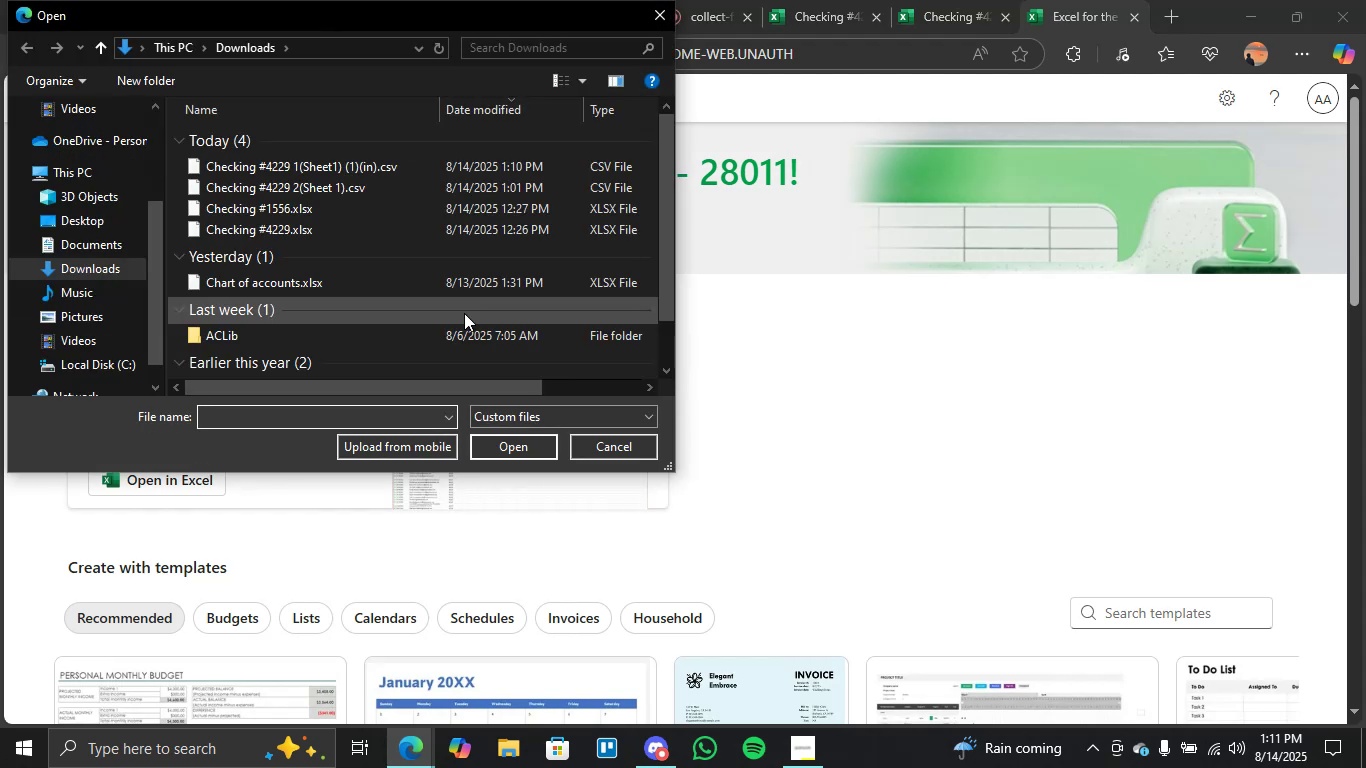 
left_click([337, 233])
 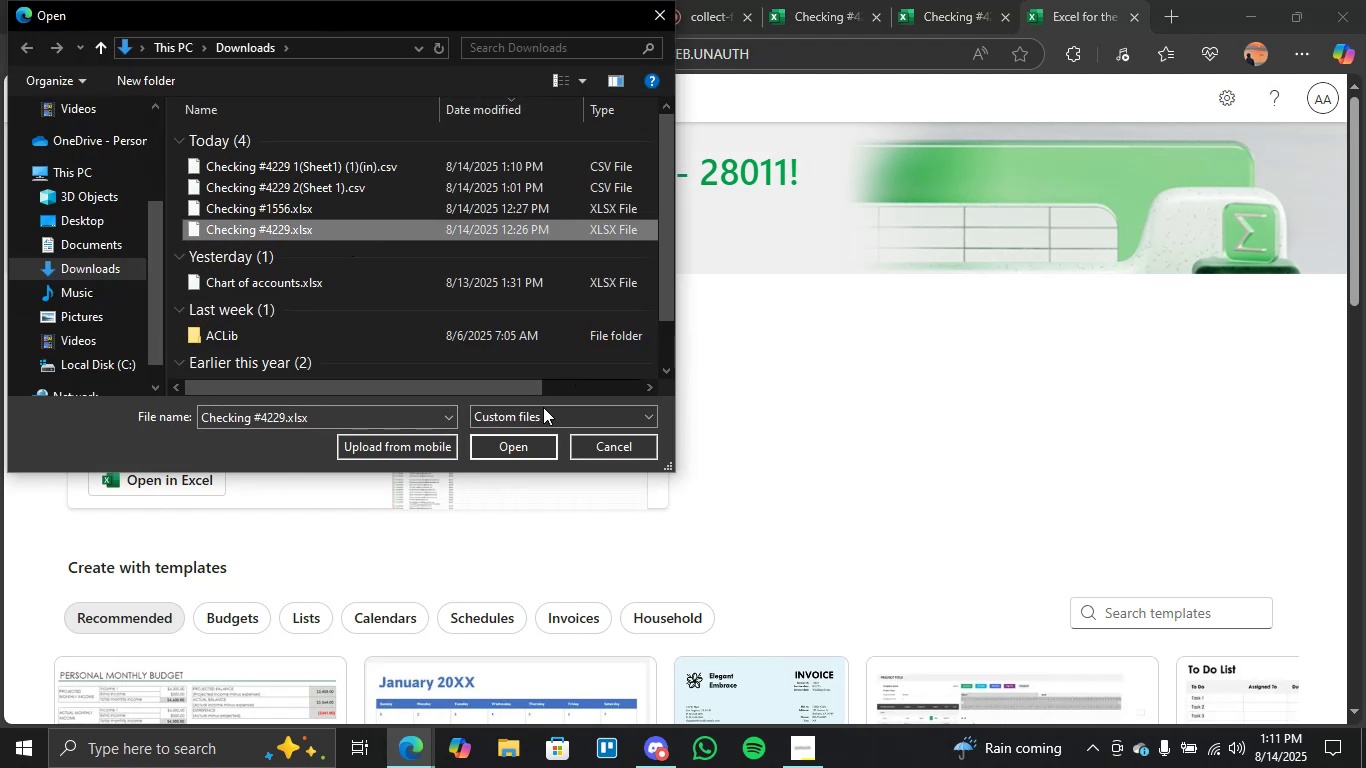 
left_click([520, 443])
 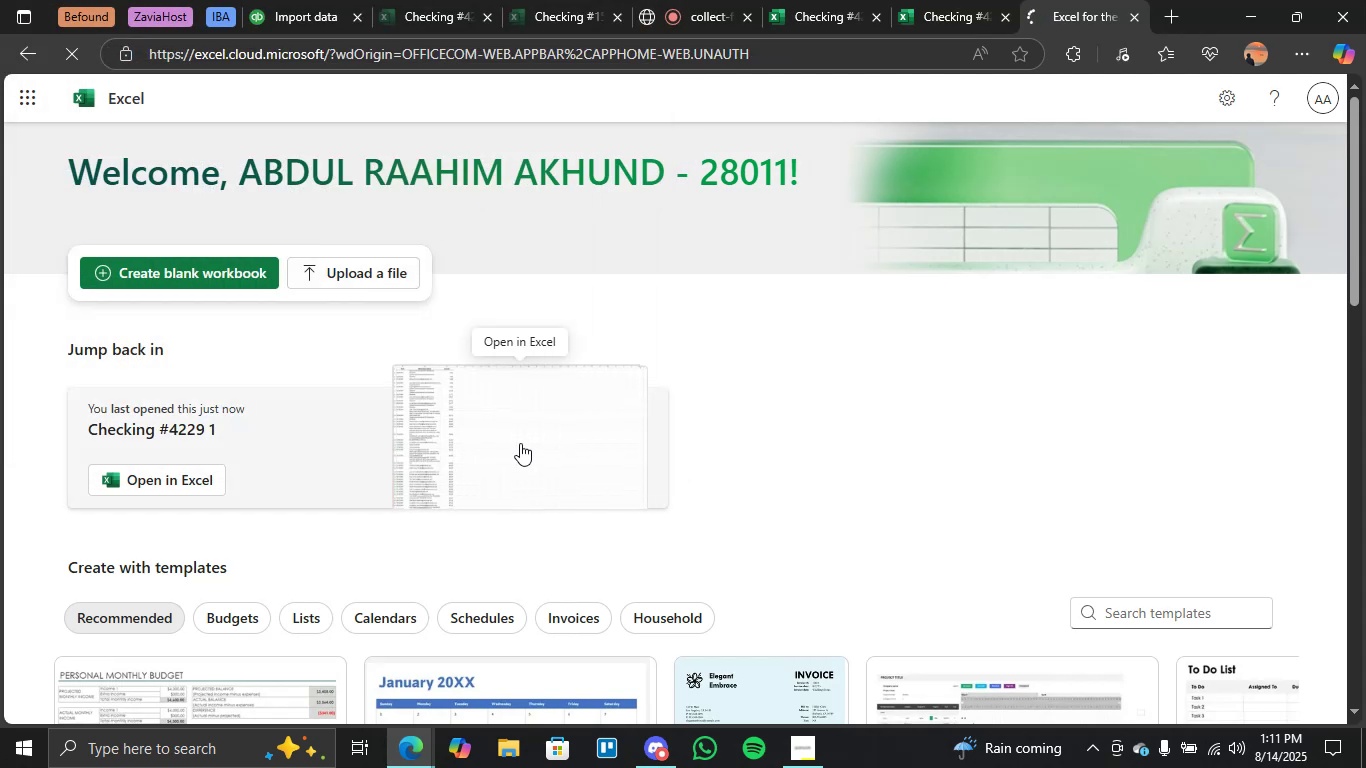 
wait(8.02)
 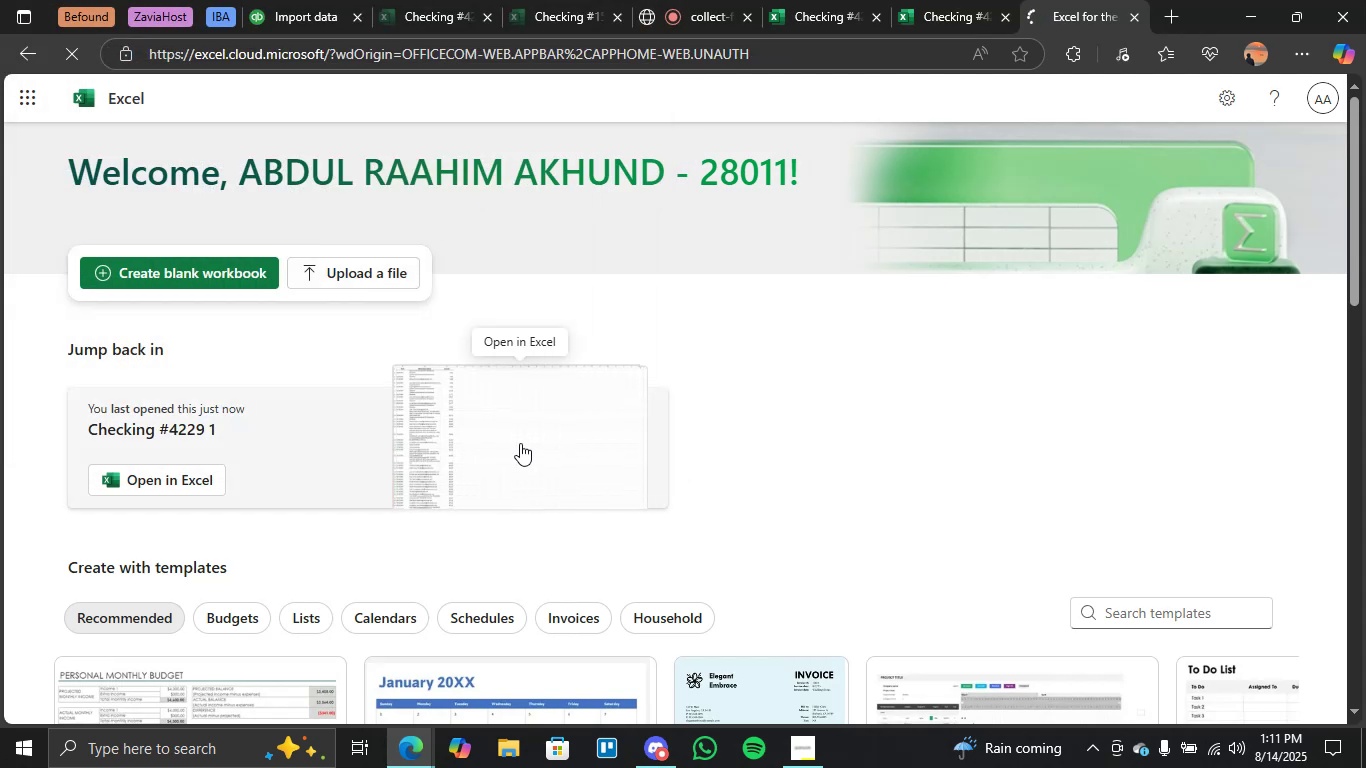 
left_click([1301, 55])
 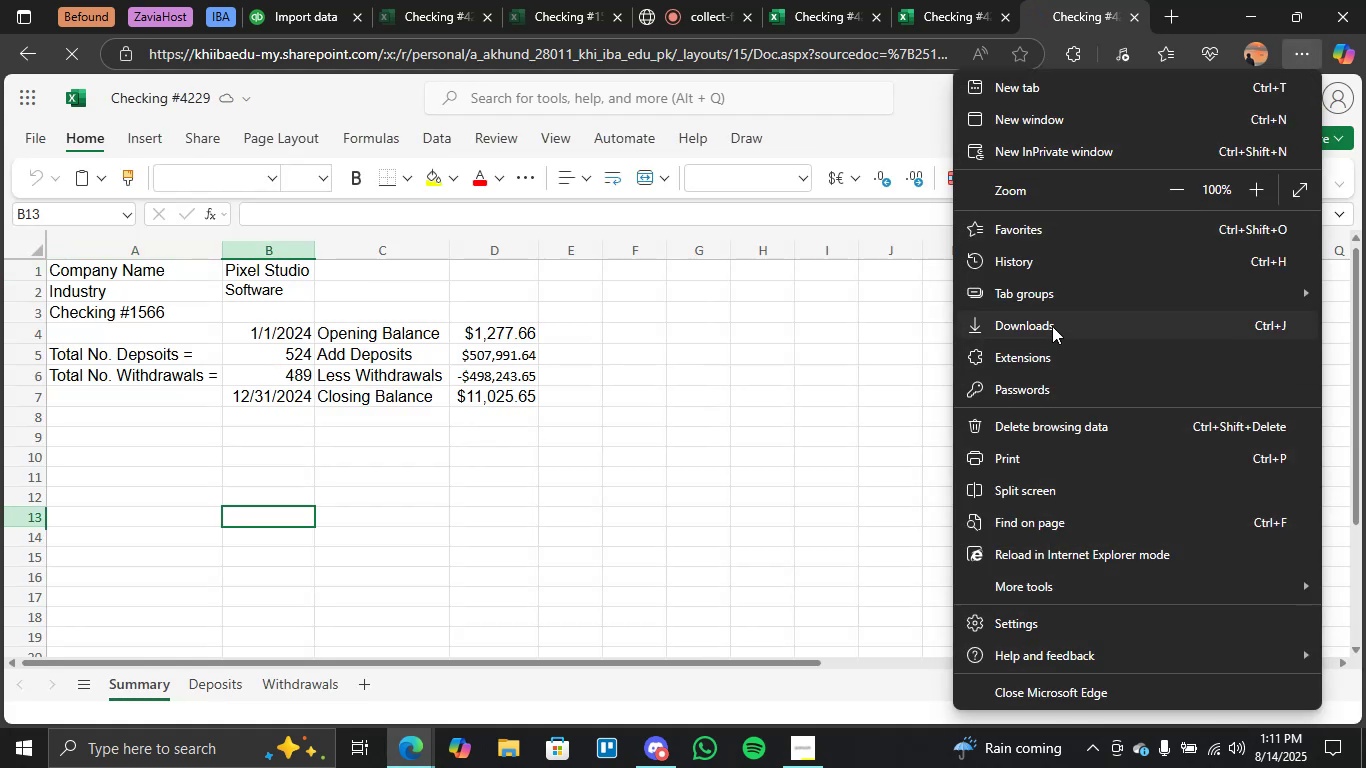 
left_click([1052, 326])
 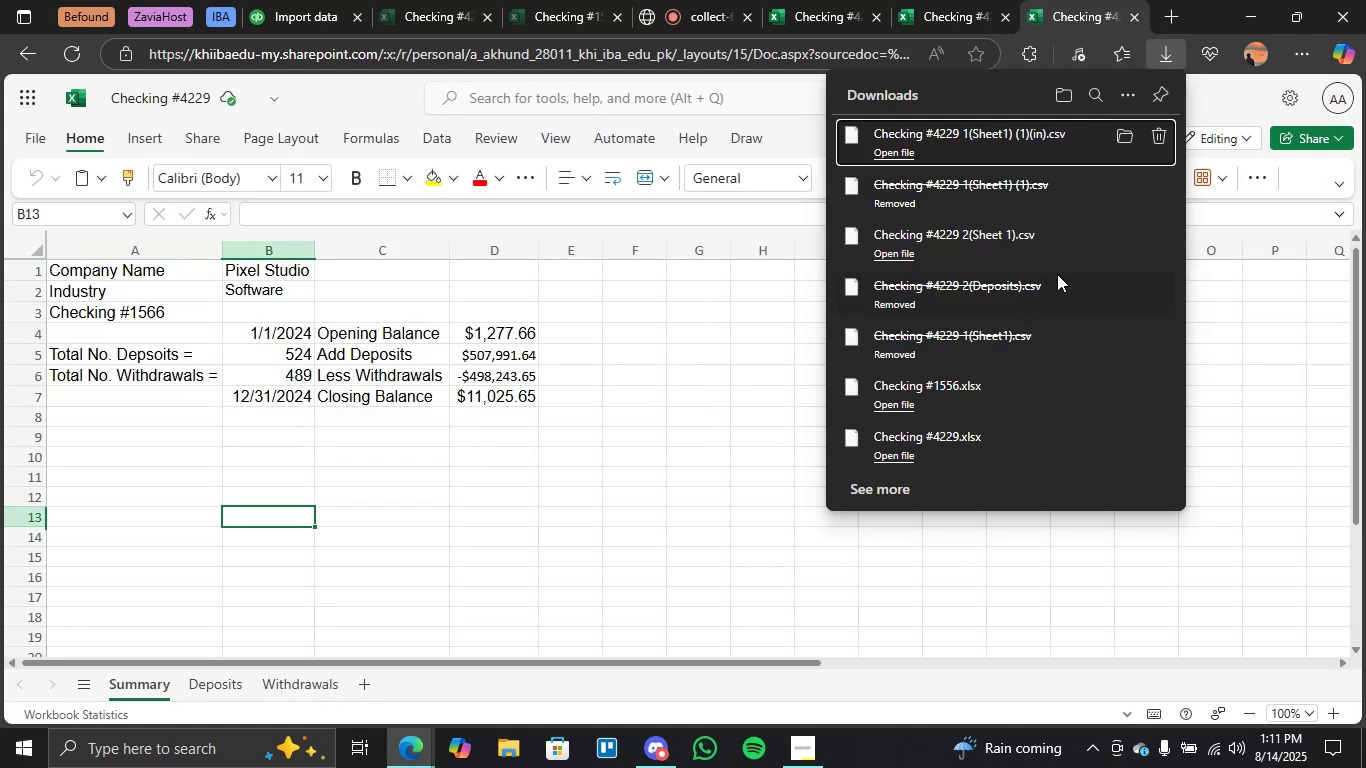 
wait(5.47)
 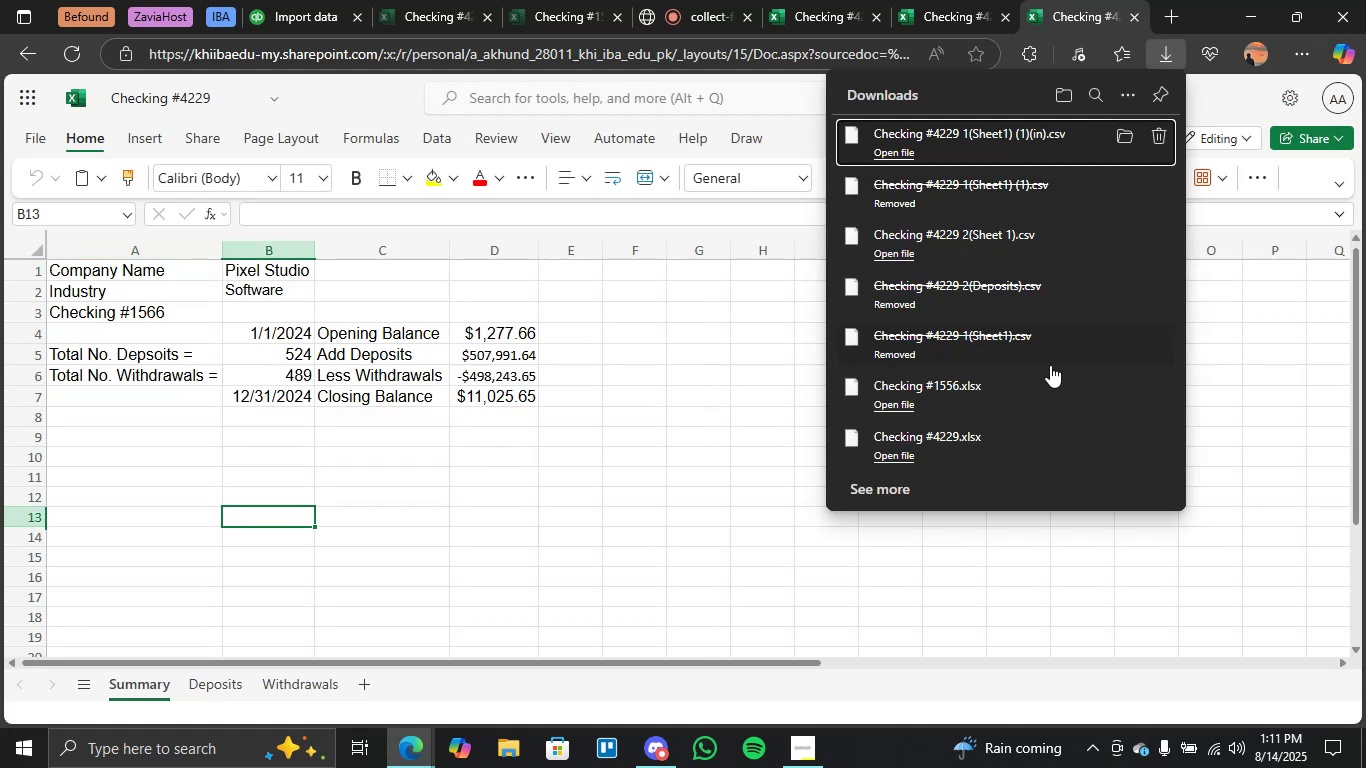 
left_click([1234, 106])
 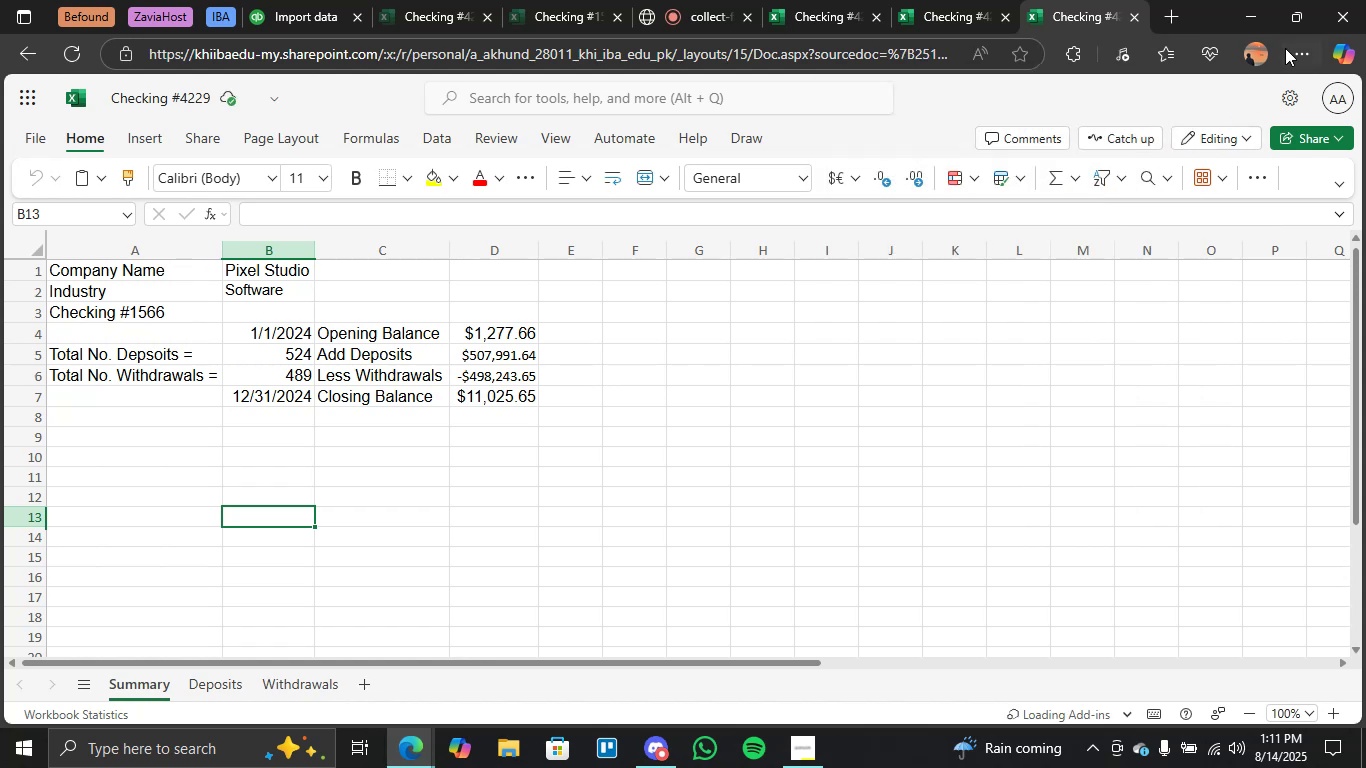 
left_click([1299, 48])
 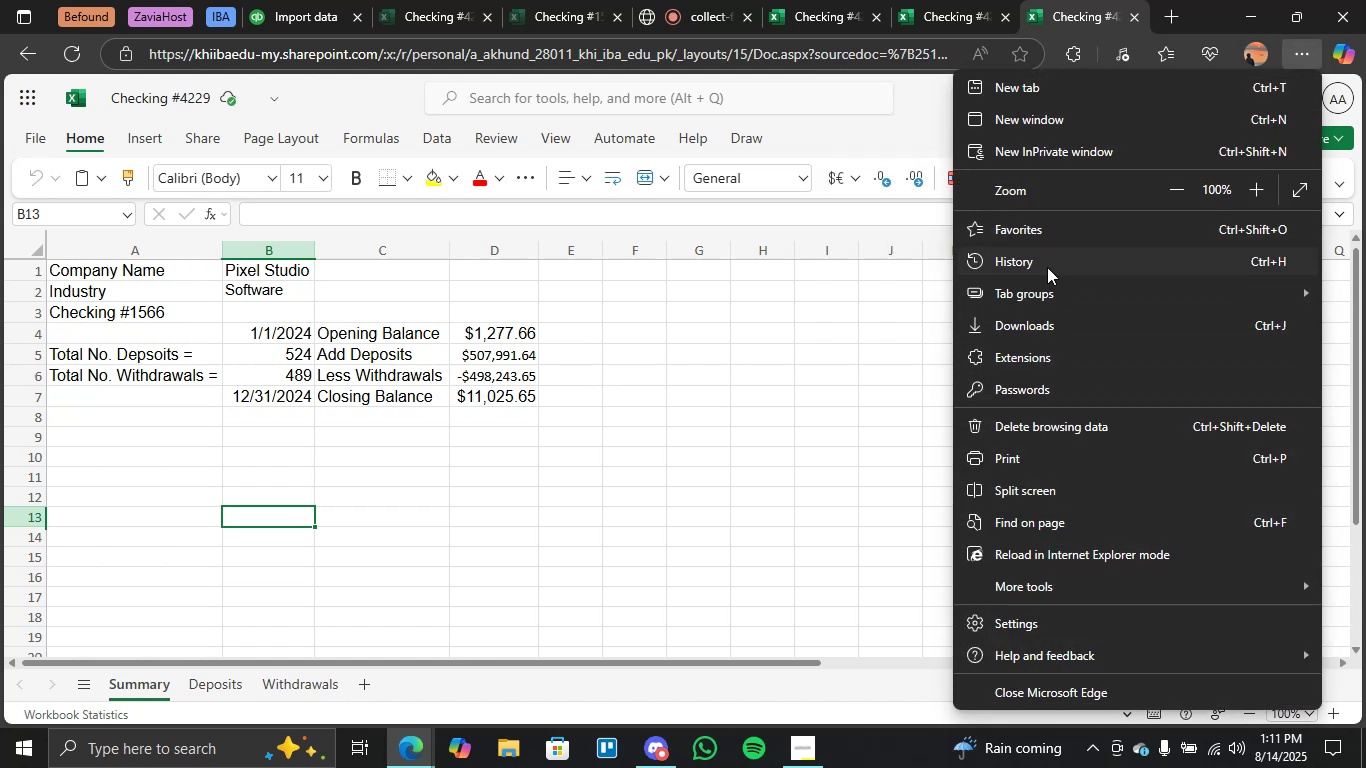 
left_click([1047, 266])
 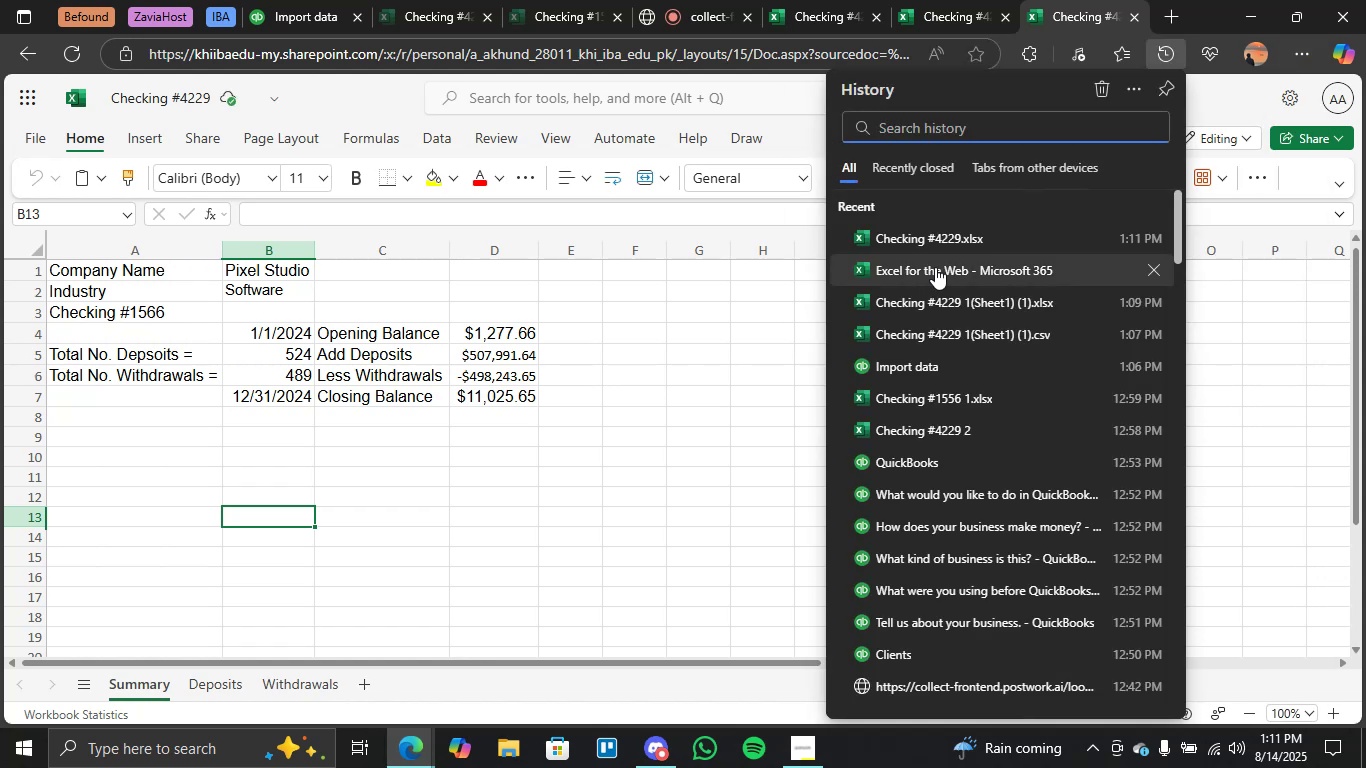 
scroll: coordinate [943, 522], scroll_direction: down, amount: 3.0
 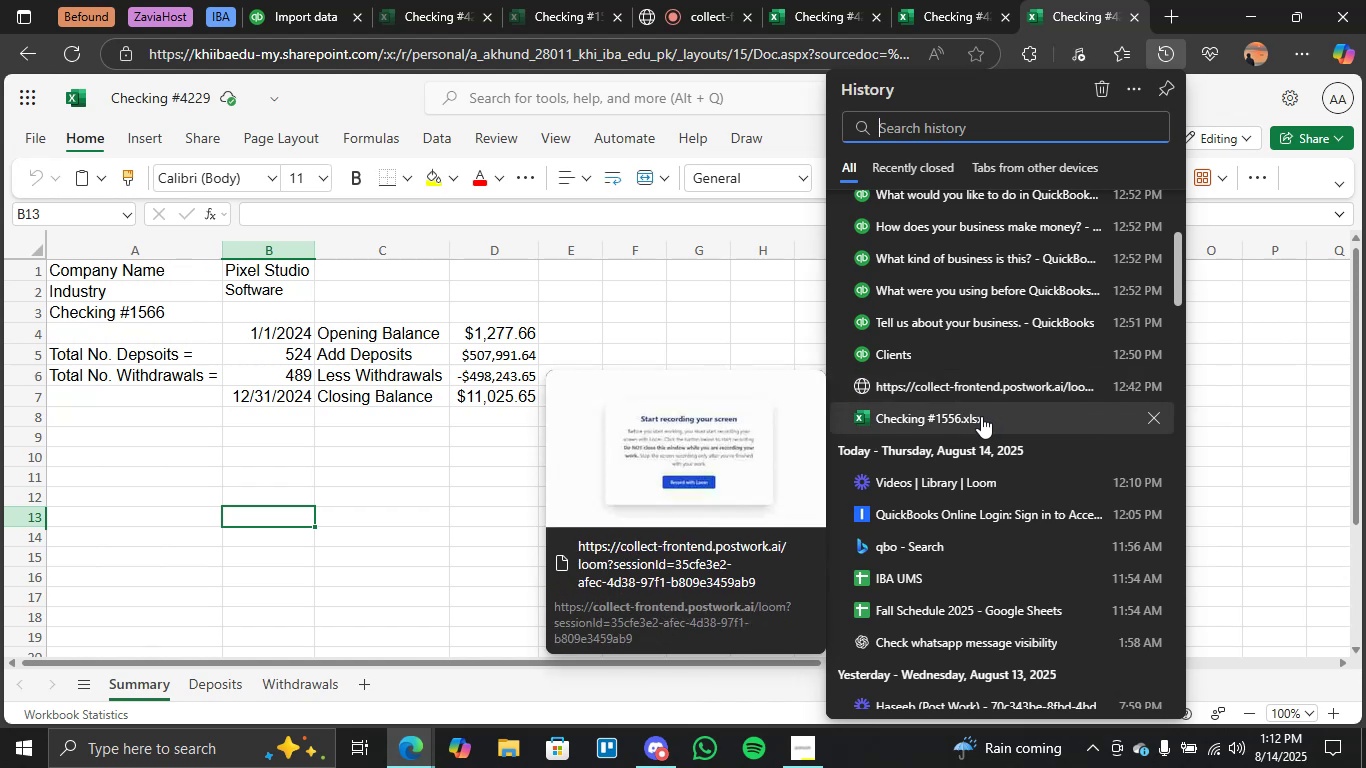 
scroll: coordinate [932, 374], scroll_direction: up, amount: 1.0
 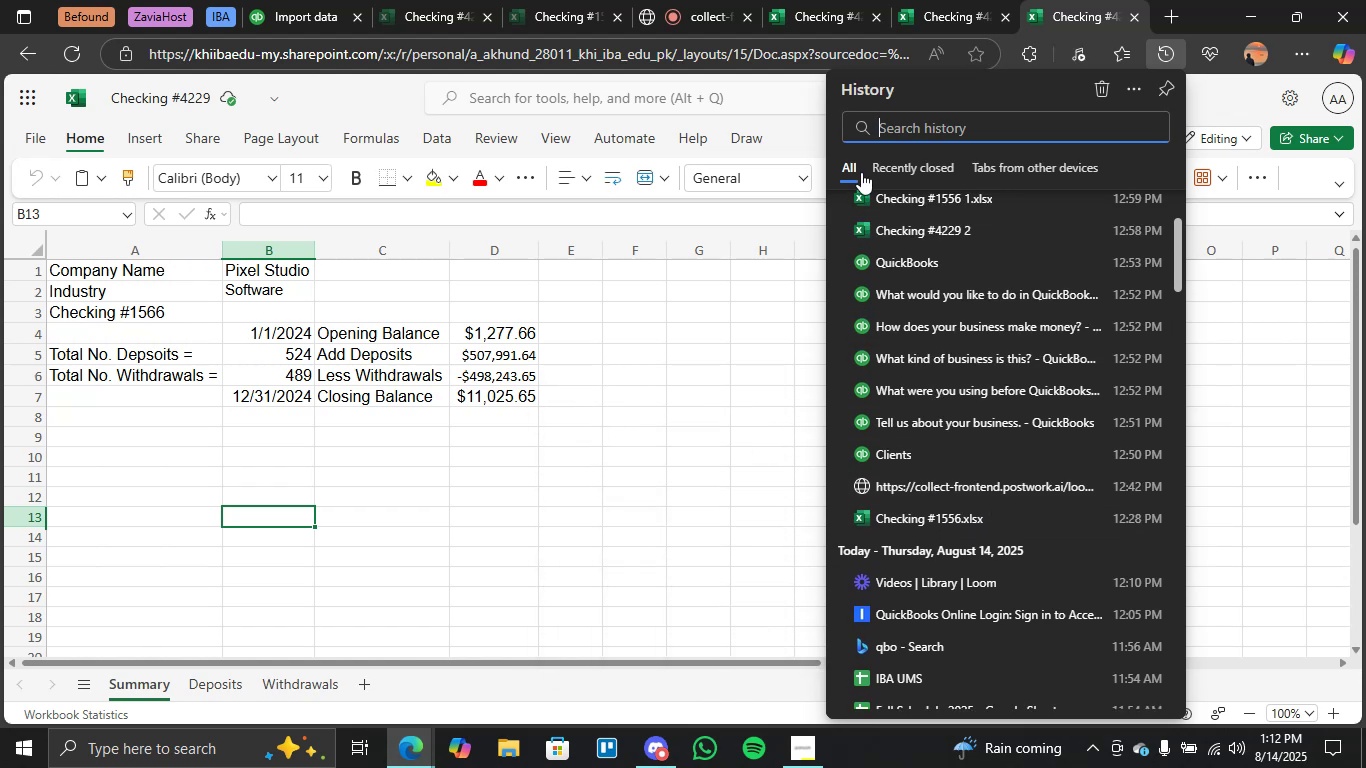 
left_click([880, 169])
 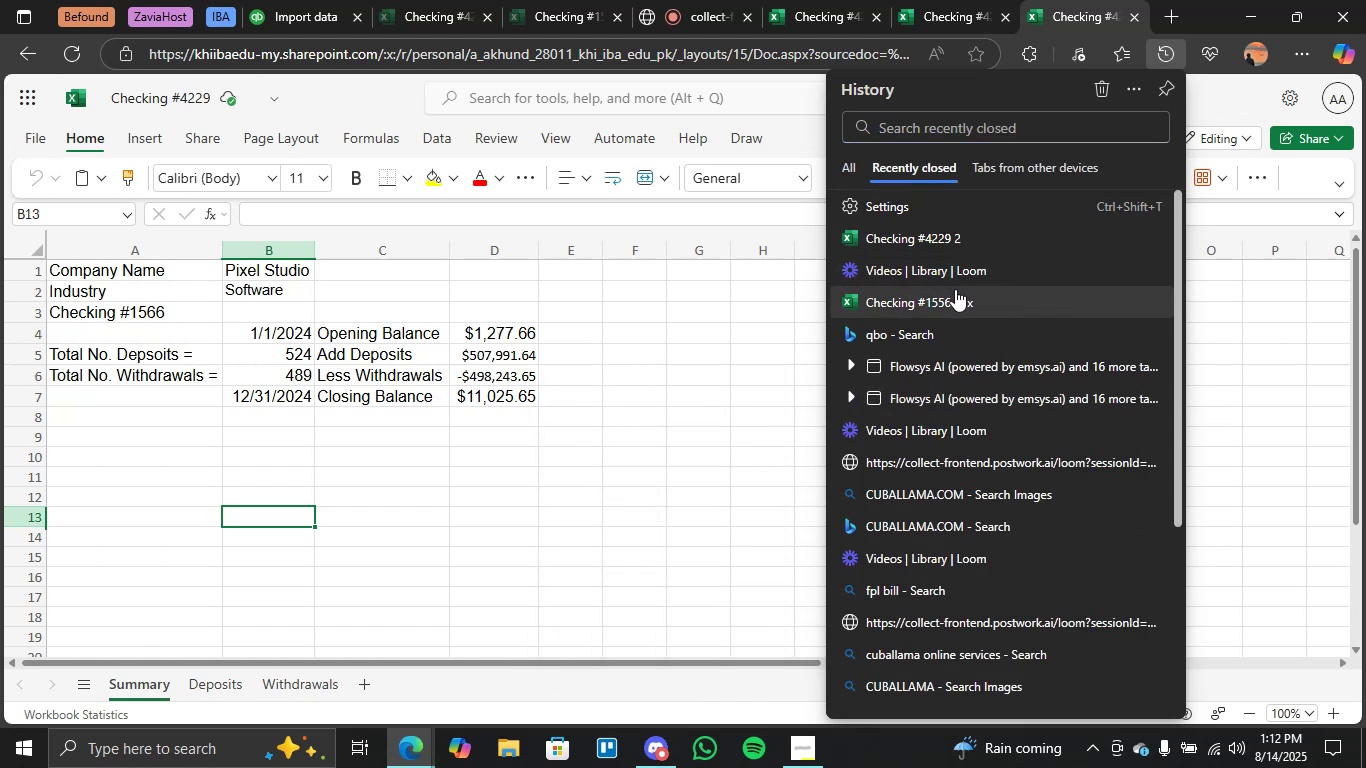 
scroll: coordinate [954, 390], scroll_direction: down, amount: 4.0
 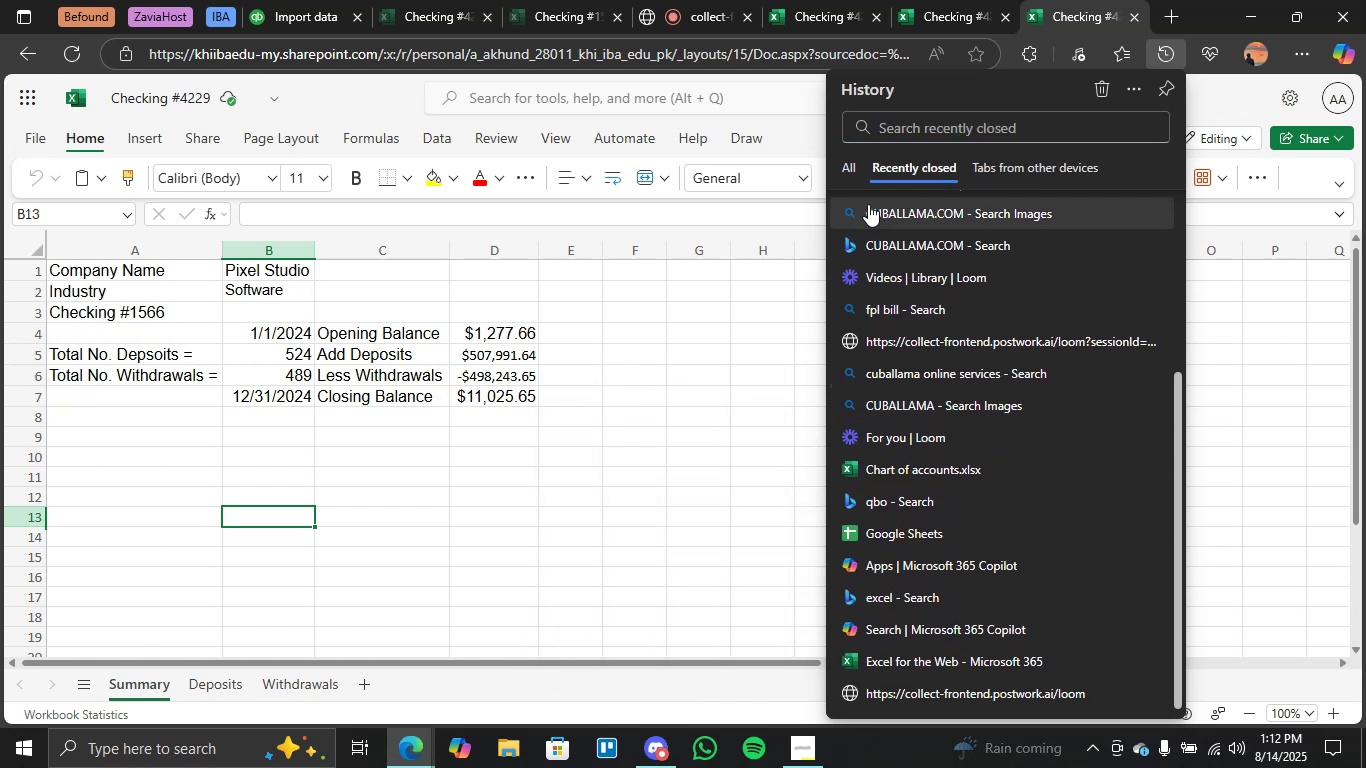 
left_click([858, 175])
 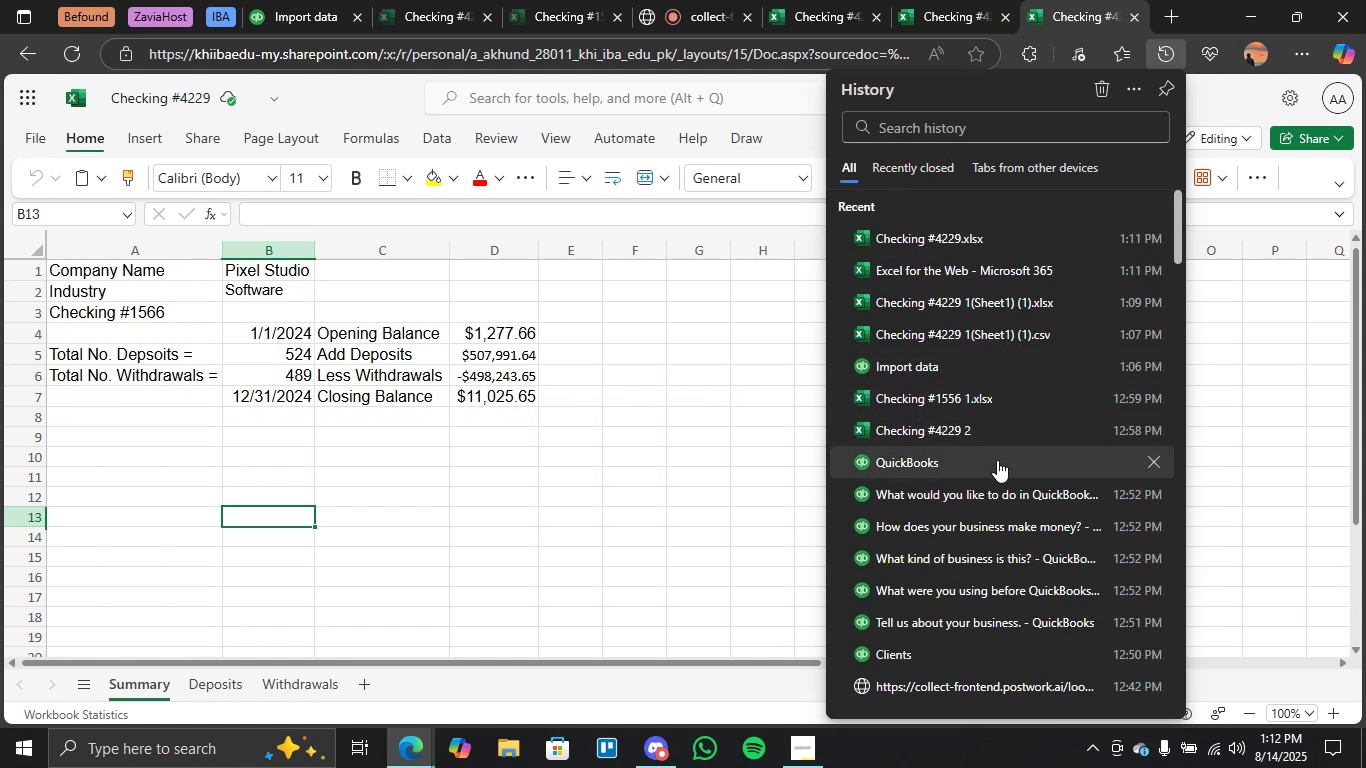 
scroll: coordinate [992, 598], scroll_direction: down, amount: 2.0
 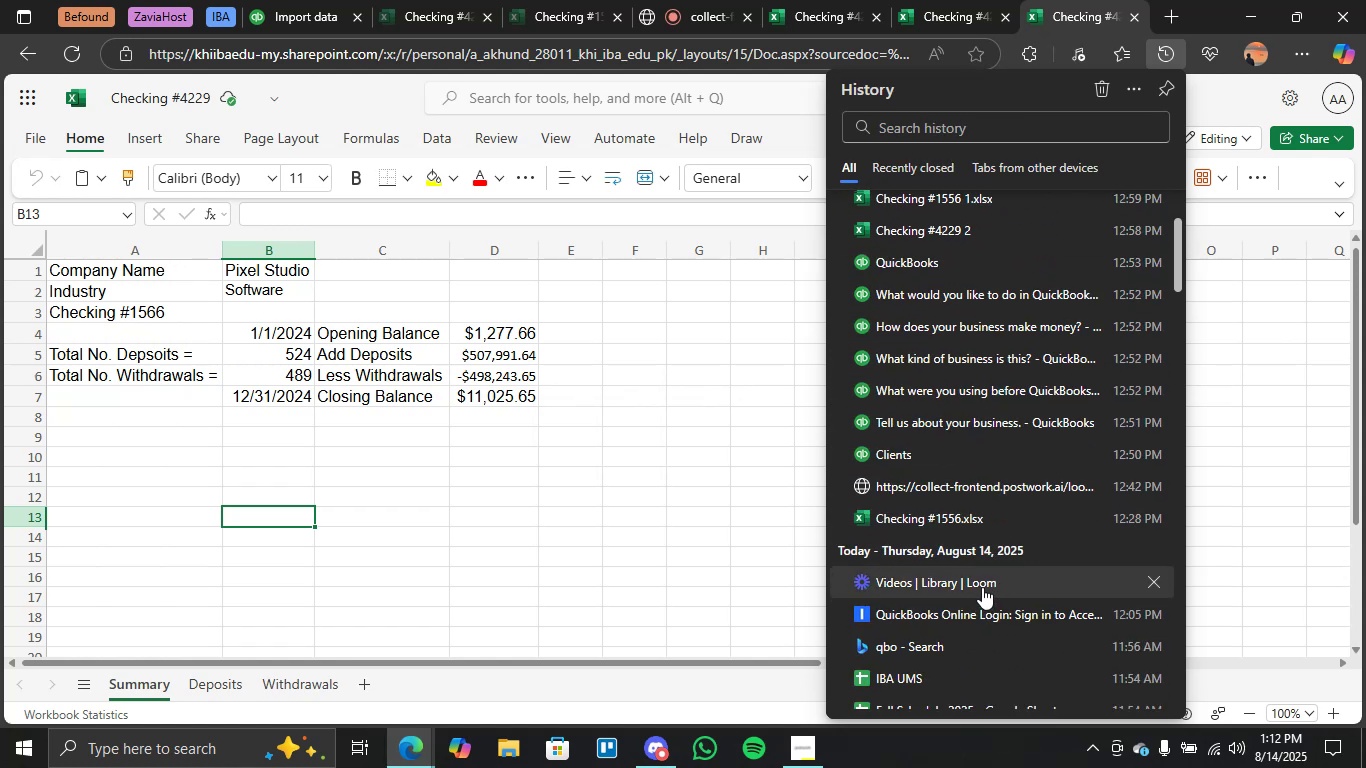 
scroll: coordinate [986, 314], scroll_direction: up, amount: 3.0
 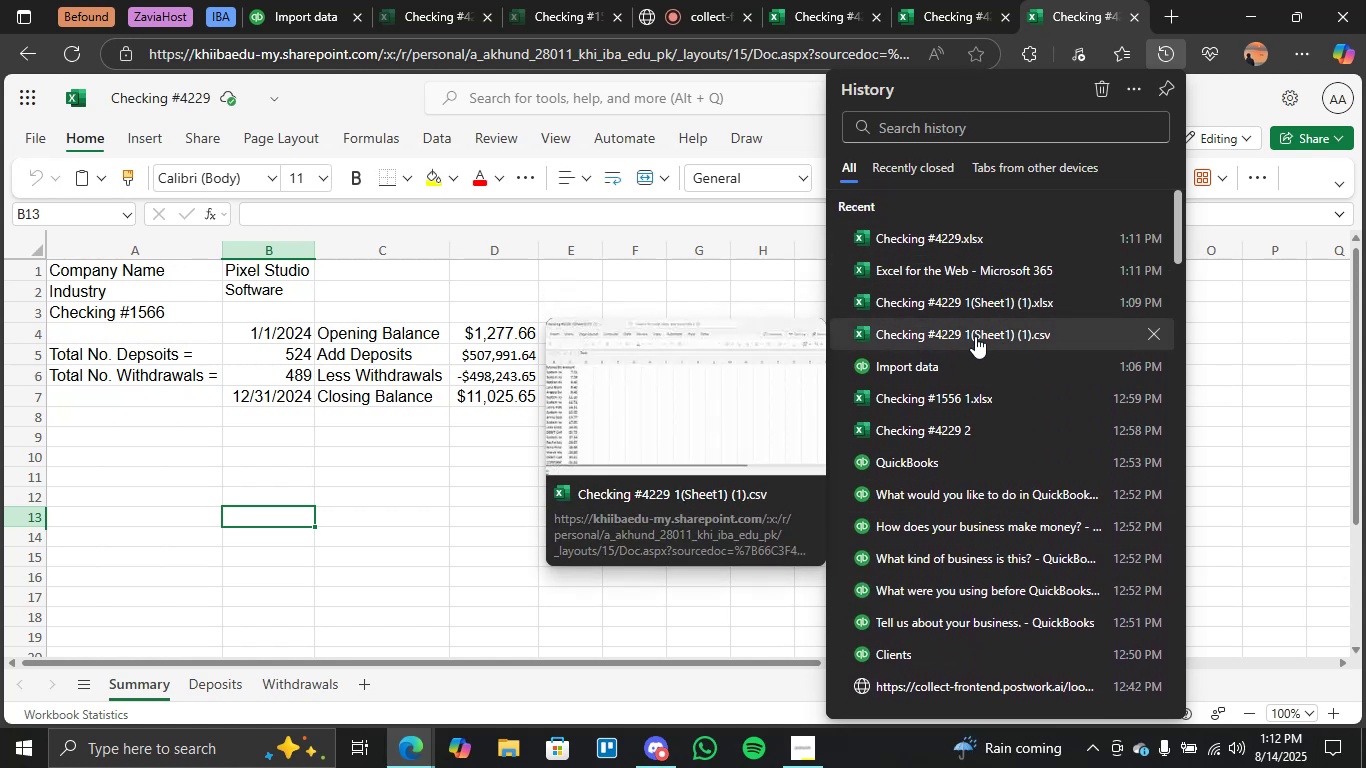 
wait(5.23)
 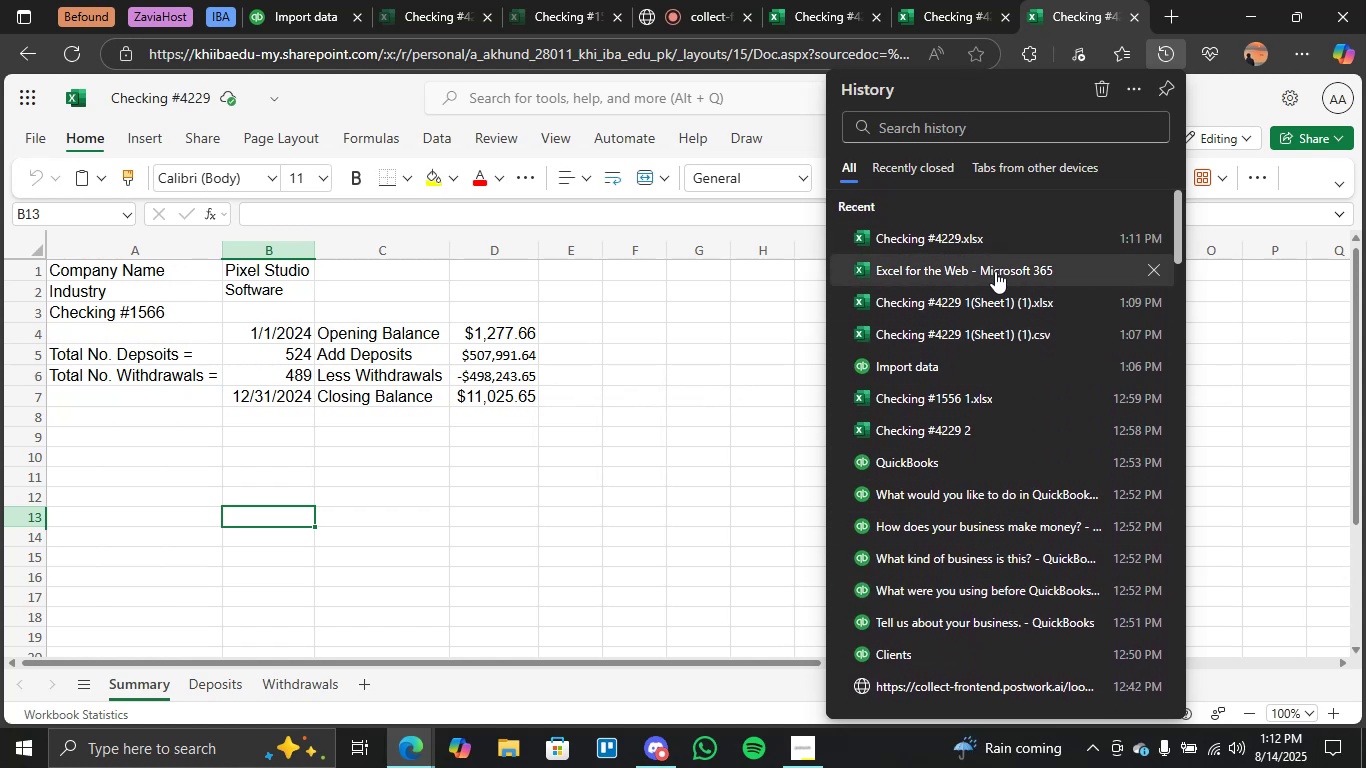 
left_click([975, 335])
 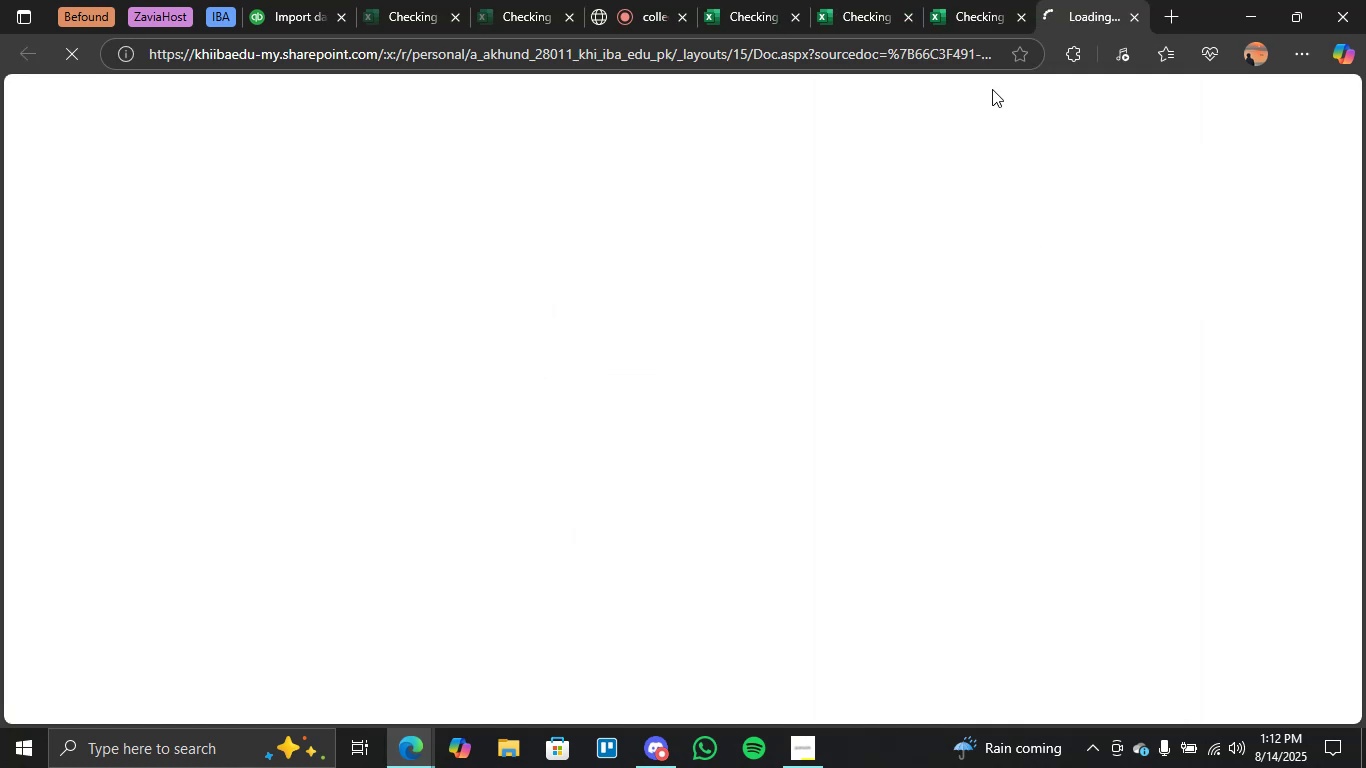 
mouse_move([1001, 27])
 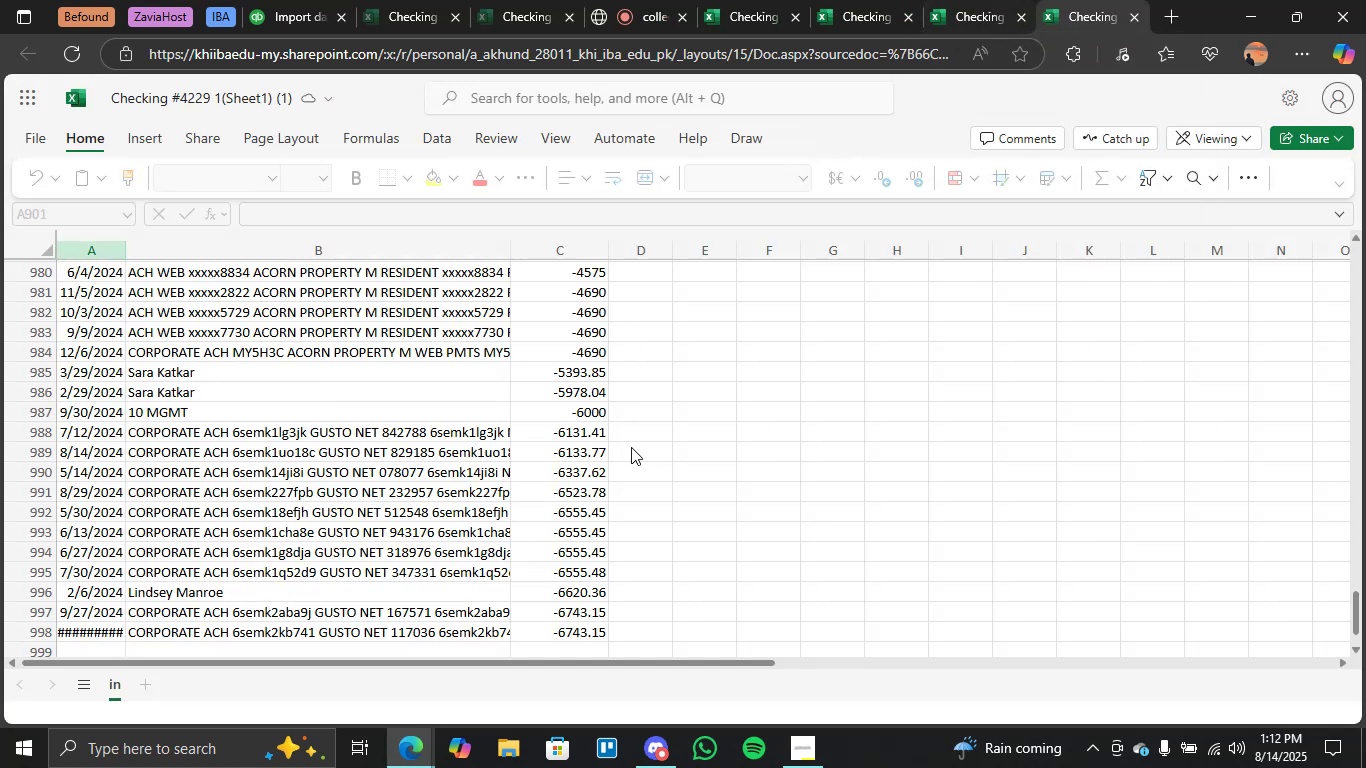 
scroll: coordinate [639, 449], scroll_direction: down, amount: 3.0
 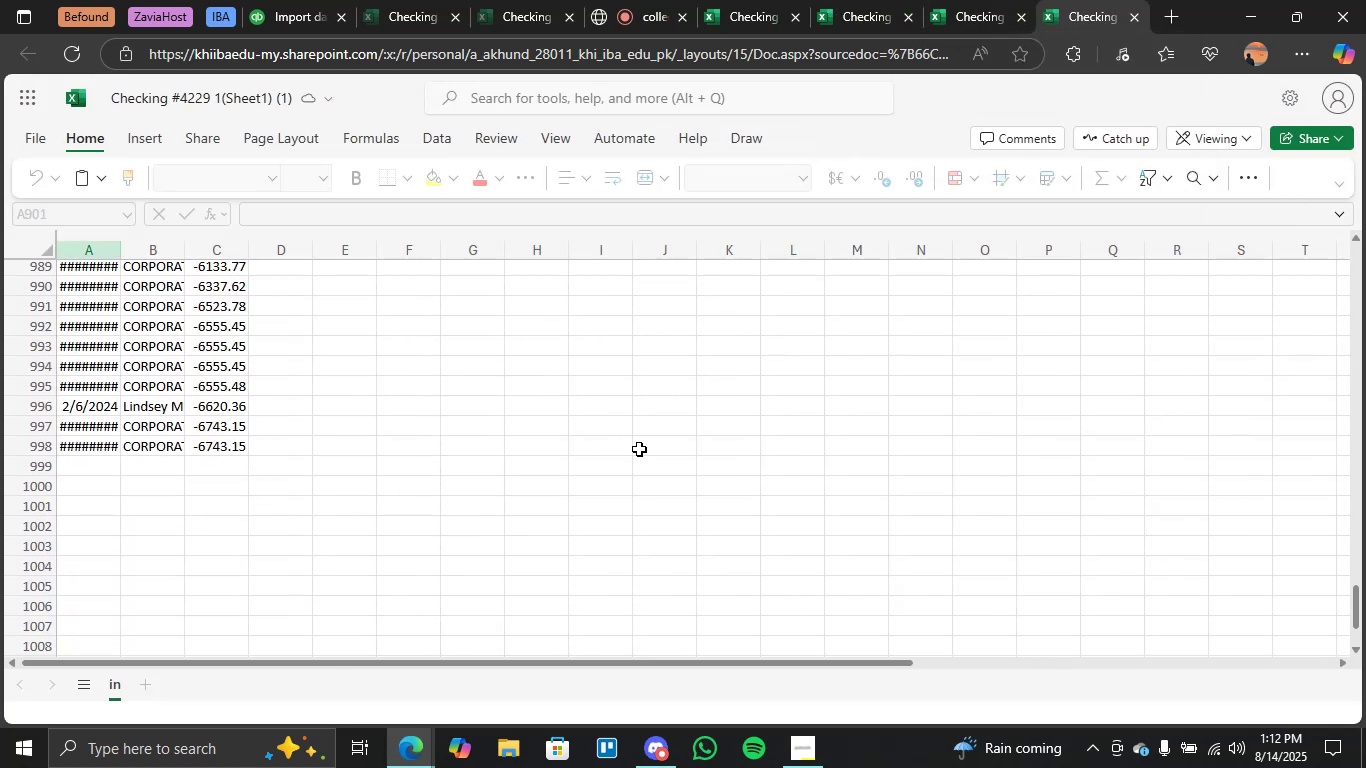 
scroll: coordinate [639, 449], scroll_direction: up, amount: 2.0
 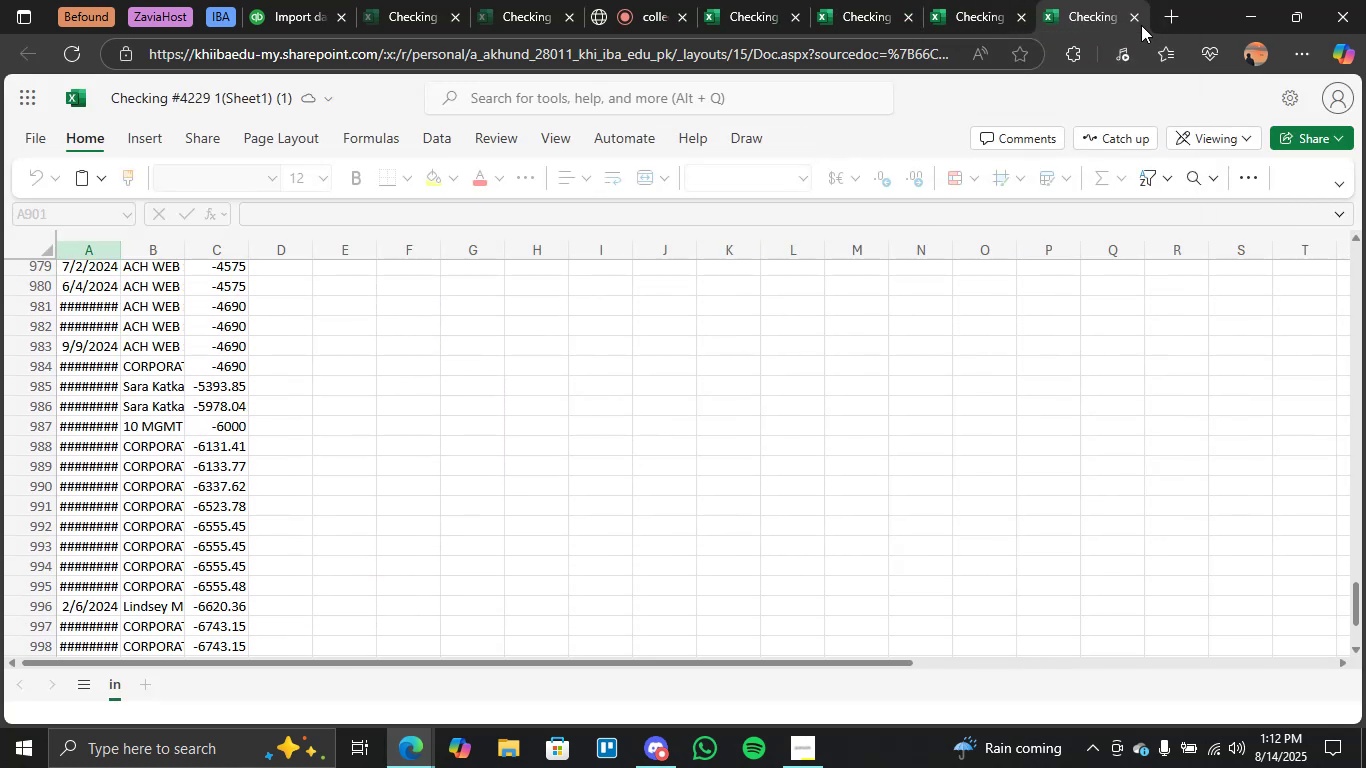 
left_click([1132, 16])
 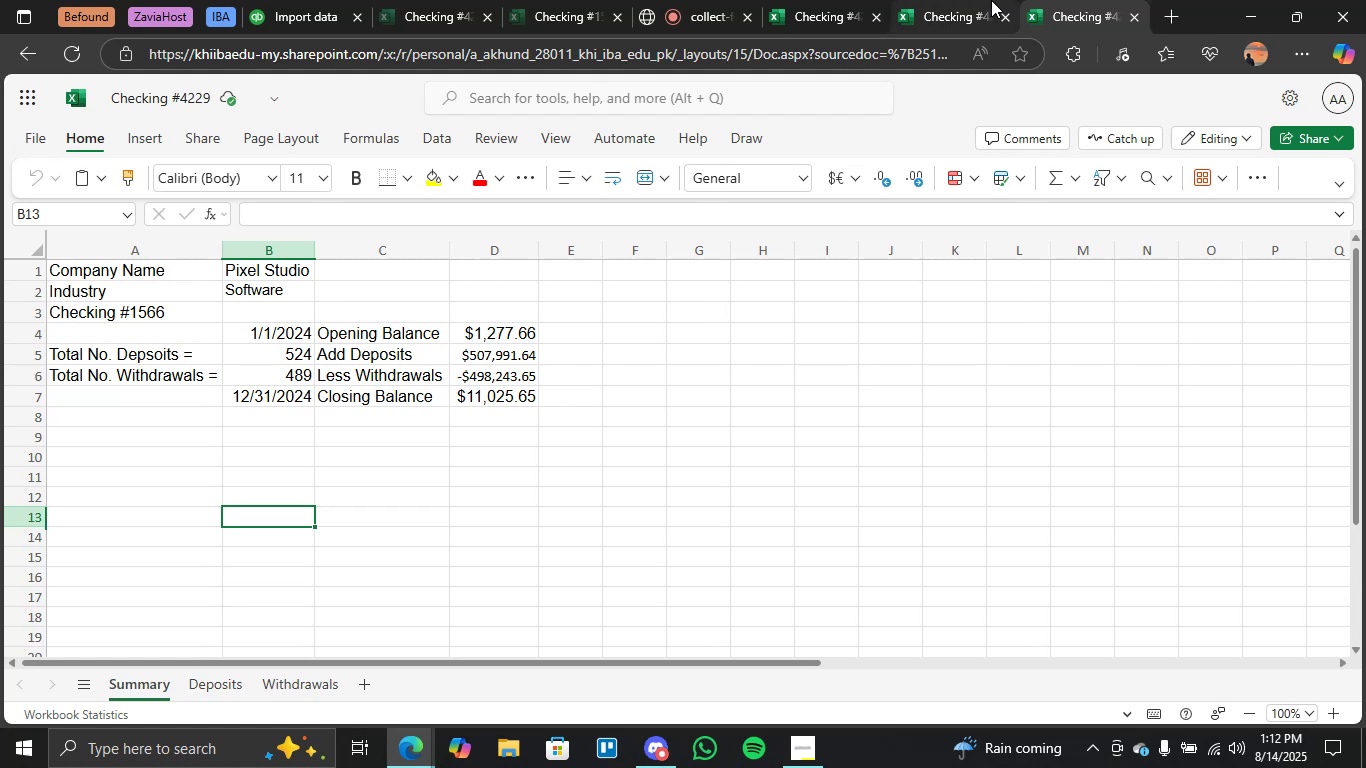 
left_click([291, 680])
 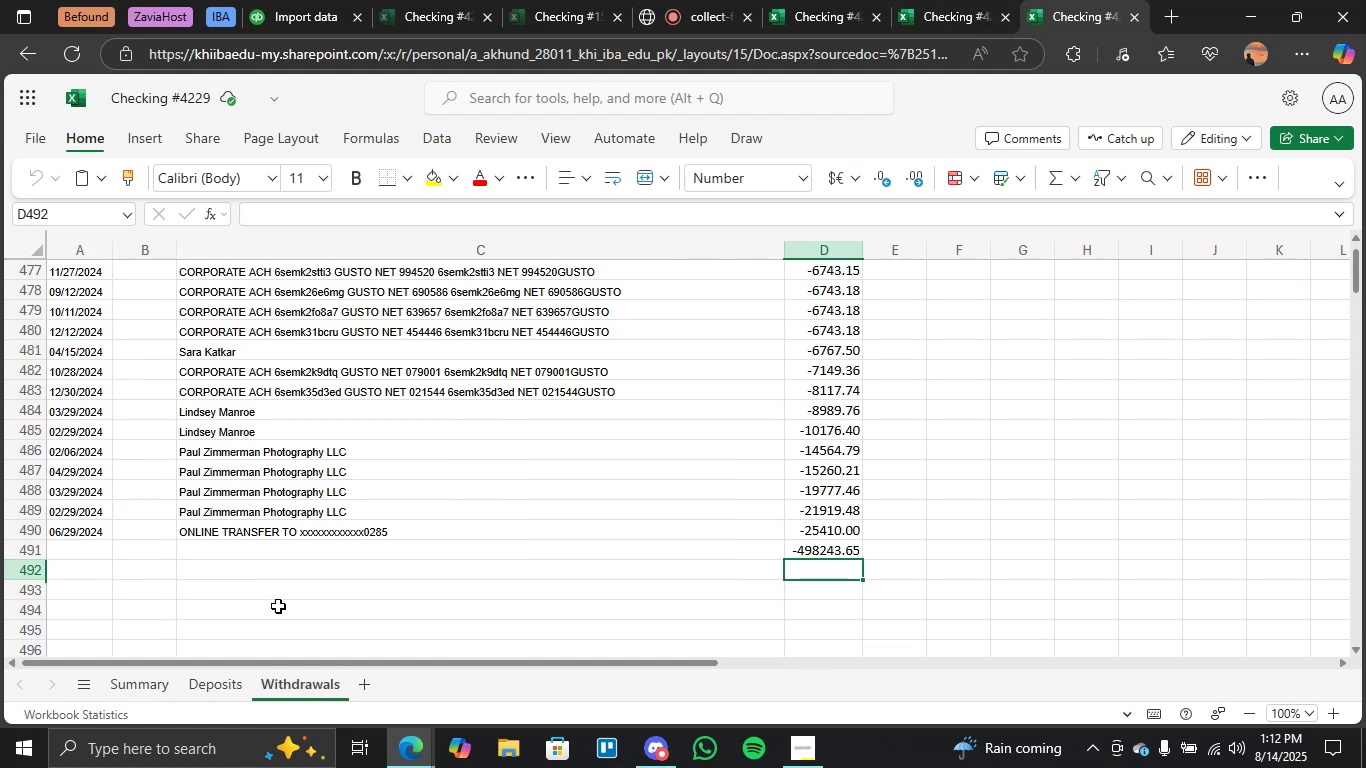 
scroll: coordinate [537, 521], scroll_direction: up, amount: 10.0
 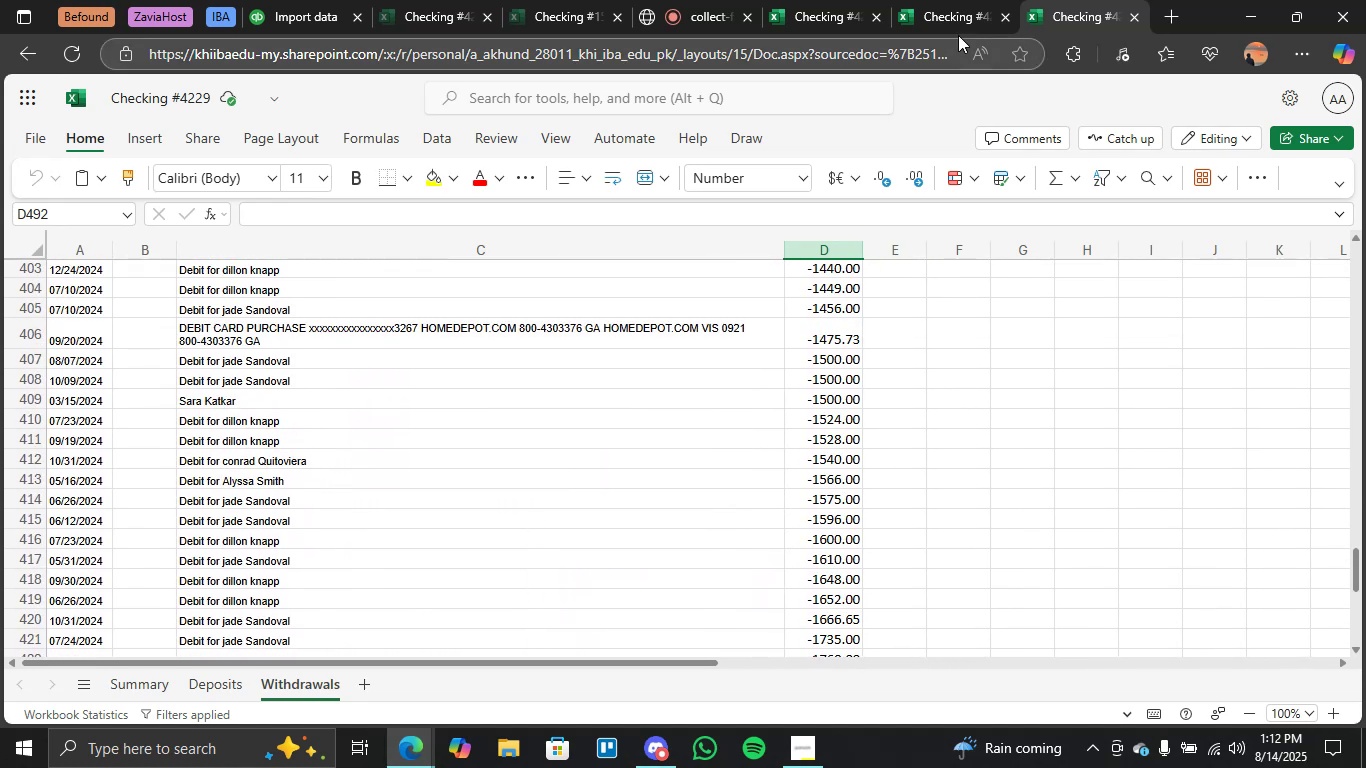 
left_click([960, 6])
 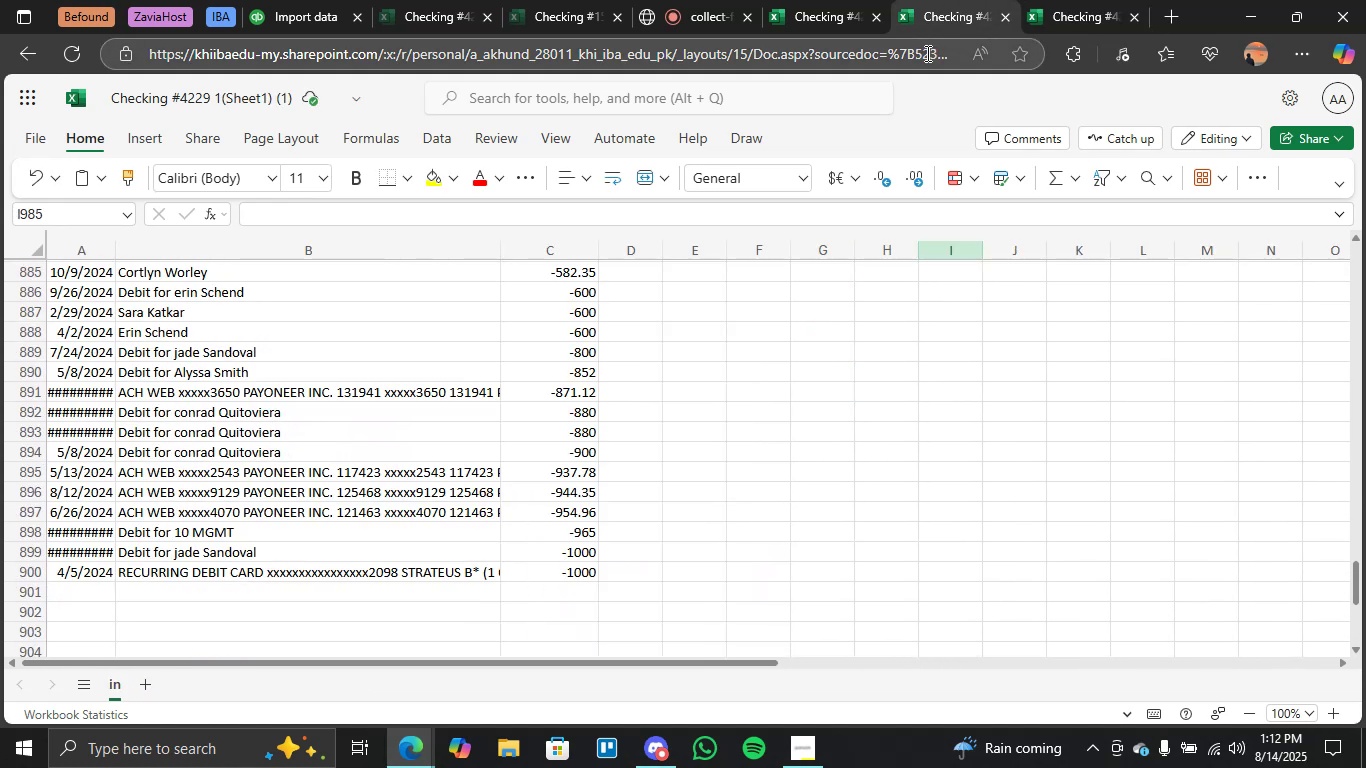 
left_click([845, 0])
 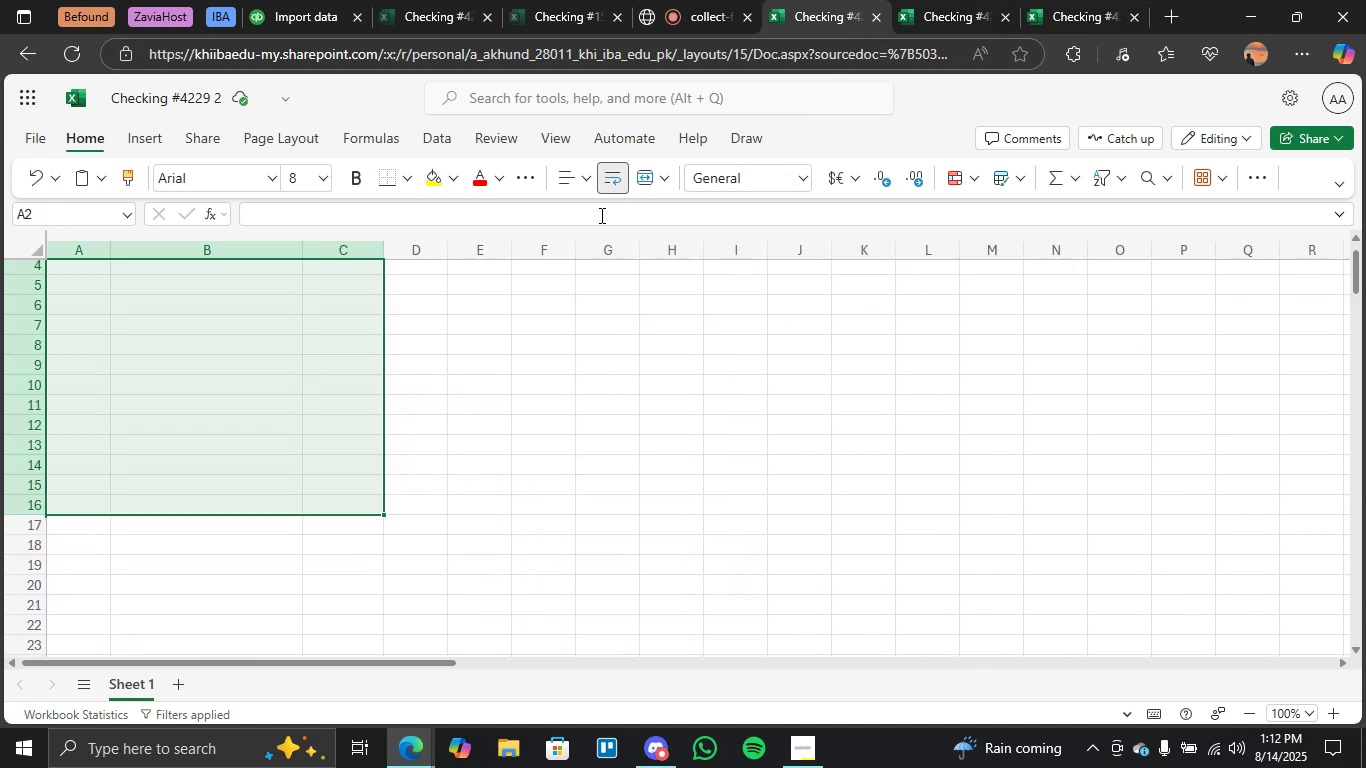 
scroll: coordinate [413, 436], scroll_direction: up, amount: 2.0
 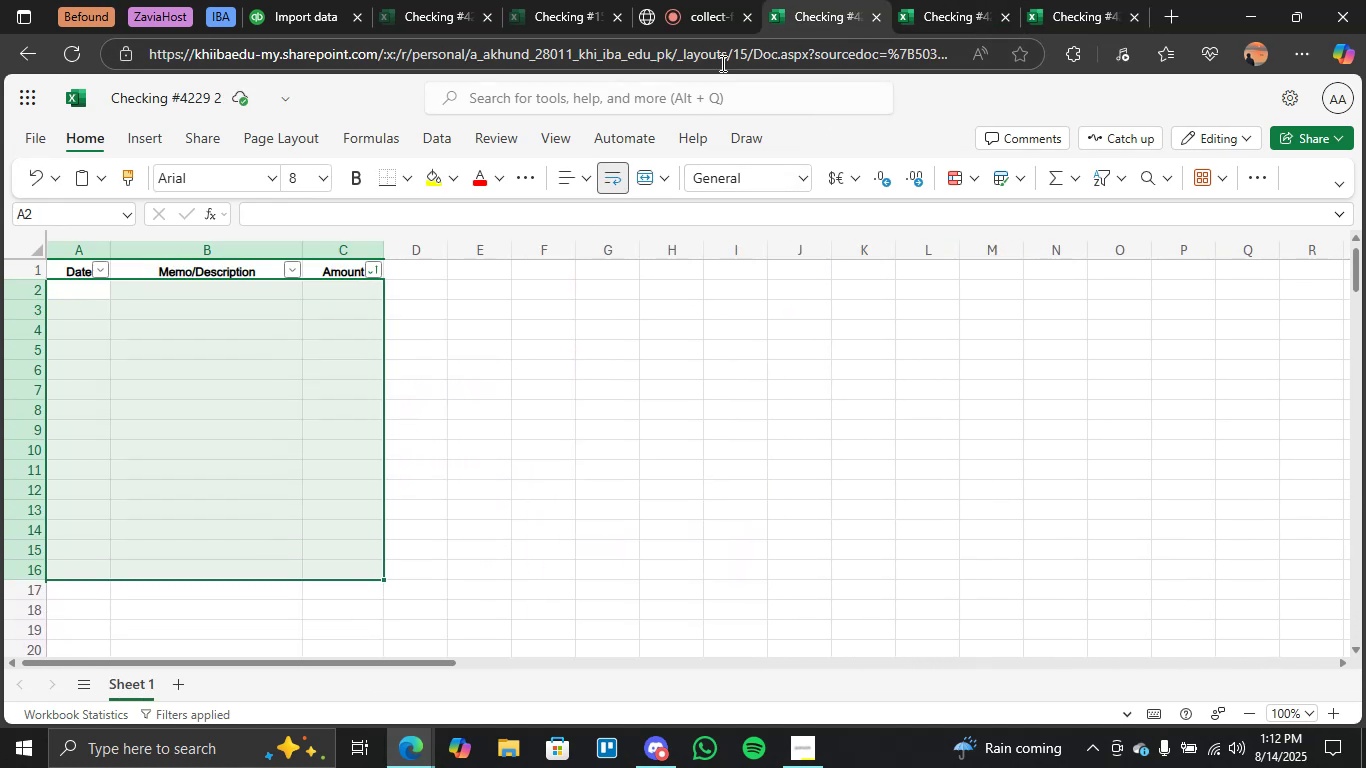 
left_click([590, 1])
 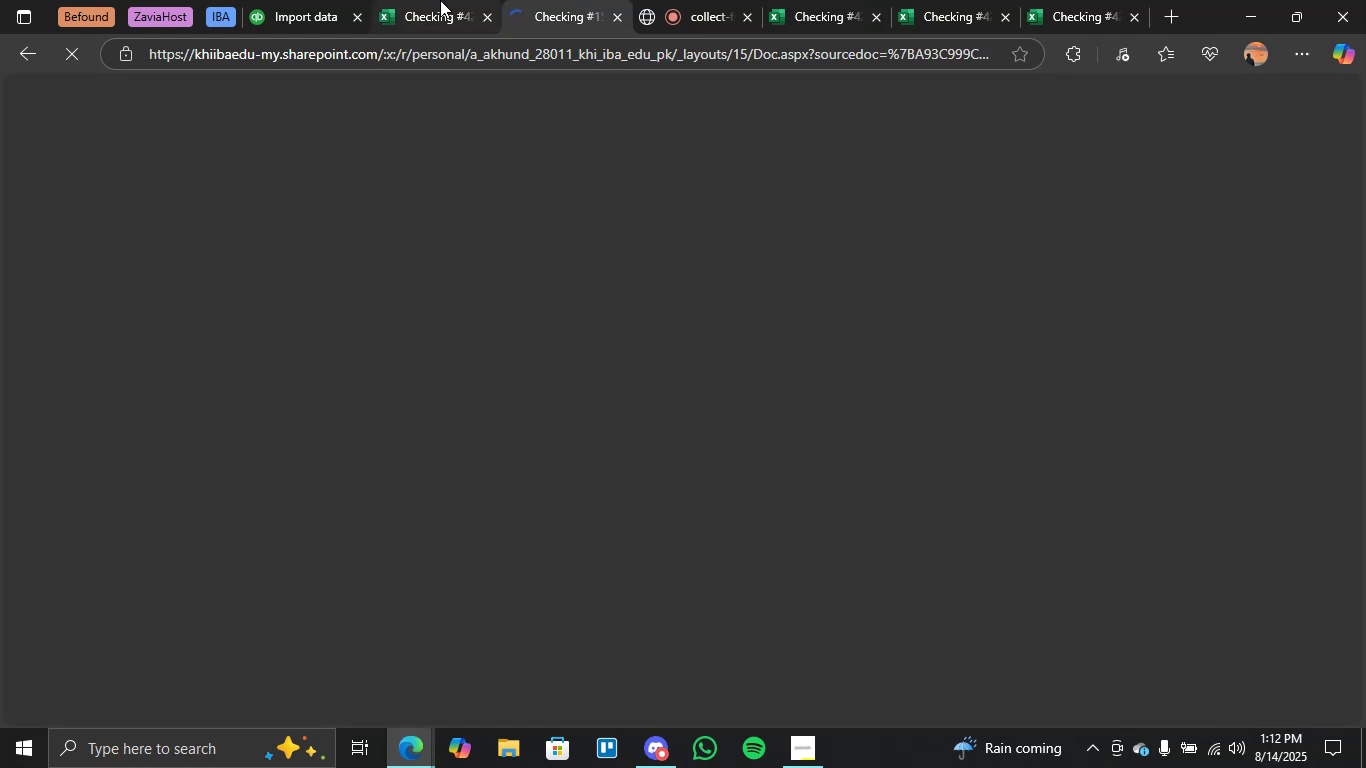 
left_click([440, 0])
 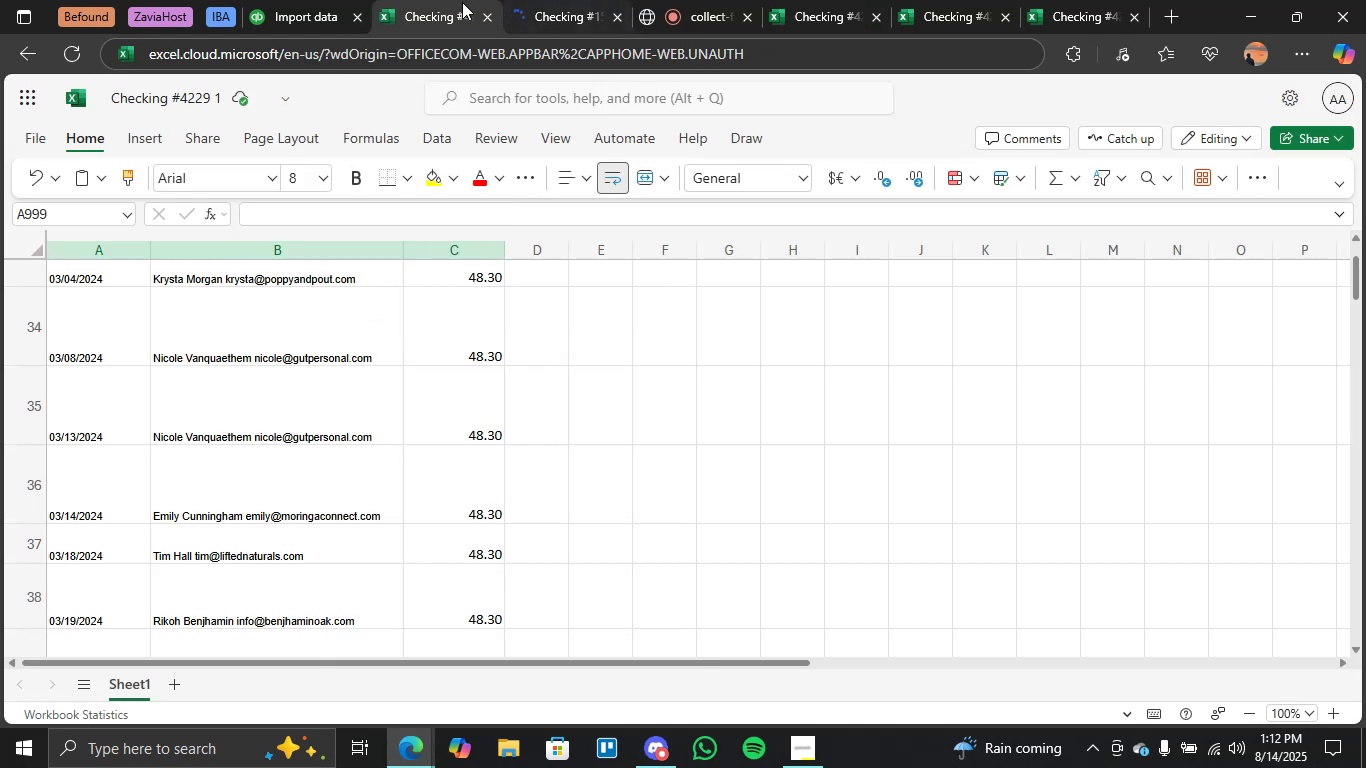 
scroll: coordinate [594, 460], scroll_direction: down, amount: 10.0
 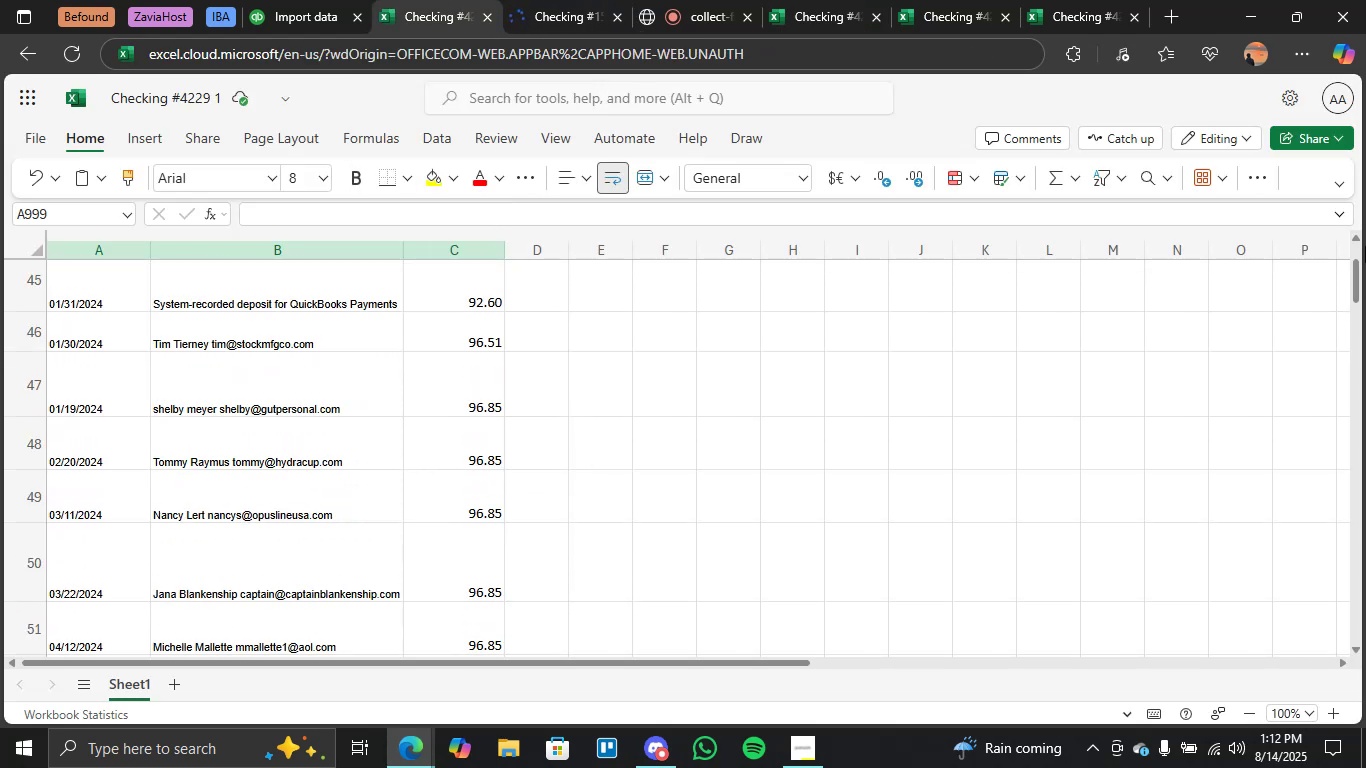 
left_click_drag(start_coordinate=[1358, 271], to_coordinate=[1365, 682])
 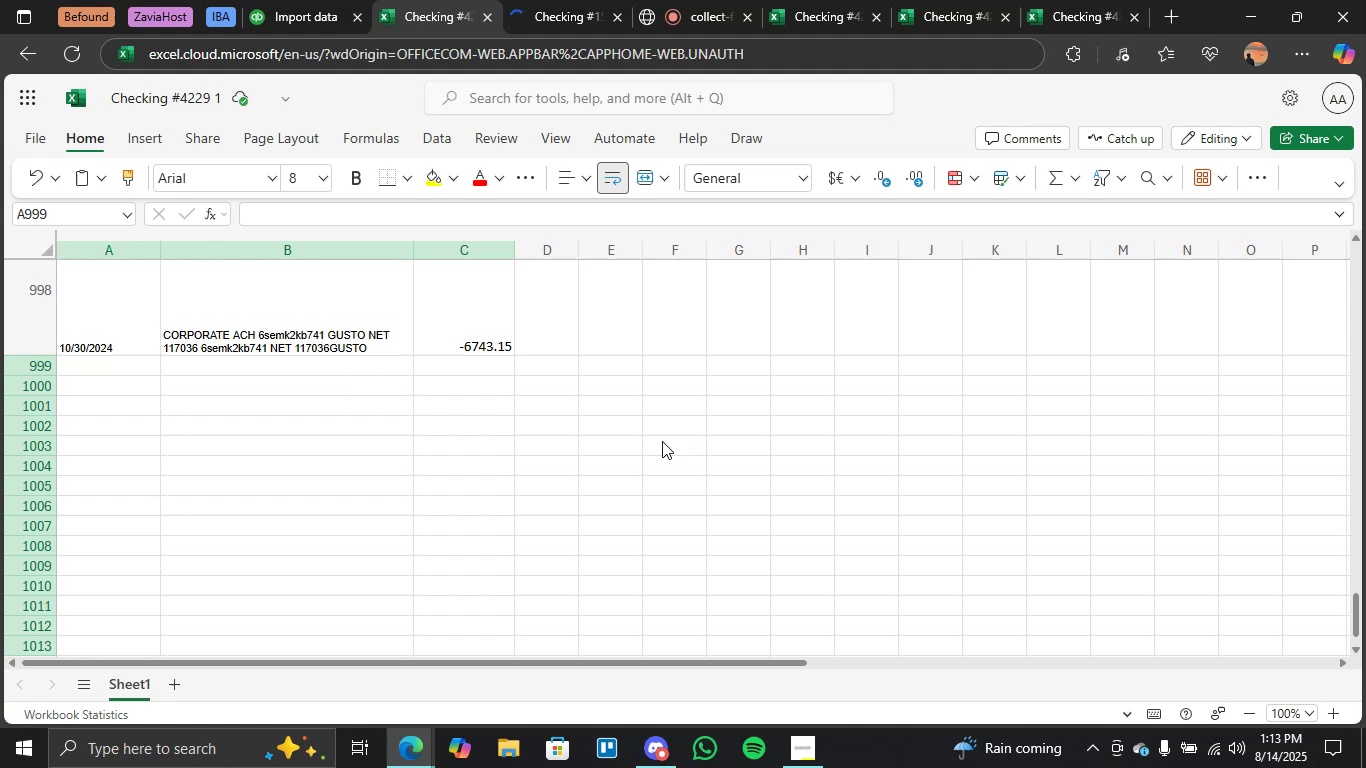 
scroll: coordinate [492, 428], scroll_direction: up, amount: 4.0
 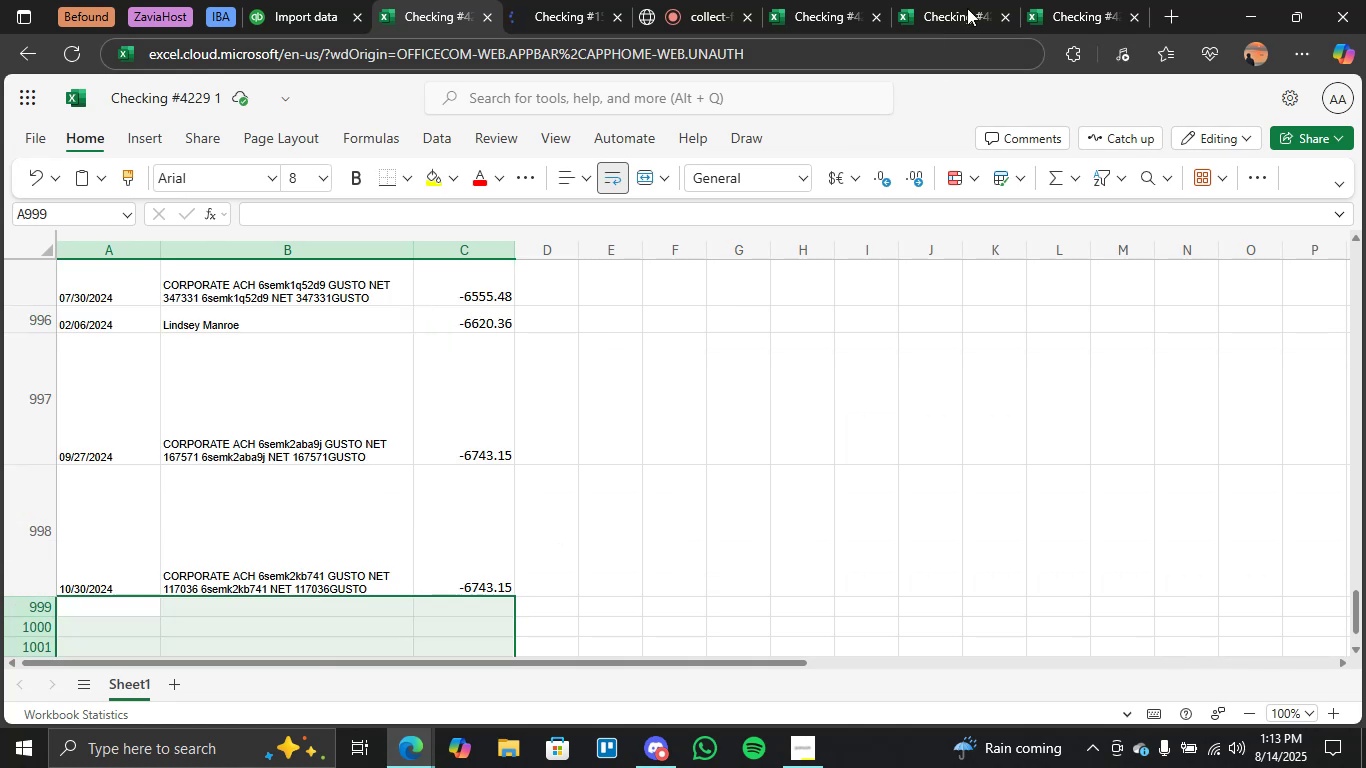 
left_click([955, 0])
 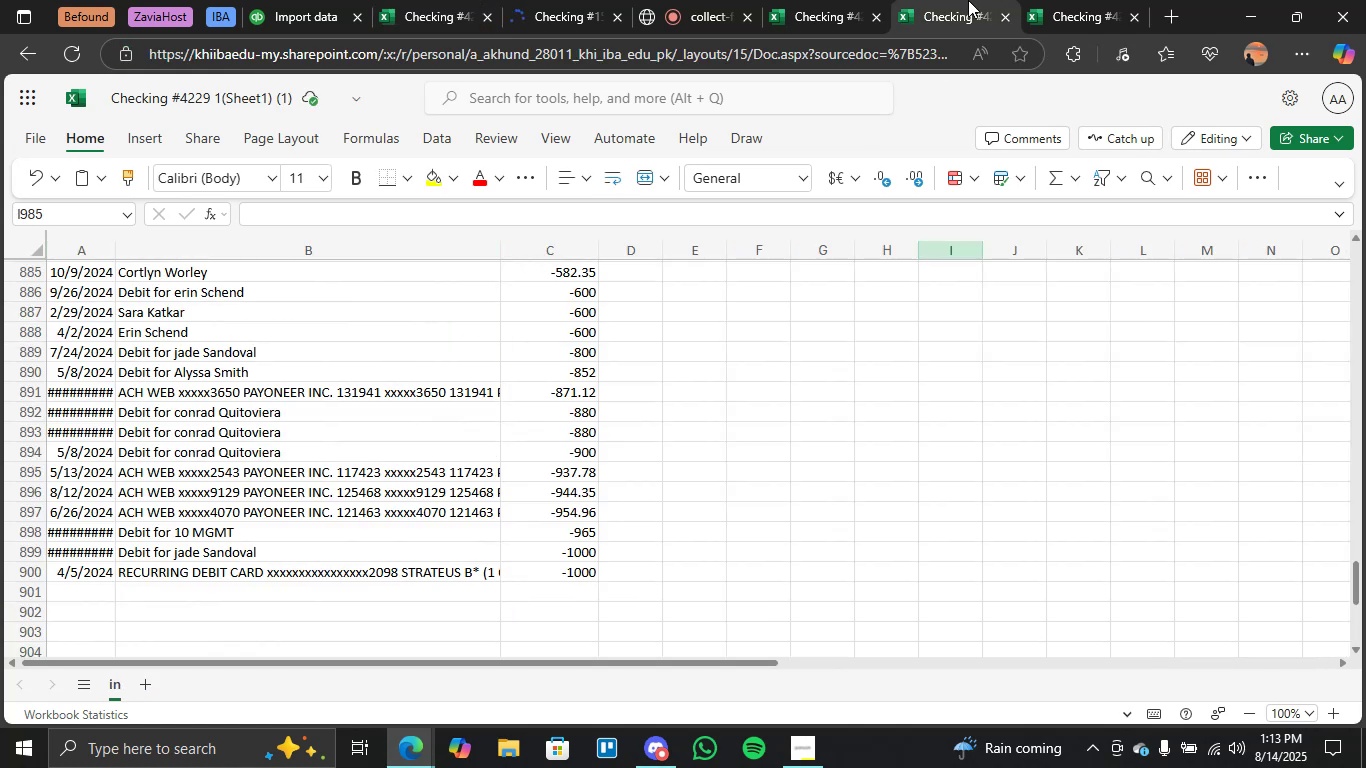 
left_click([842, 0])
 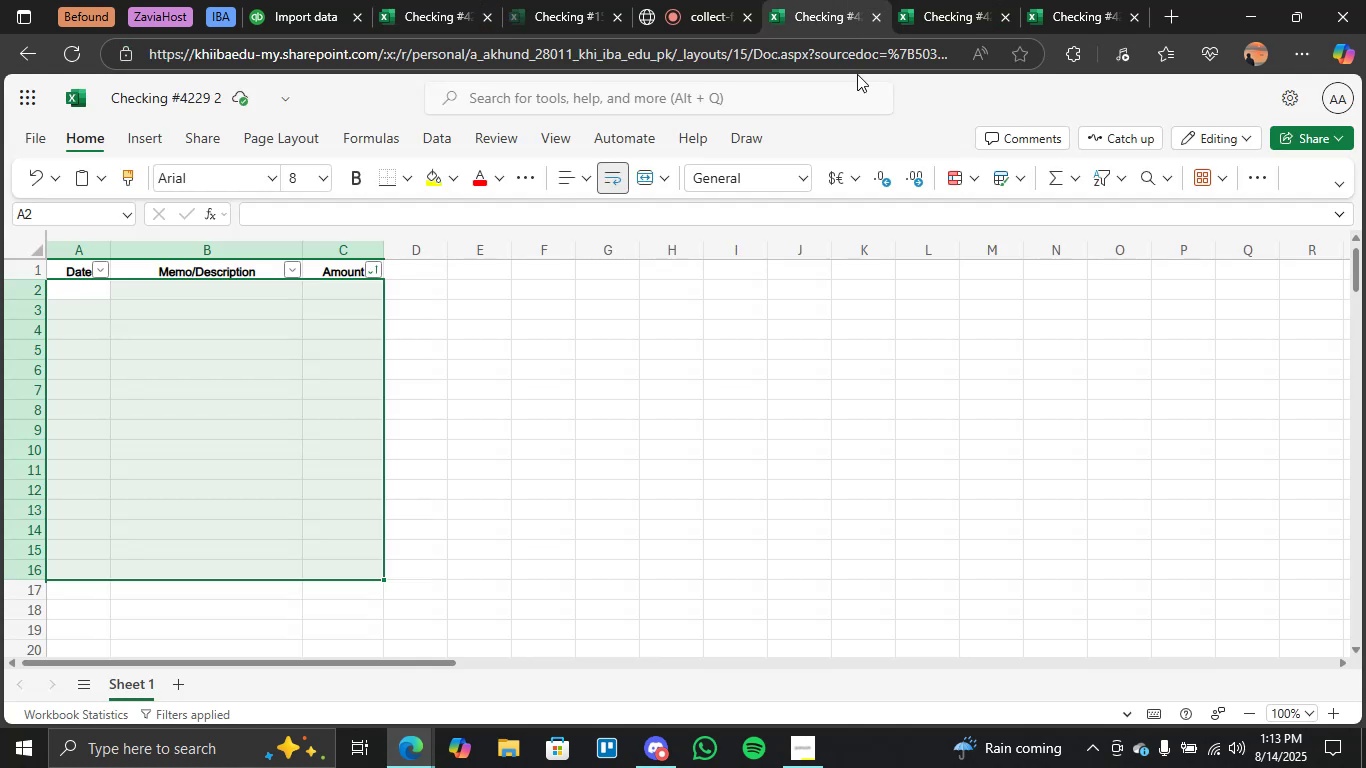 
left_click([945, 18])
 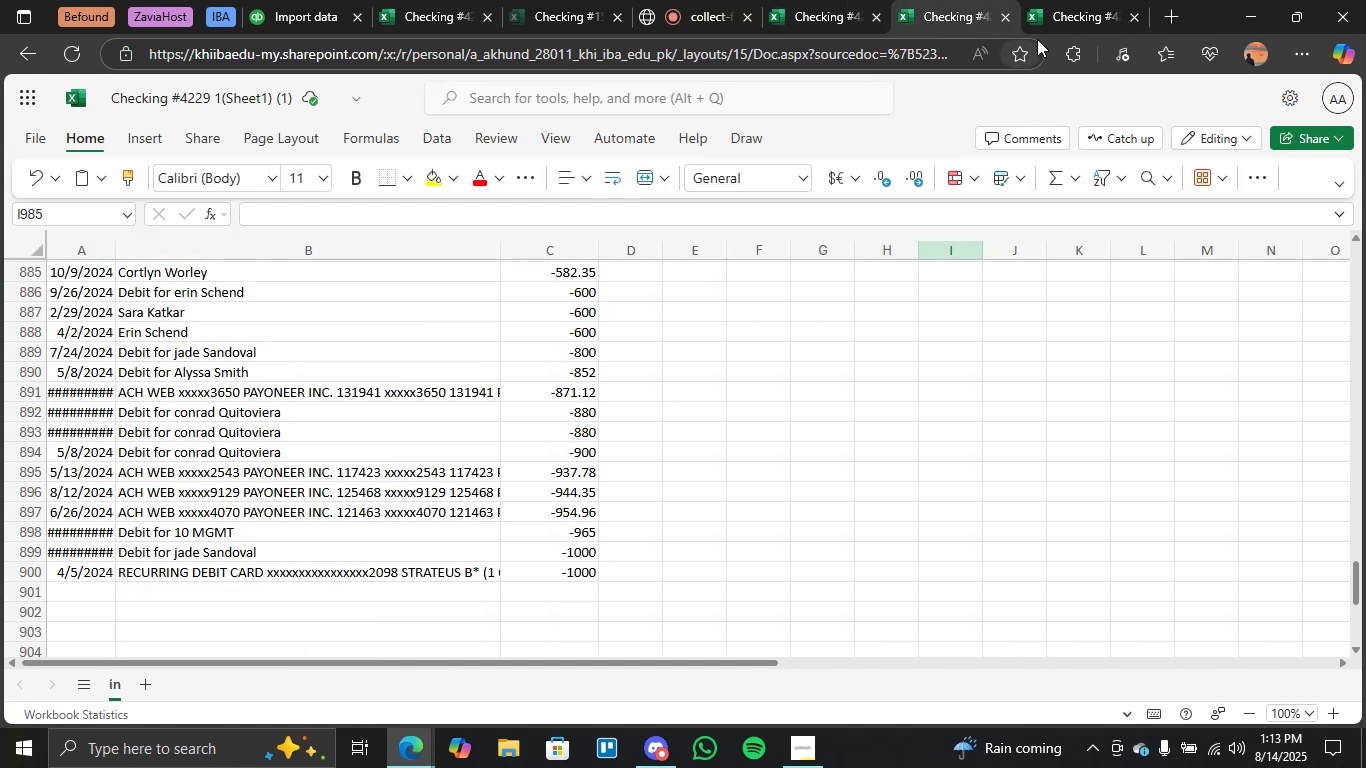 
scroll: coordinate [600, 392], scroll_direction: none, amount: 0.0
 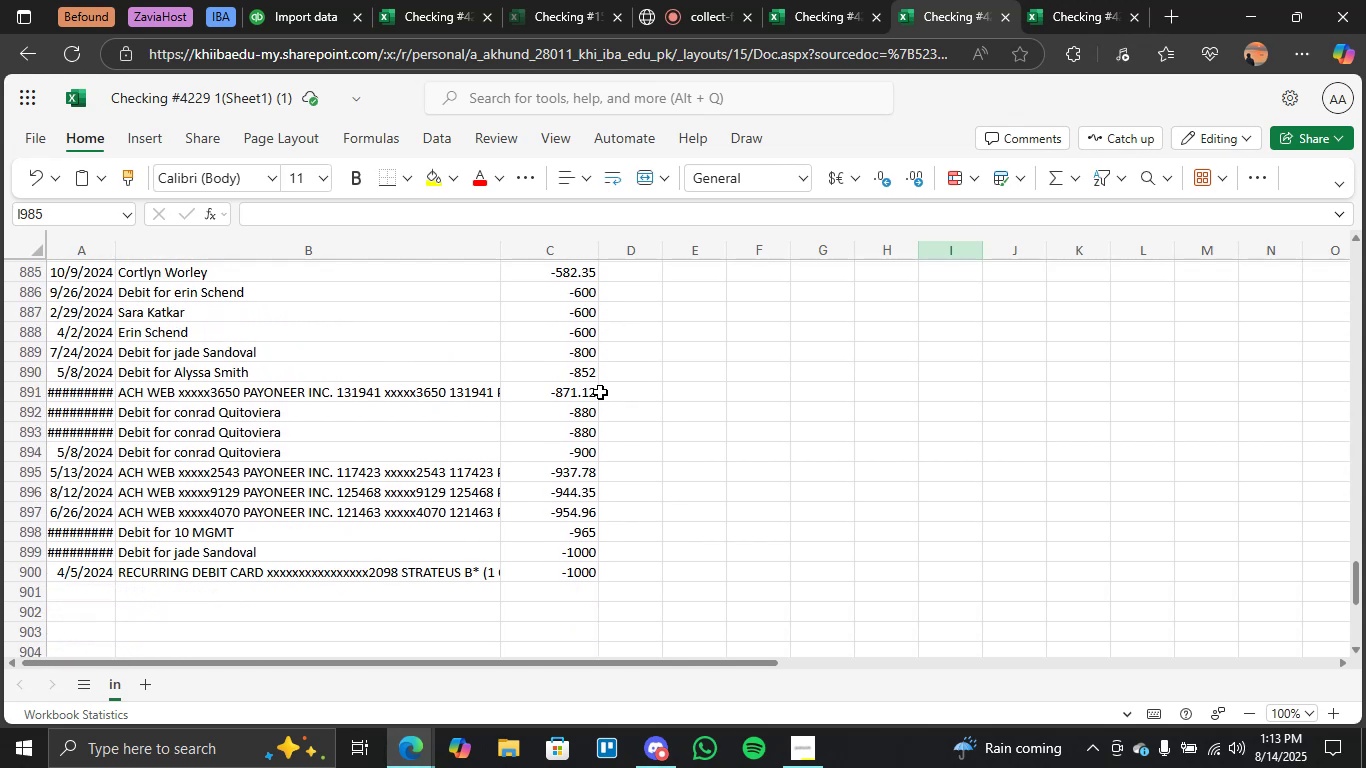 
scroll: coordinate [600, 392], scroll_direction: down, amount: 1.0
 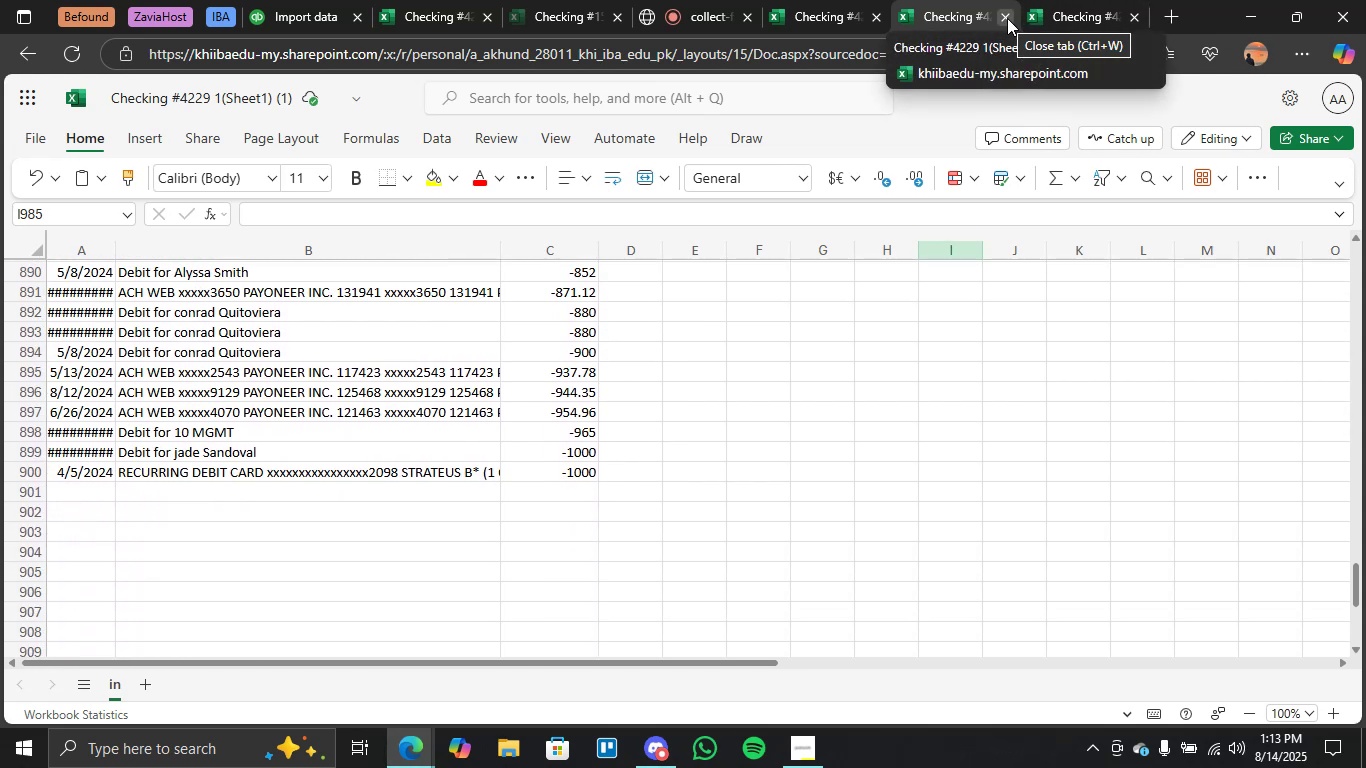 
wait(6.98)
 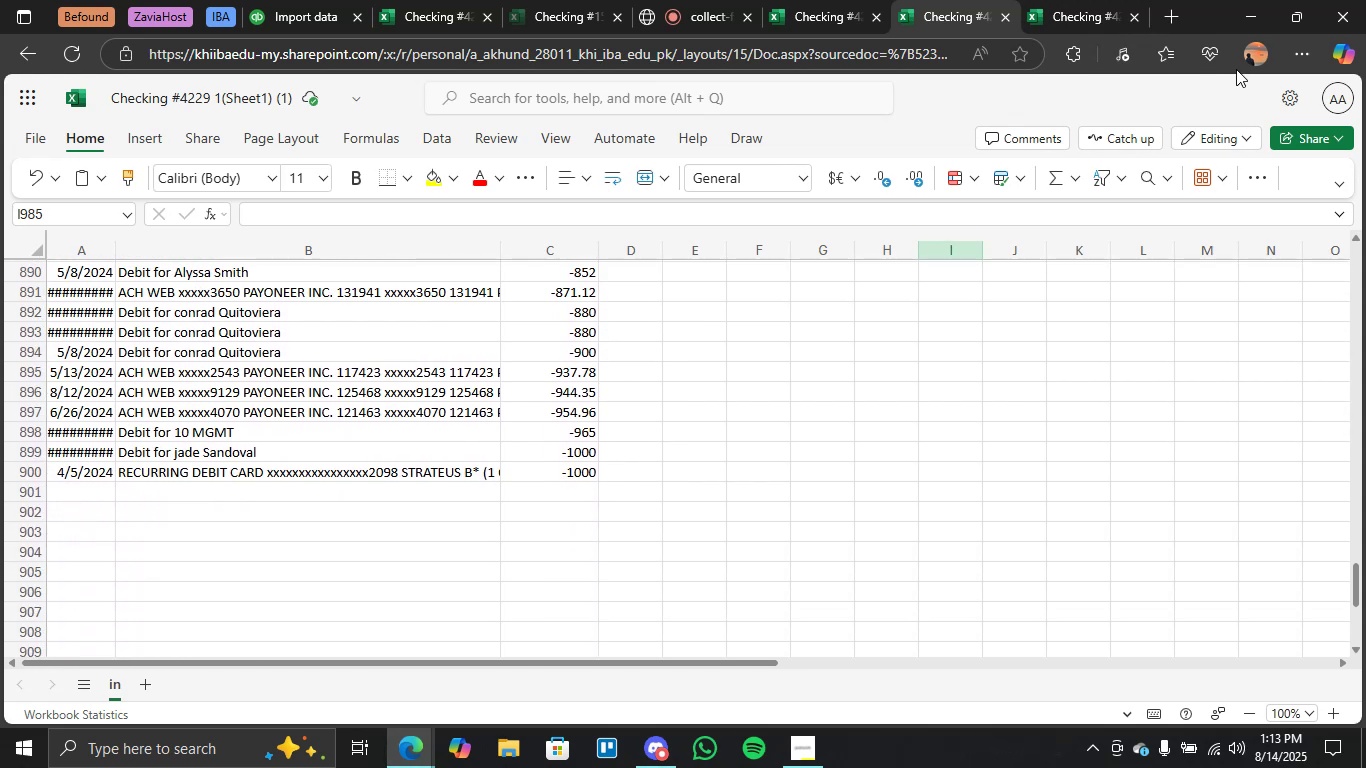 
left_click([1007, 18])
 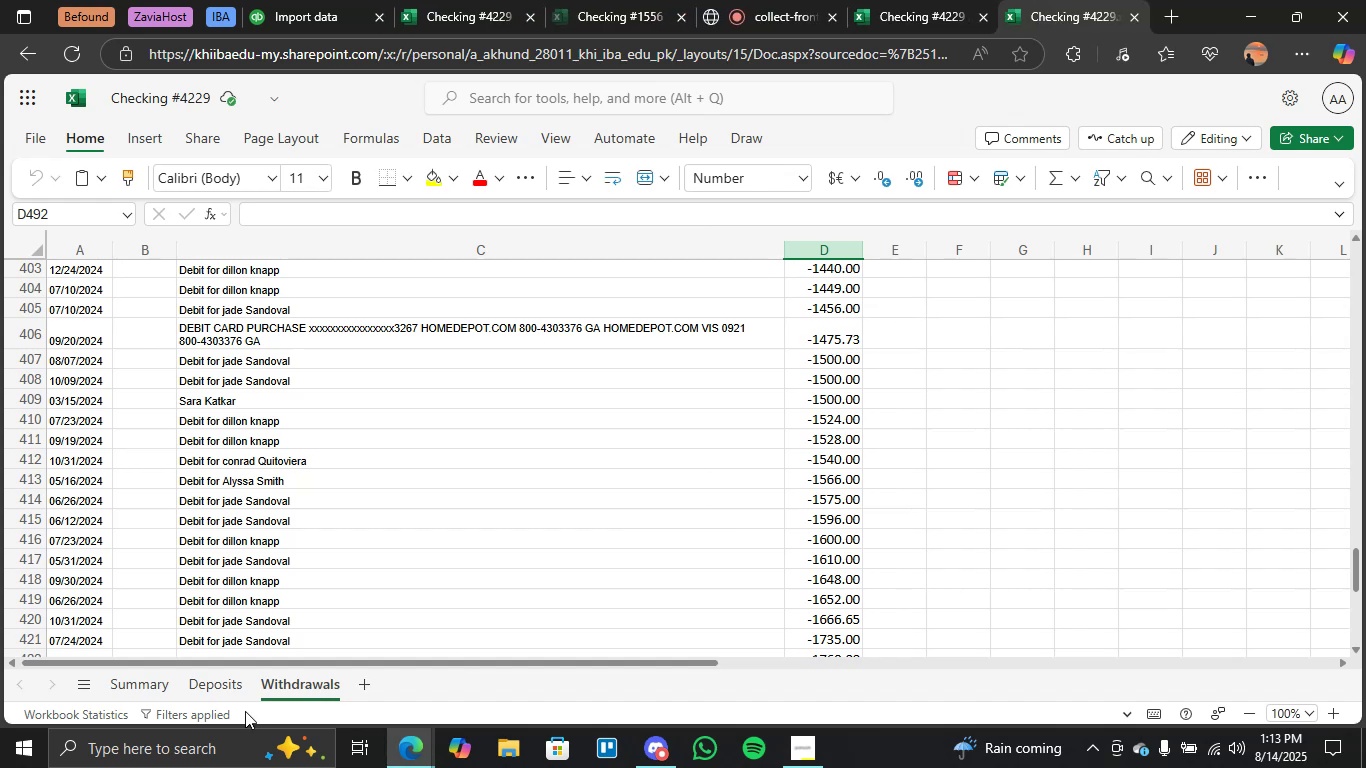 
left_click([223, 689])
 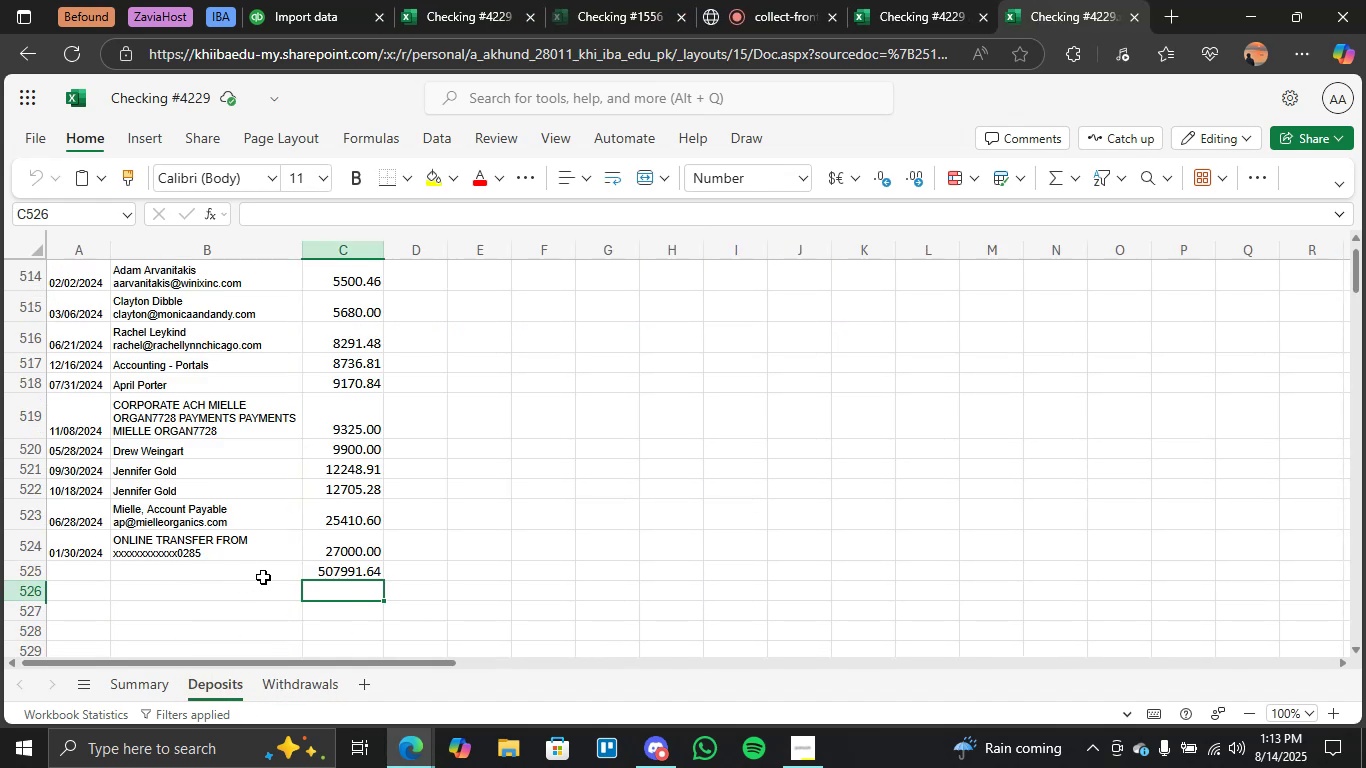 
scroll: coordinate [1080, 486], scroll_direction: up, amount: 3.0
 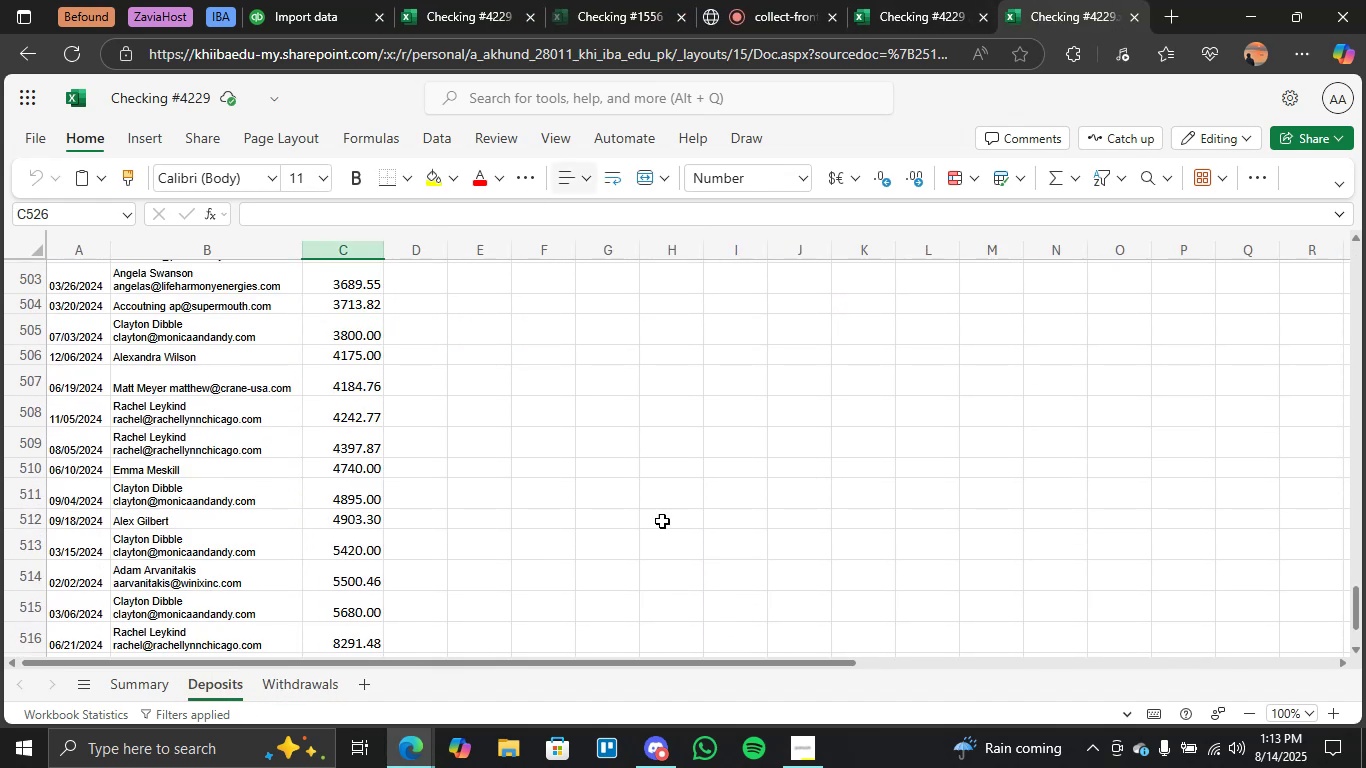 
scroll: coordinate [549, 539], scroll_direction: down, amount: 2.0
 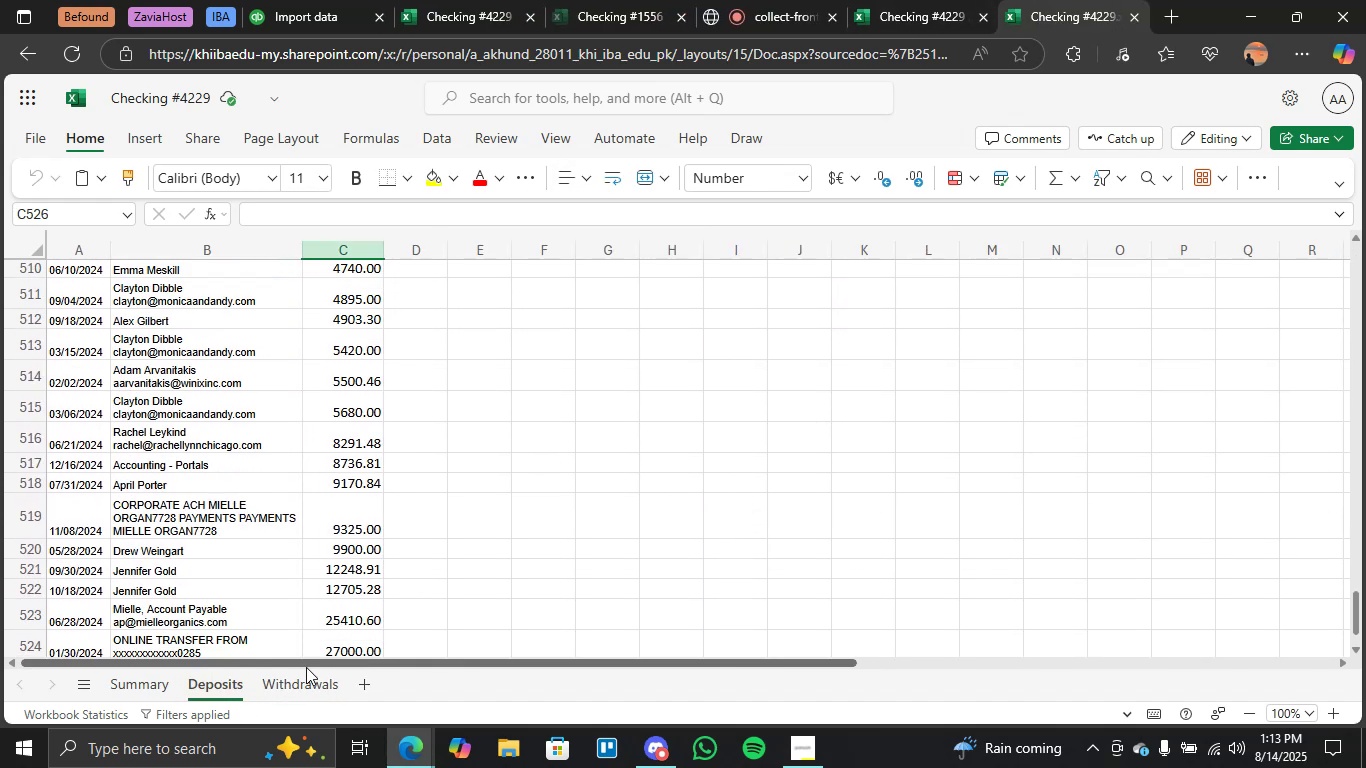 
left_click([287, 678])
 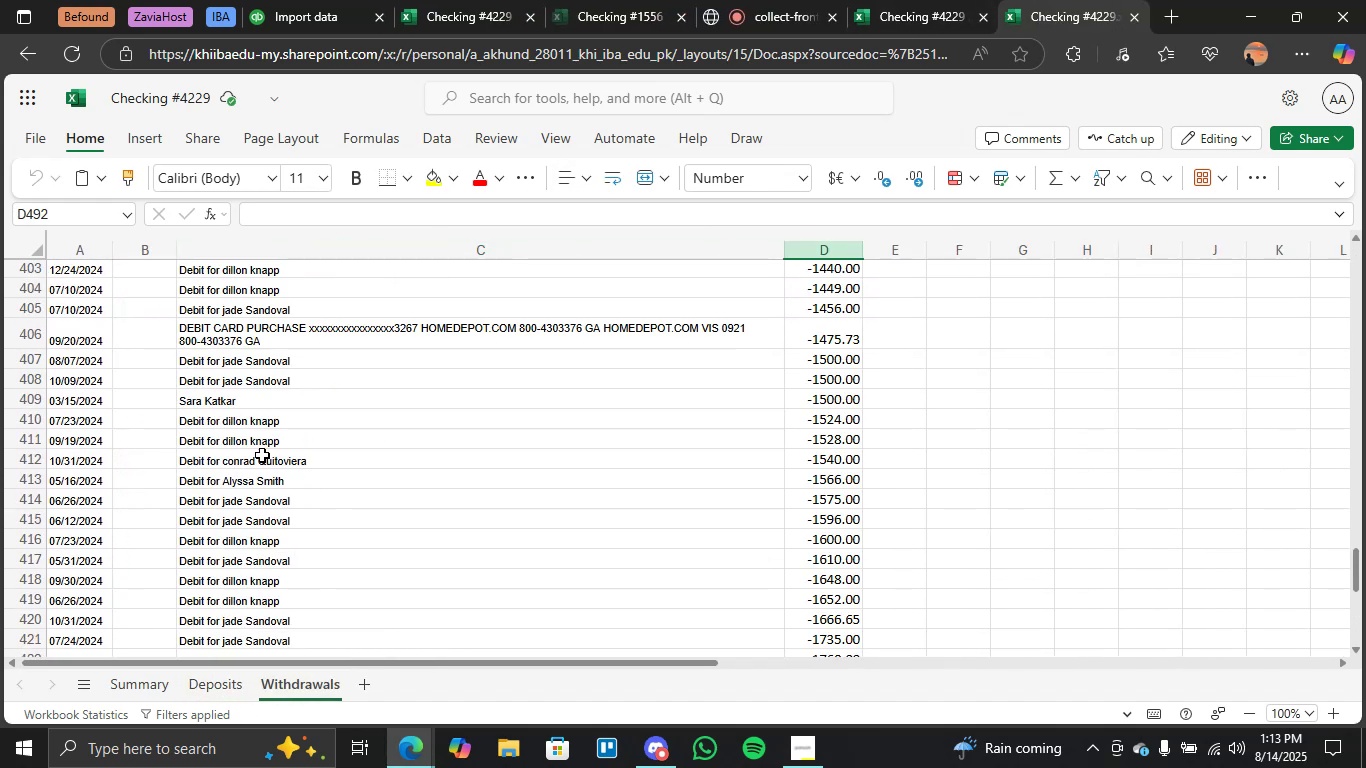 
scroll: coordinate [267, 577], scroll_direction: down, amount: 14.0
 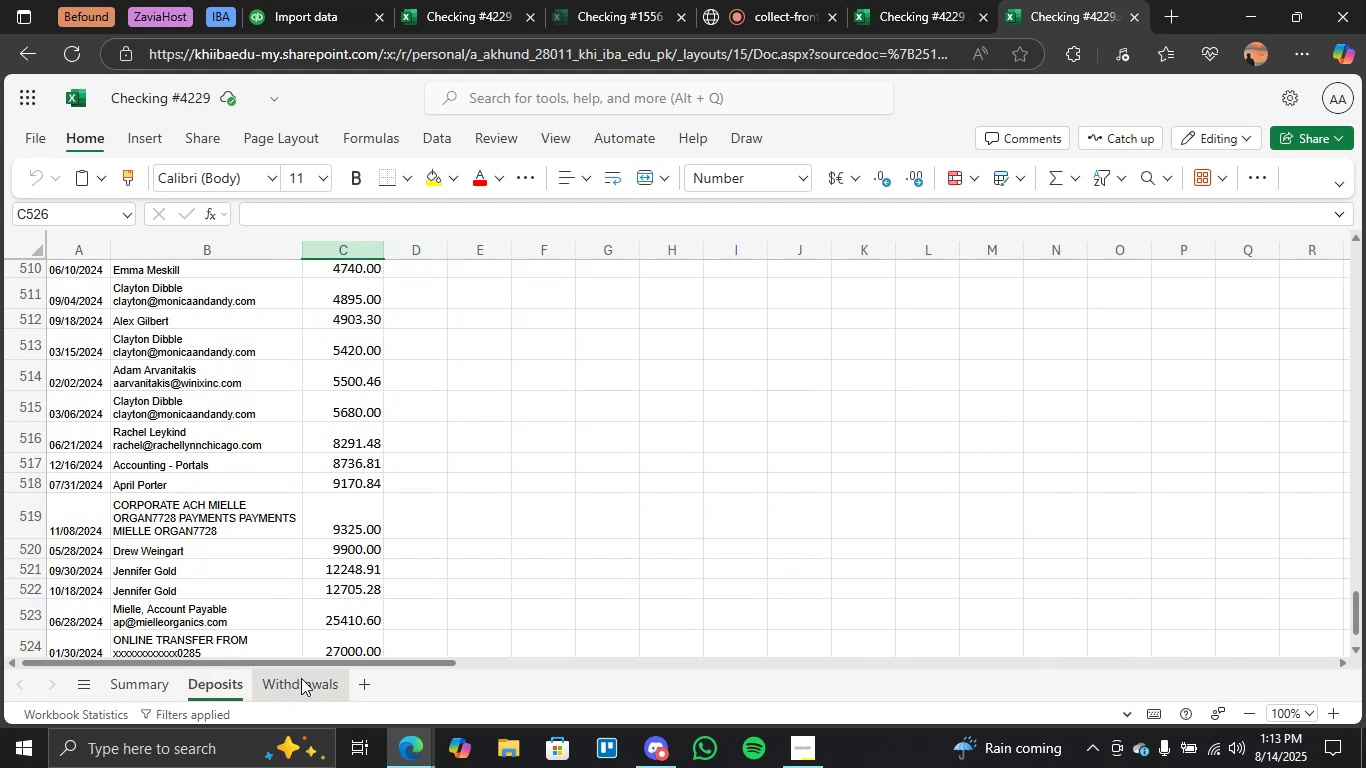 
left_click([301, 678])
 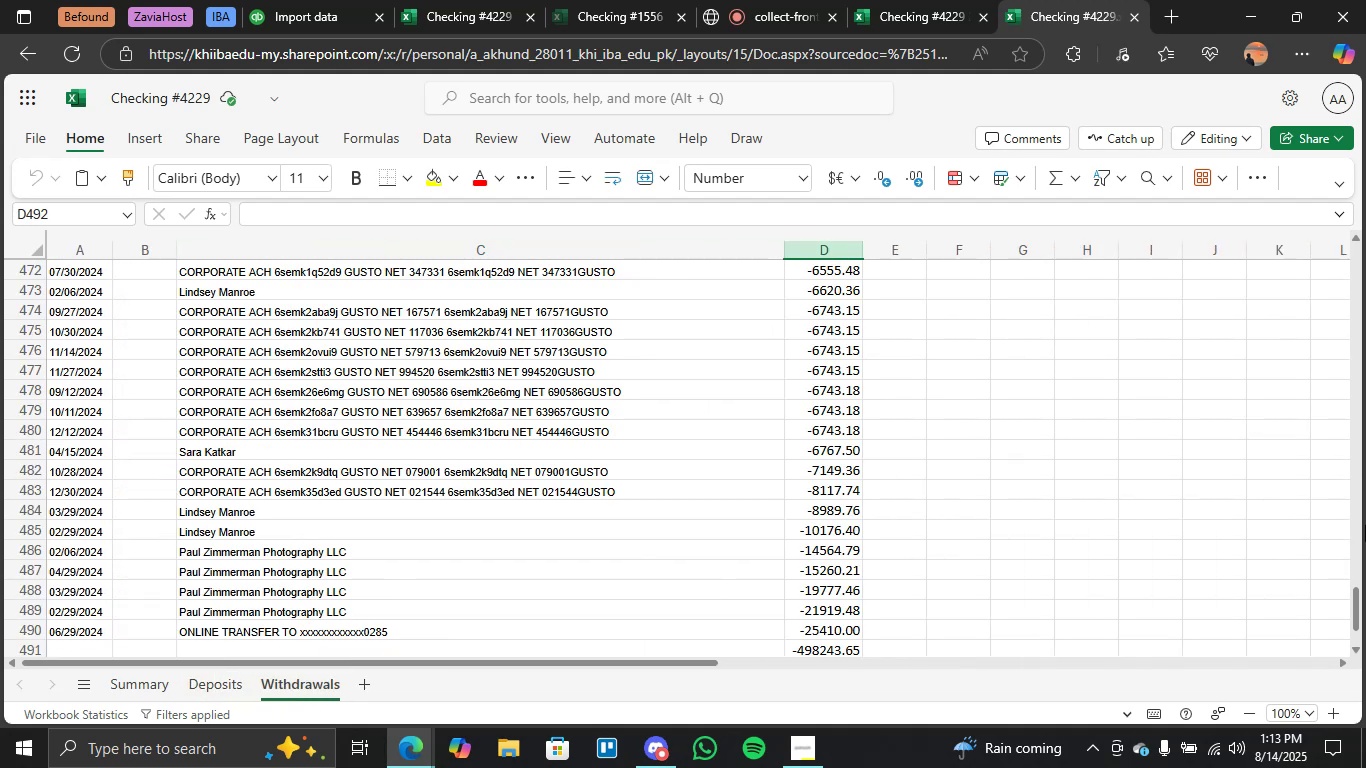 
left_click_drag(start_coordinate=[1362, 599], to_coordinate=[1358, 252])
 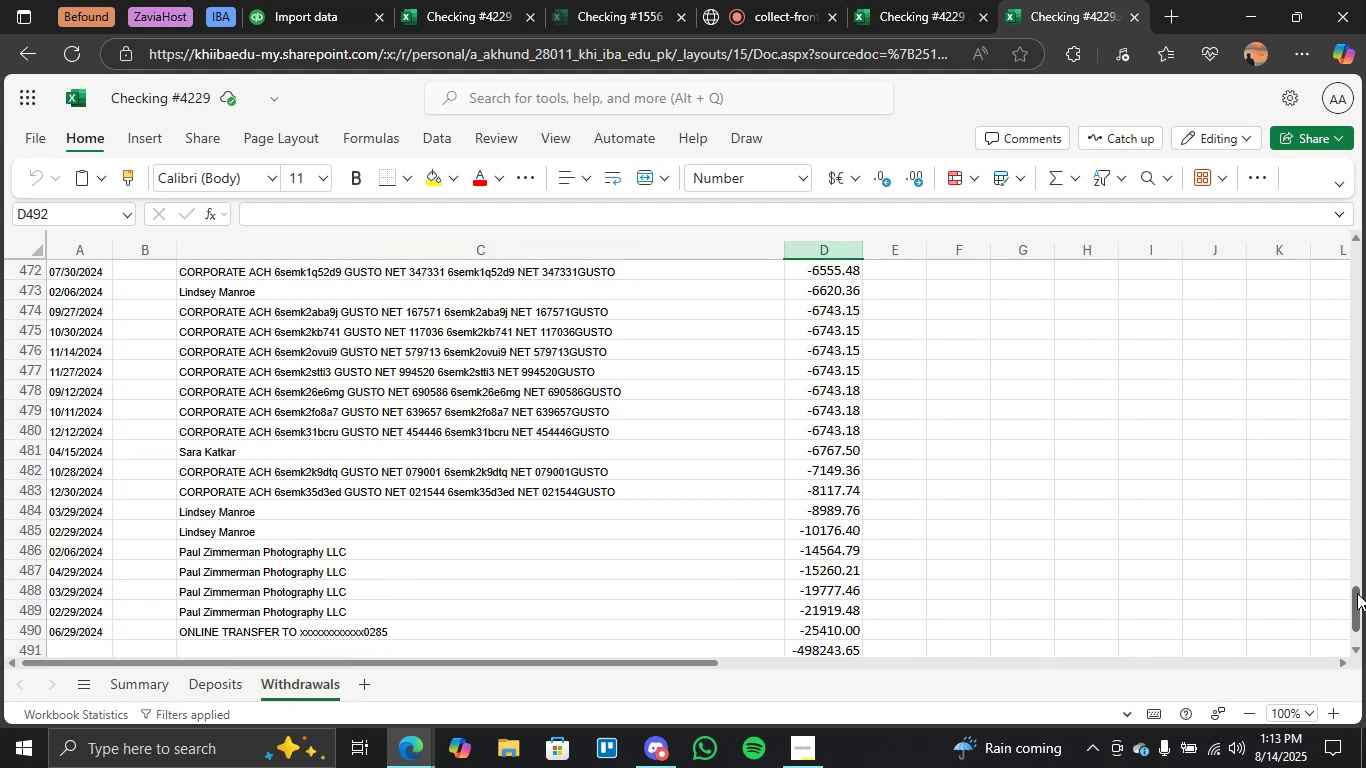 
left_click_drag(start_coordinate=[1363, 601], to_coordinate=[1357, 252])
 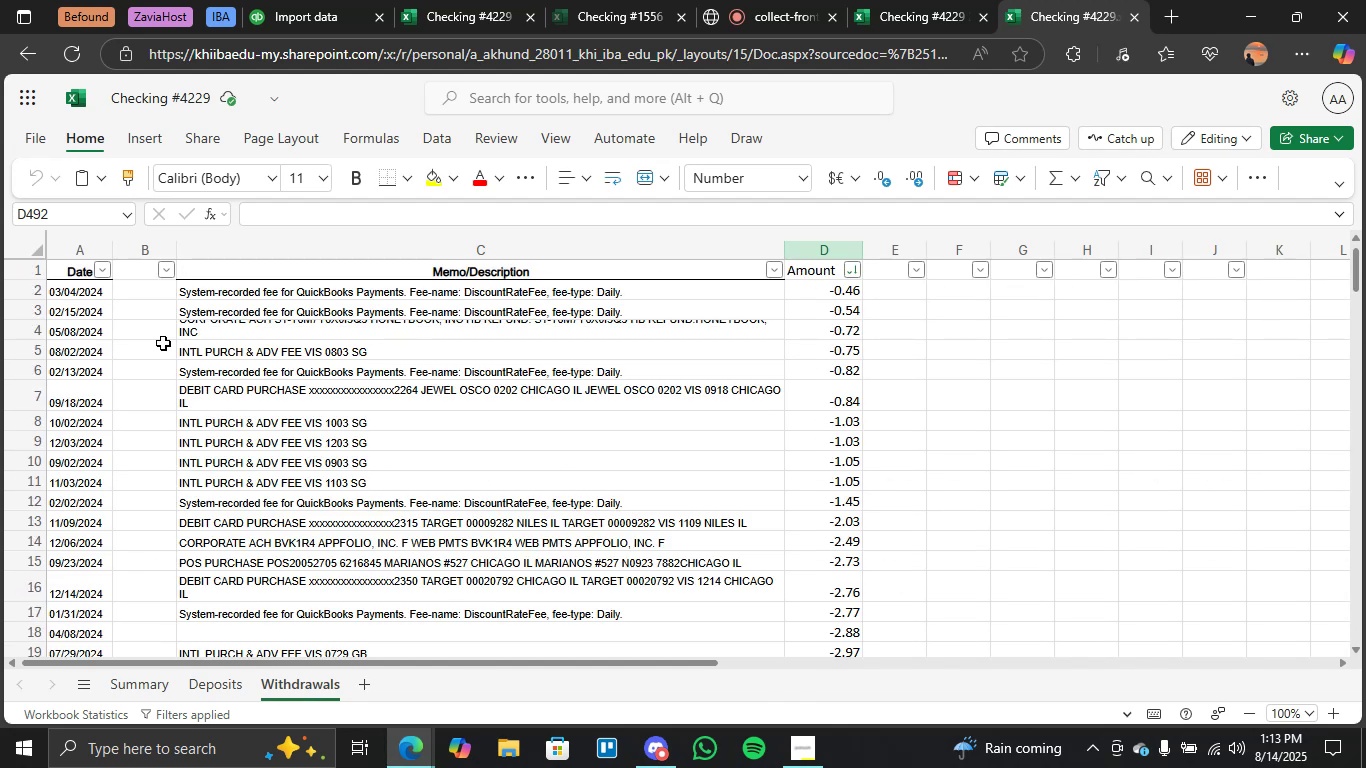 
left_click_drag(start_coordinate=[68, 296], to_coordinate=[807, 297])
 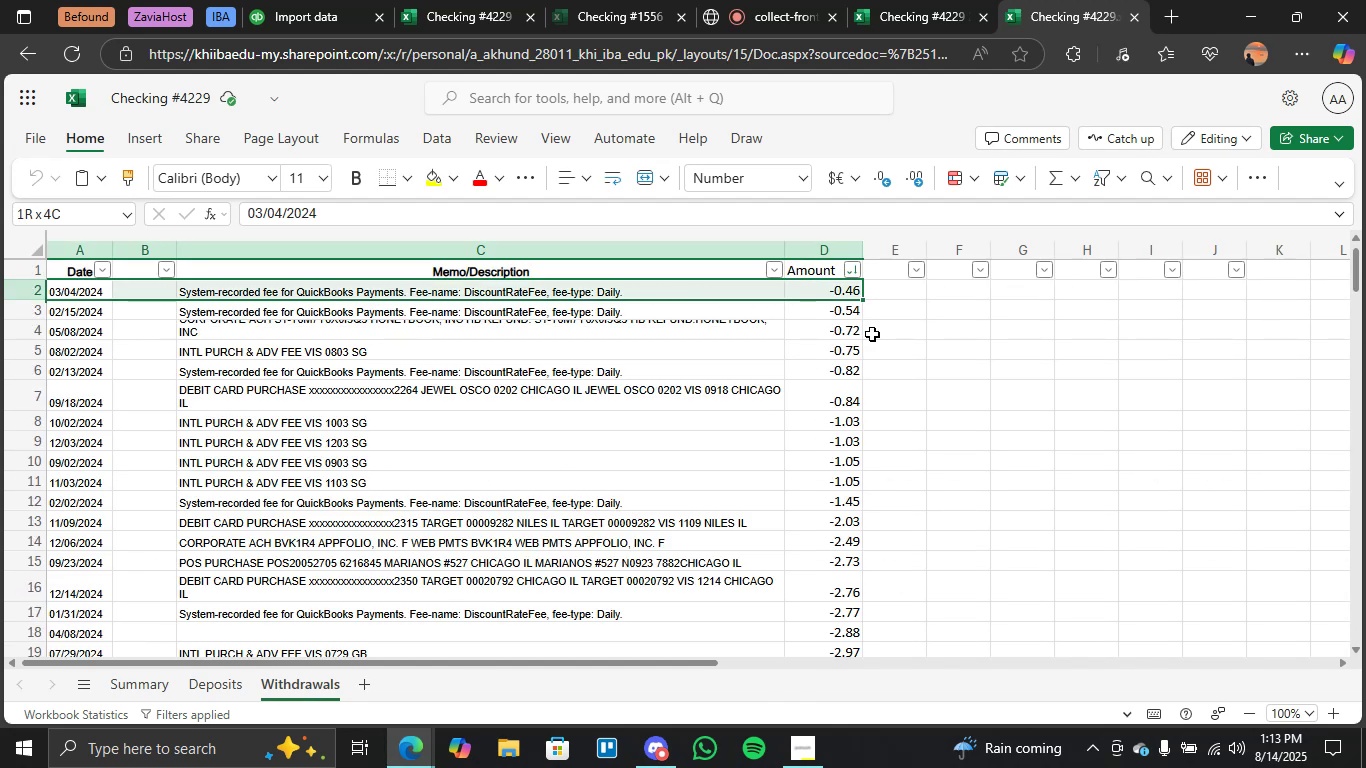 
left_click([1091, 409])
 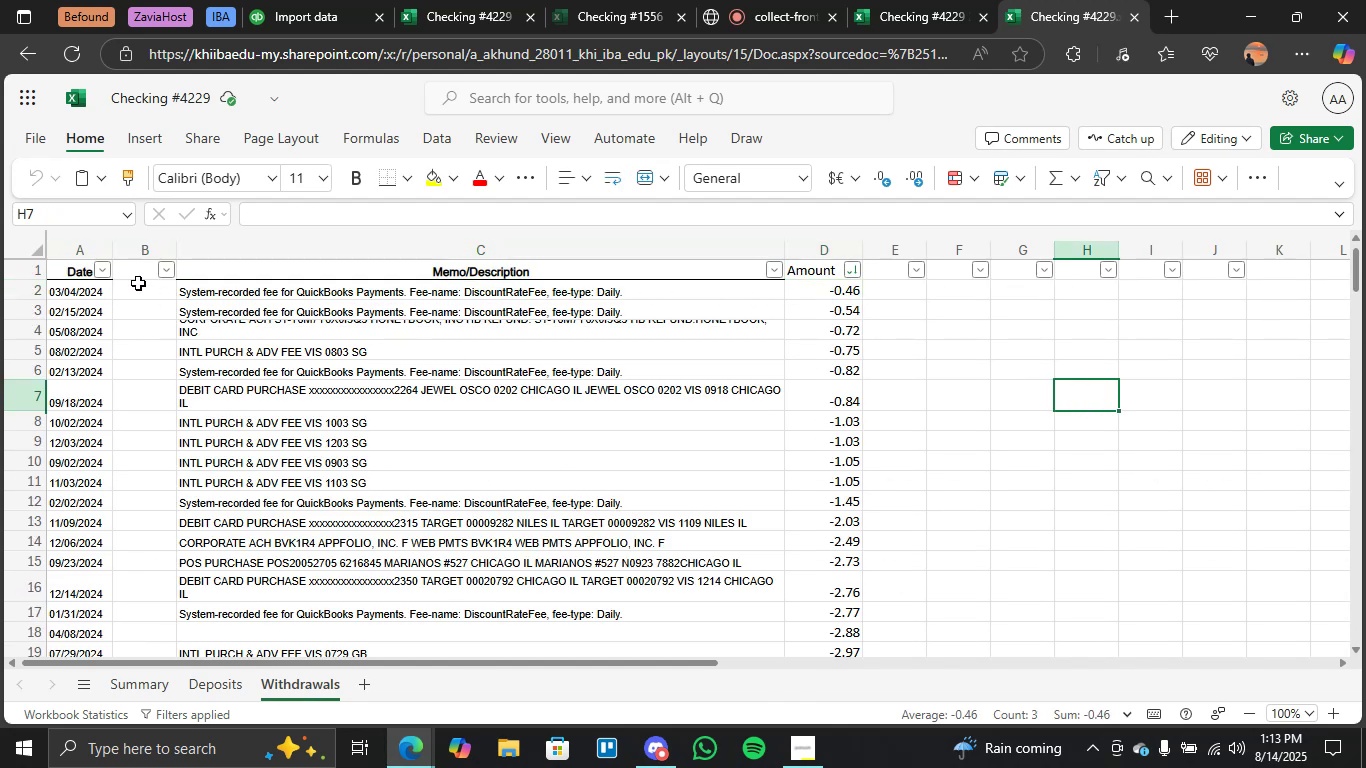 
right_click([146, 292])
 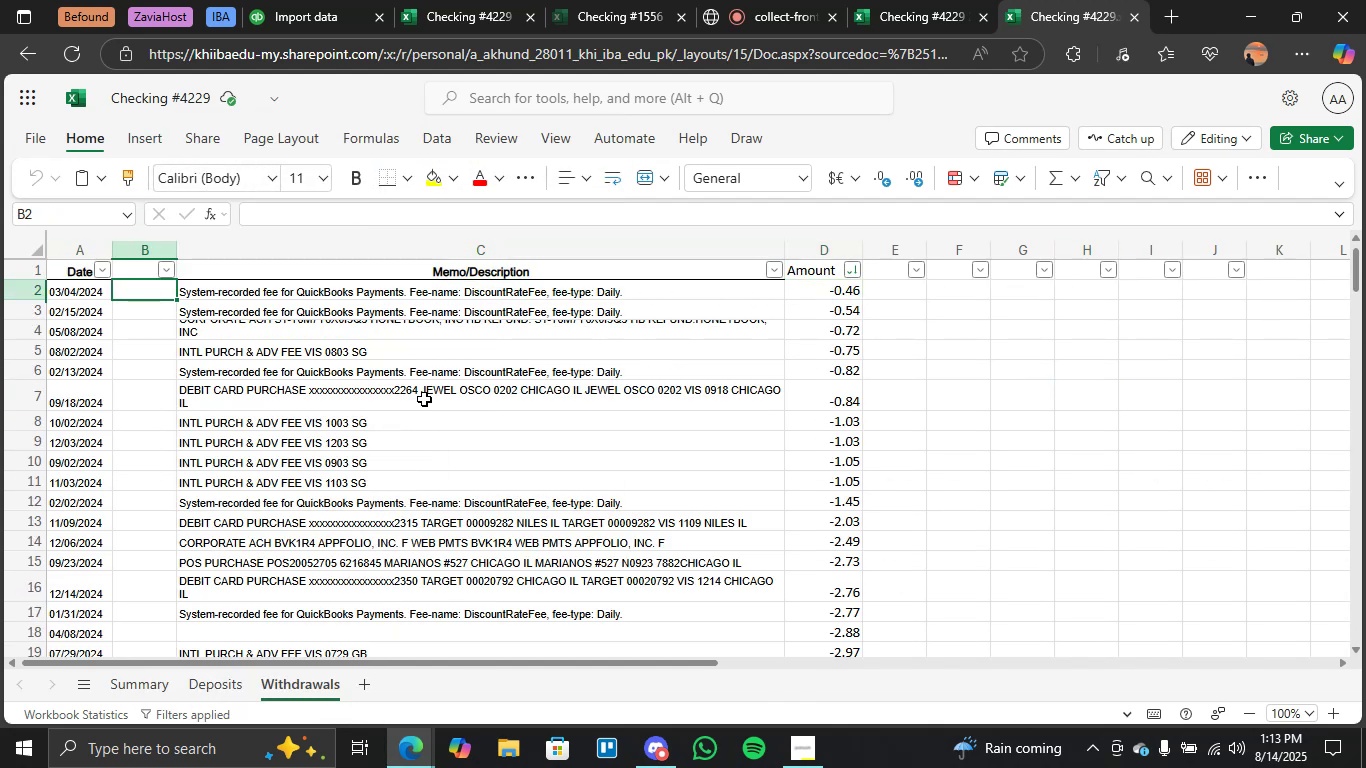 
left_click_drag(start_coordinate=[73, 296], to_coordinate=[737, 299])
 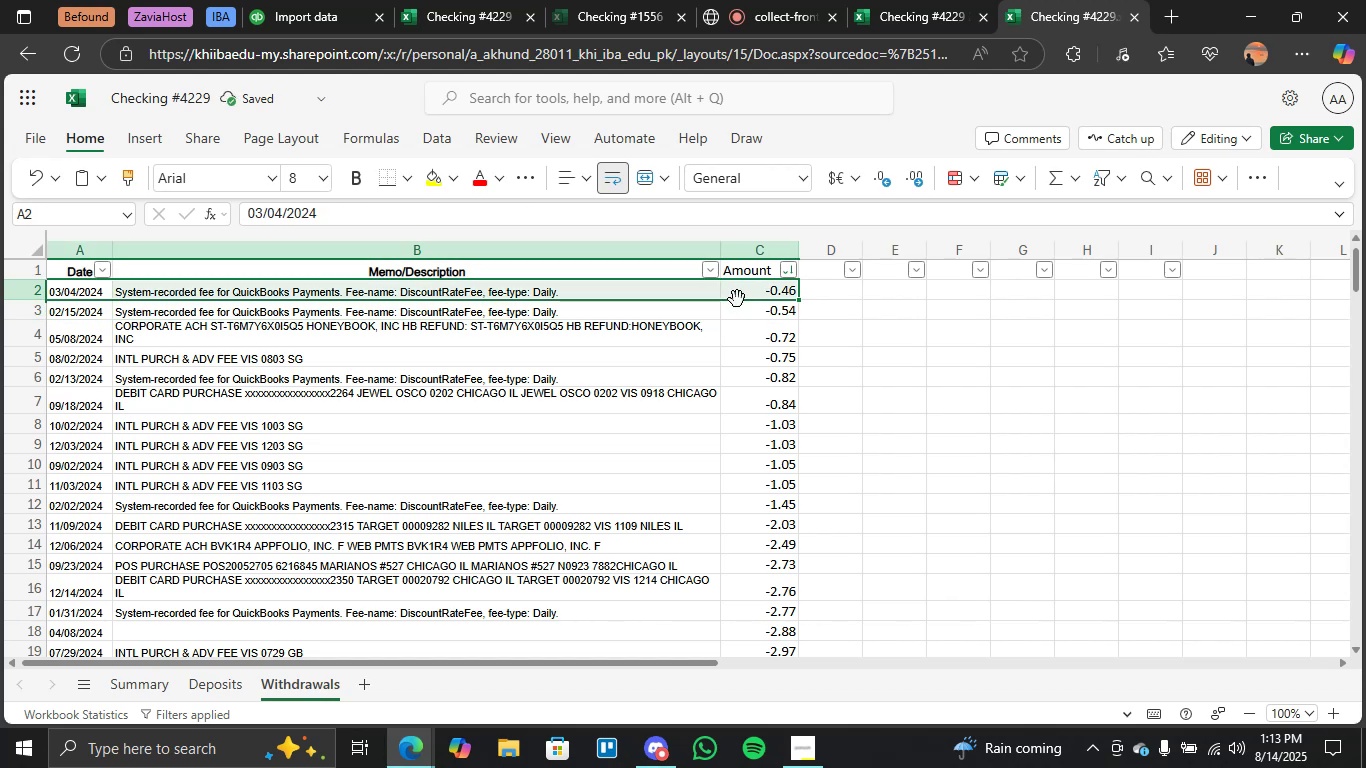 
key(Control+Shift+ArrowDown)
 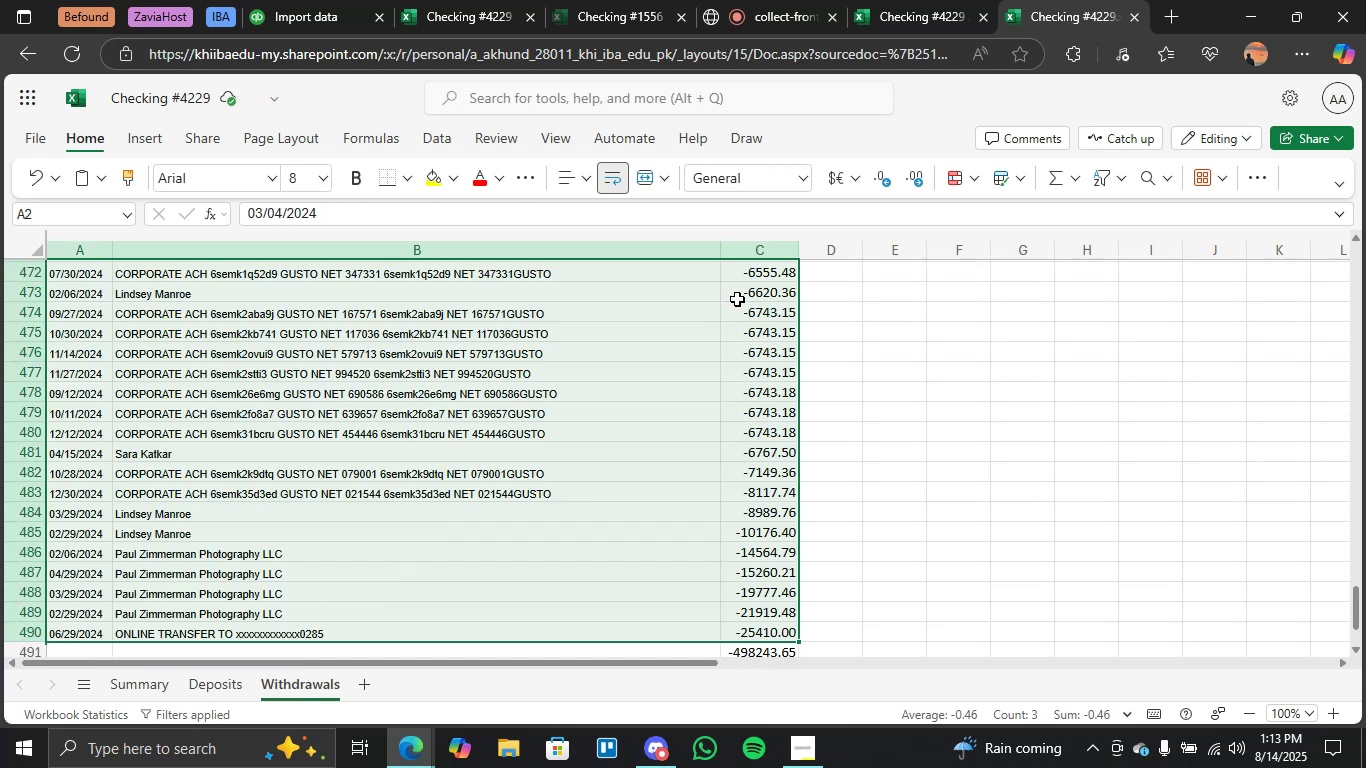 
key(Control+C)
 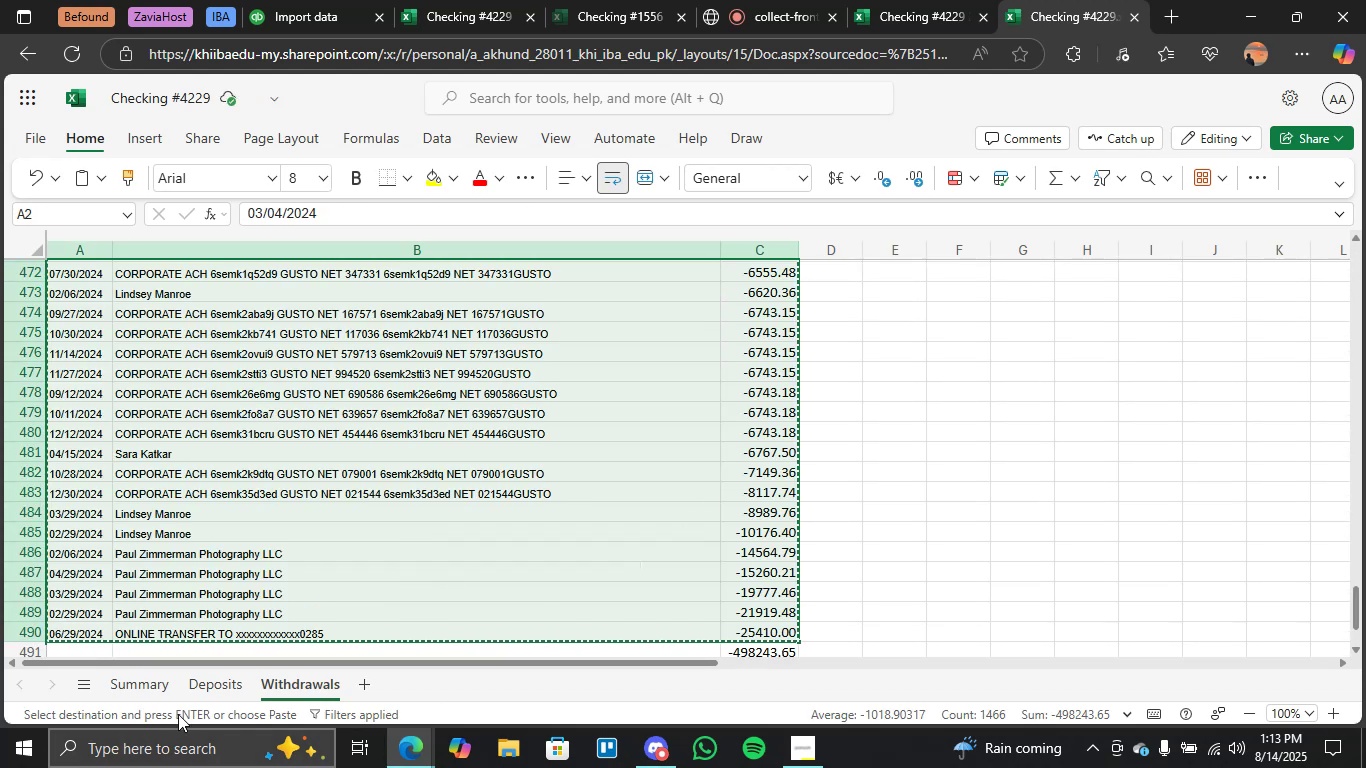 
left_click([194, 689])
 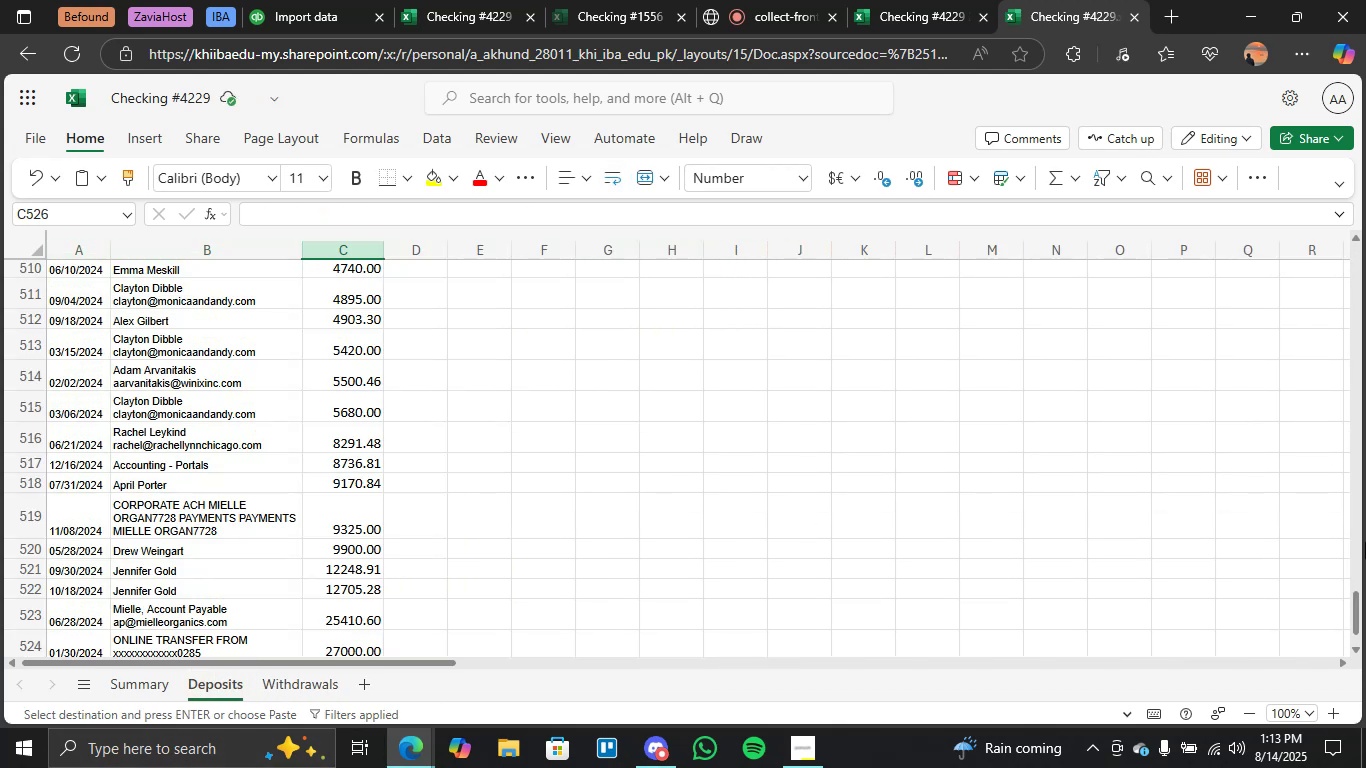 
scroll: coordinate [653, 535], scroll_direction: down, amount: 5.0
 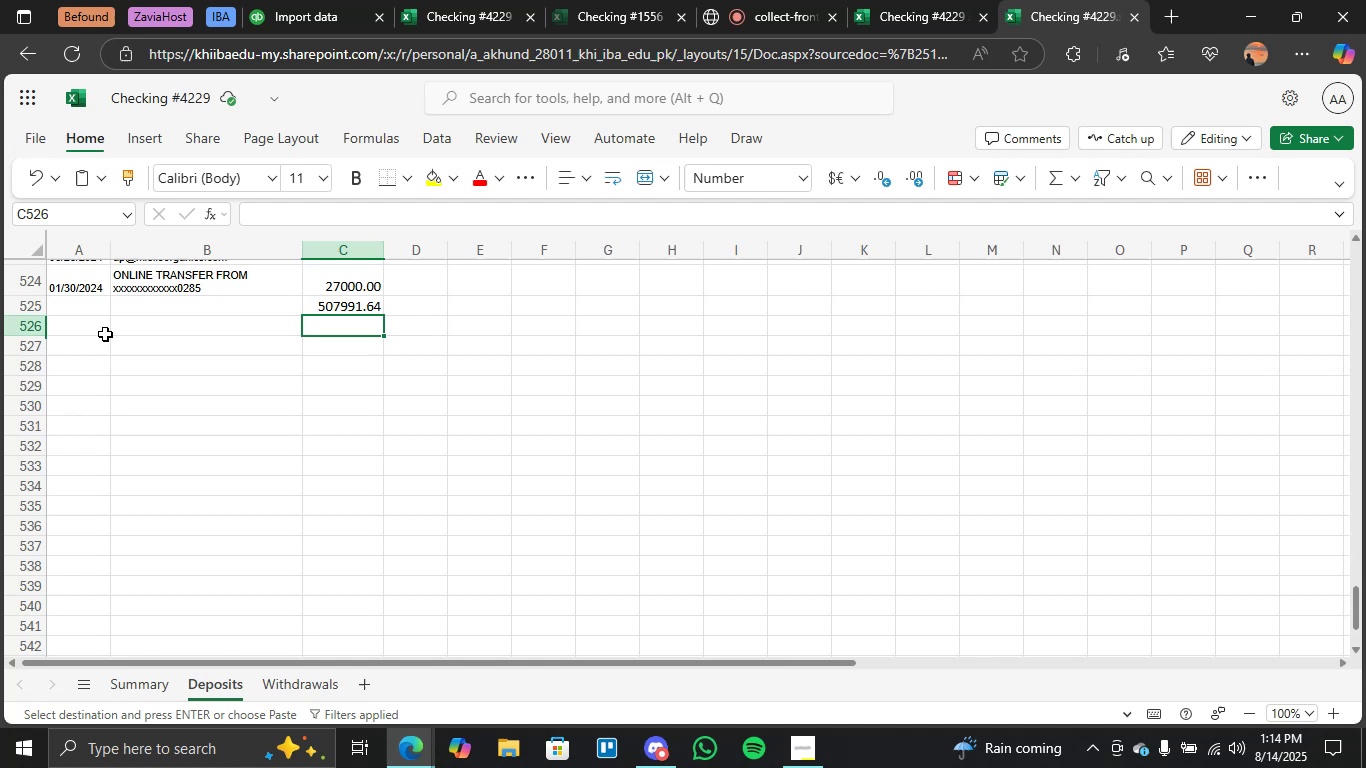 
left_click_drag(start_coordinate=[72, 310], to_coordinate=[173, 299])
 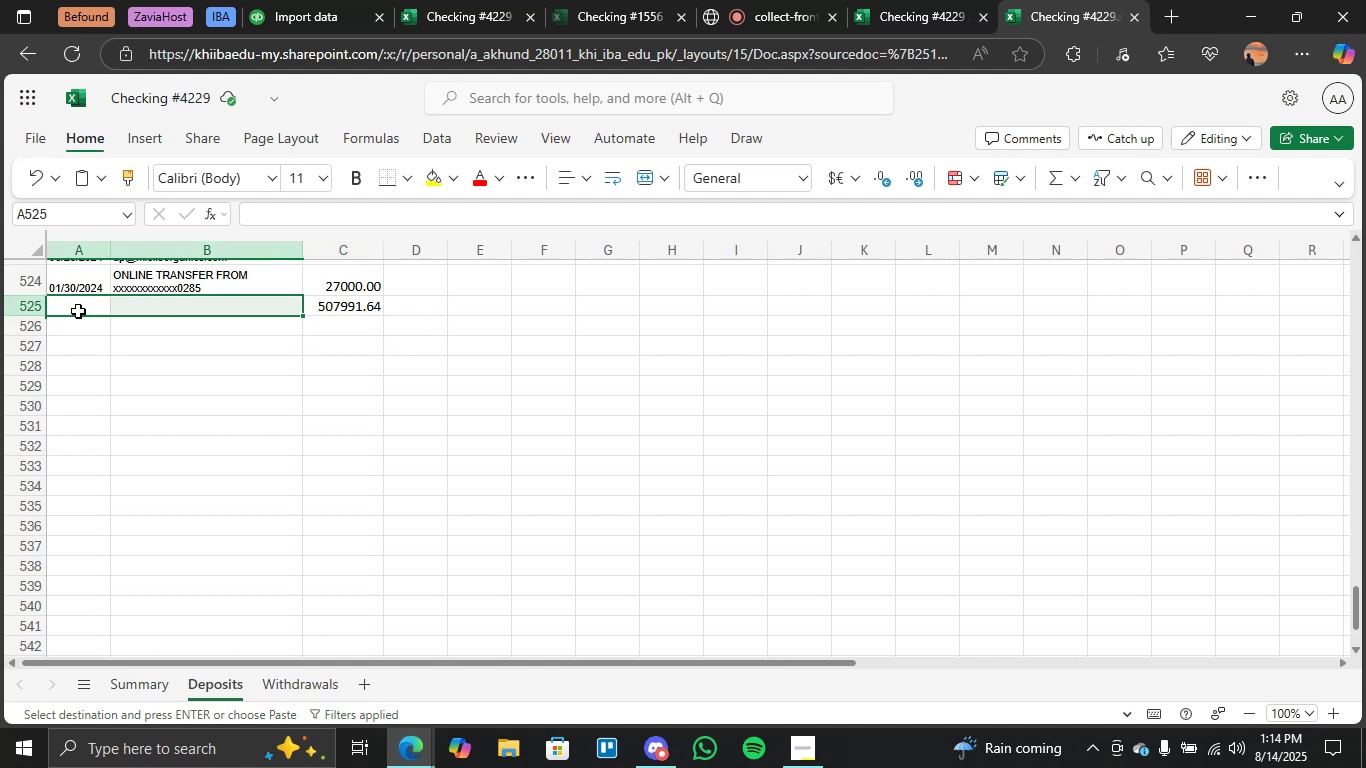 
left_click([86, 321])
 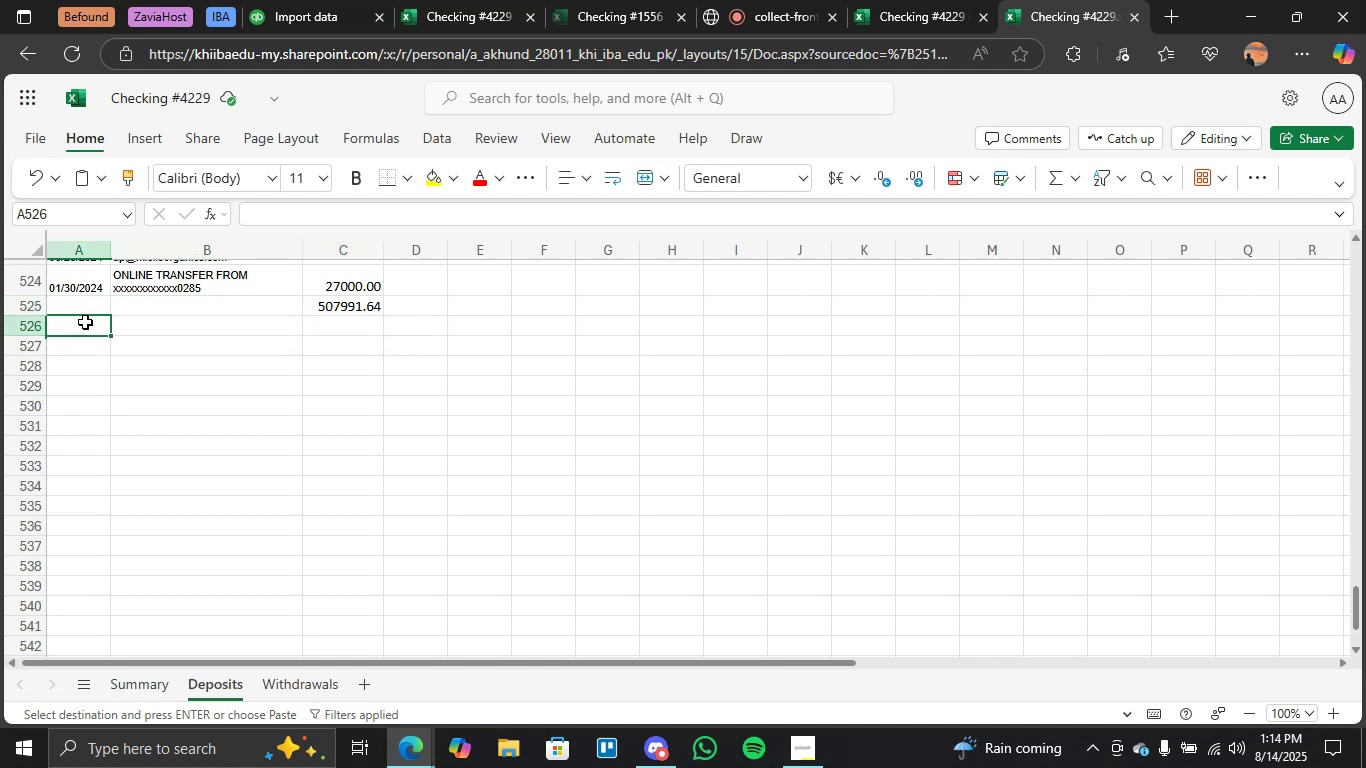 
left_click_drag(start_coordinate=[83, 302], to_coordinate=[341, 304])
 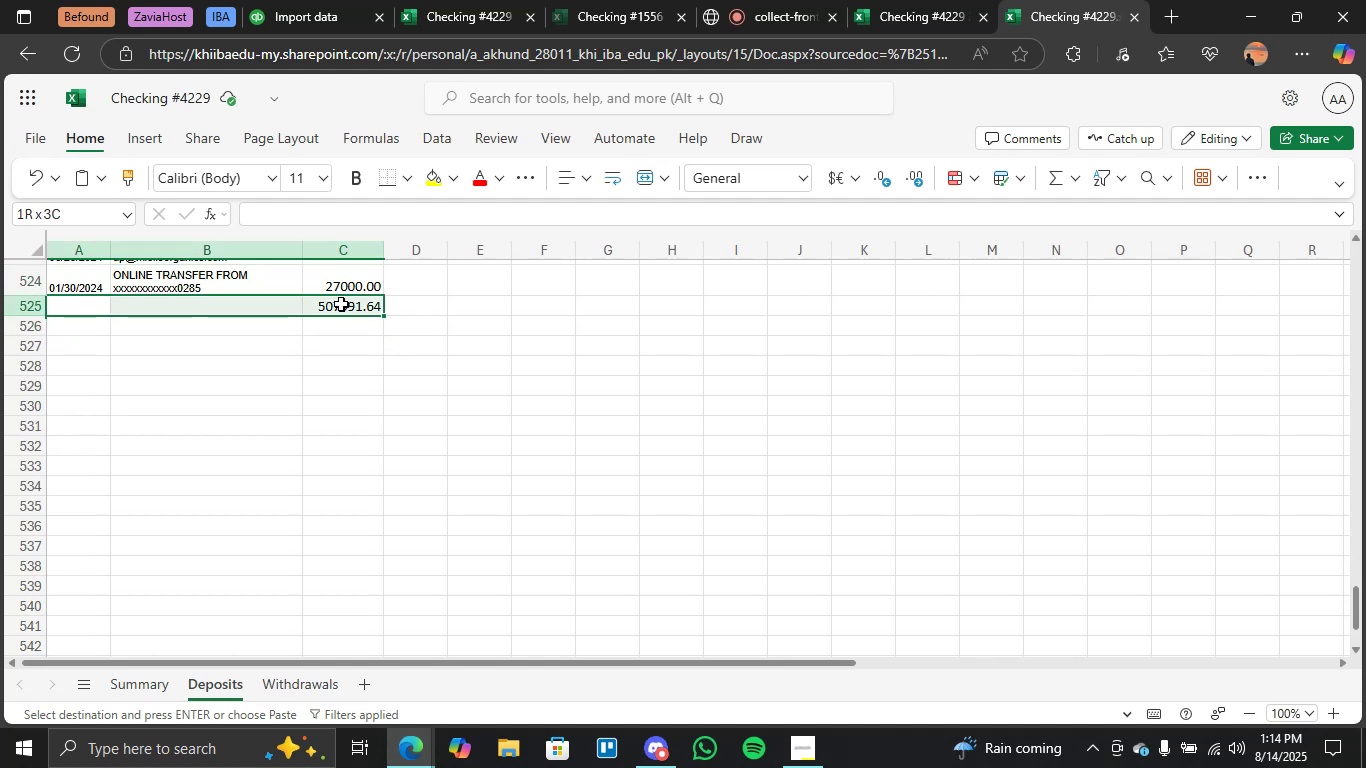 
key(Control+Shift+V)
 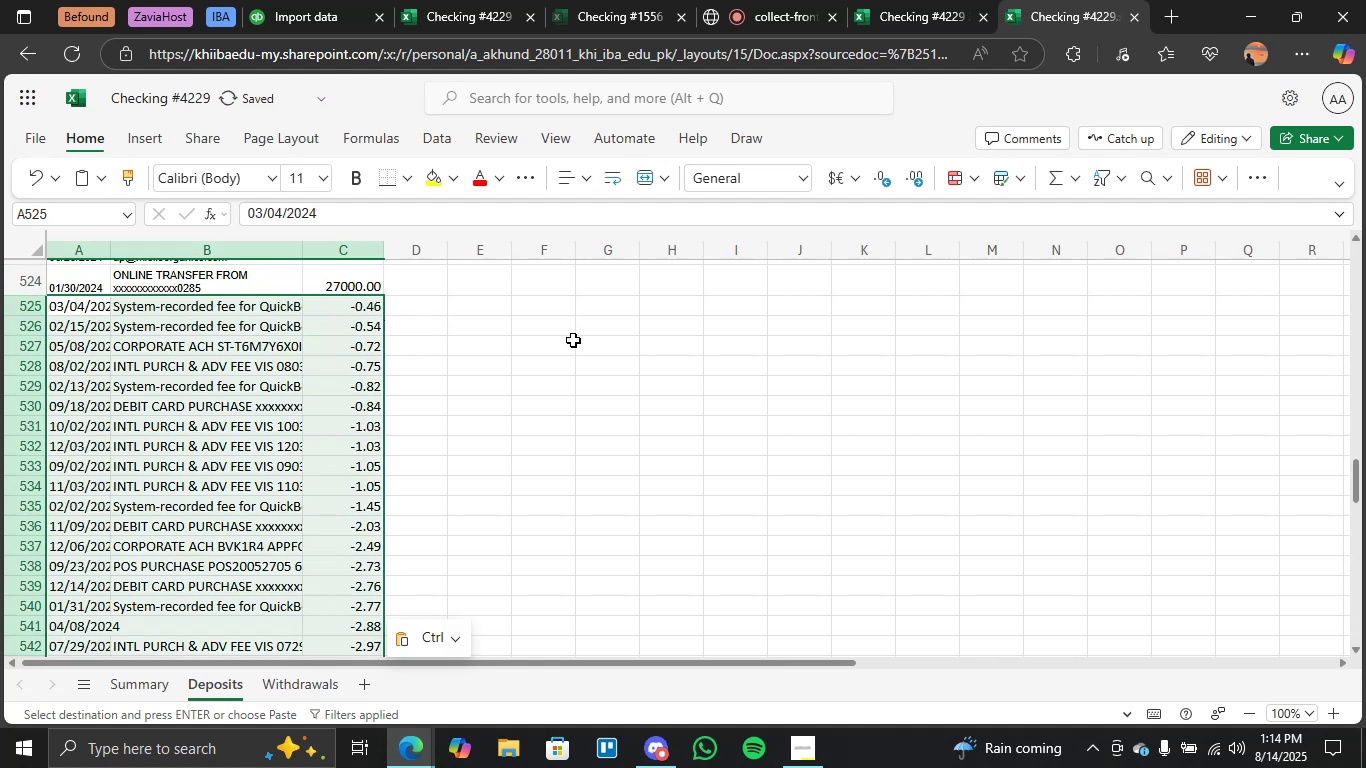 
left_click([573, 341])
 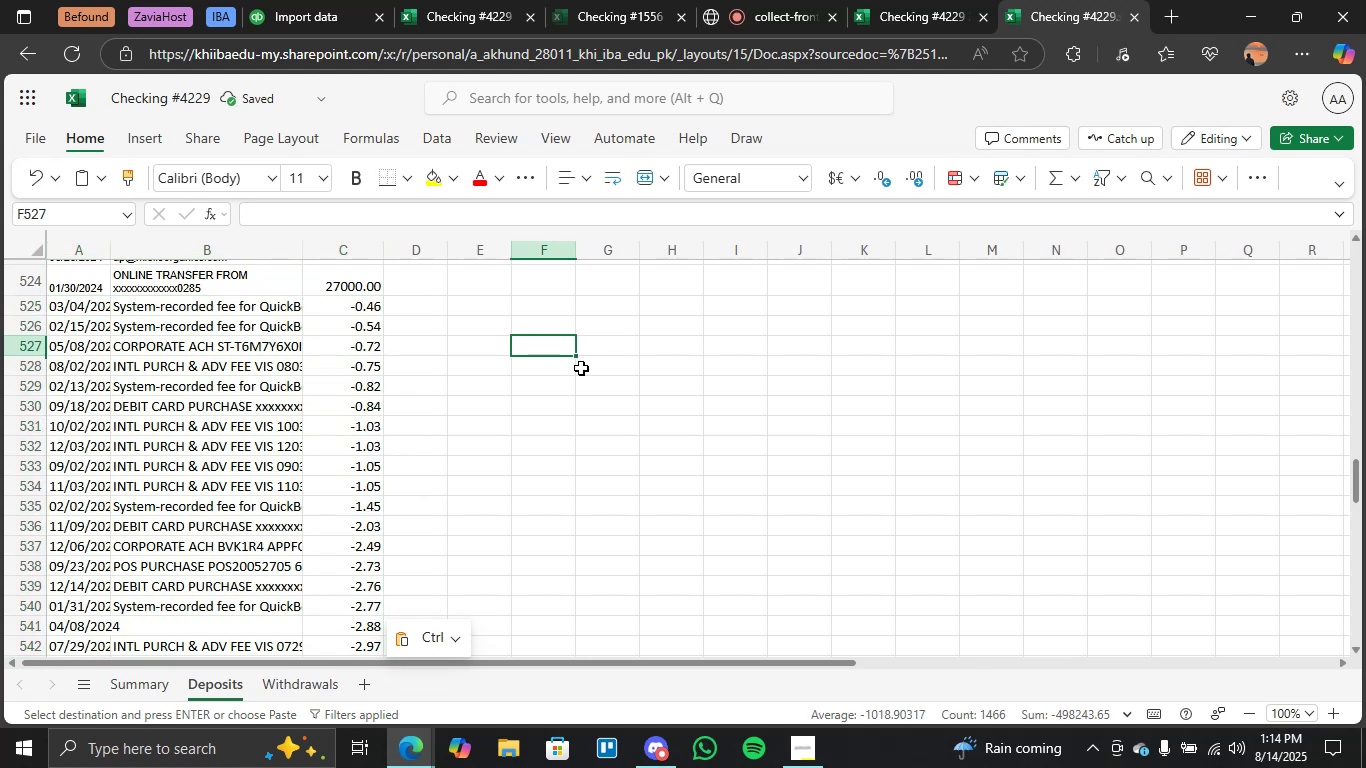 
scroll: coordinate [371, 472], scroll_direction: down, amount: 53.0
 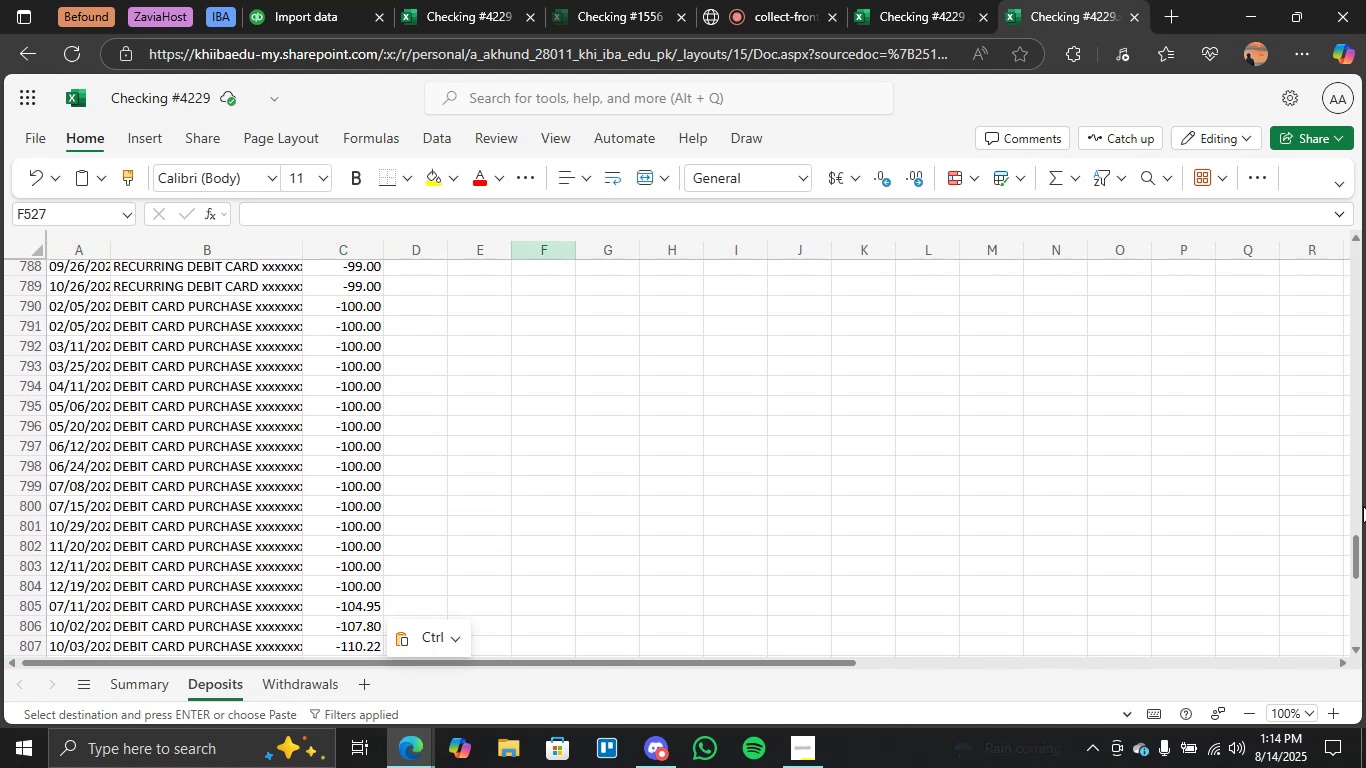 
left_click_drag(start_coordinate=[1355, 551], to_coordinate=[1361, 638])
 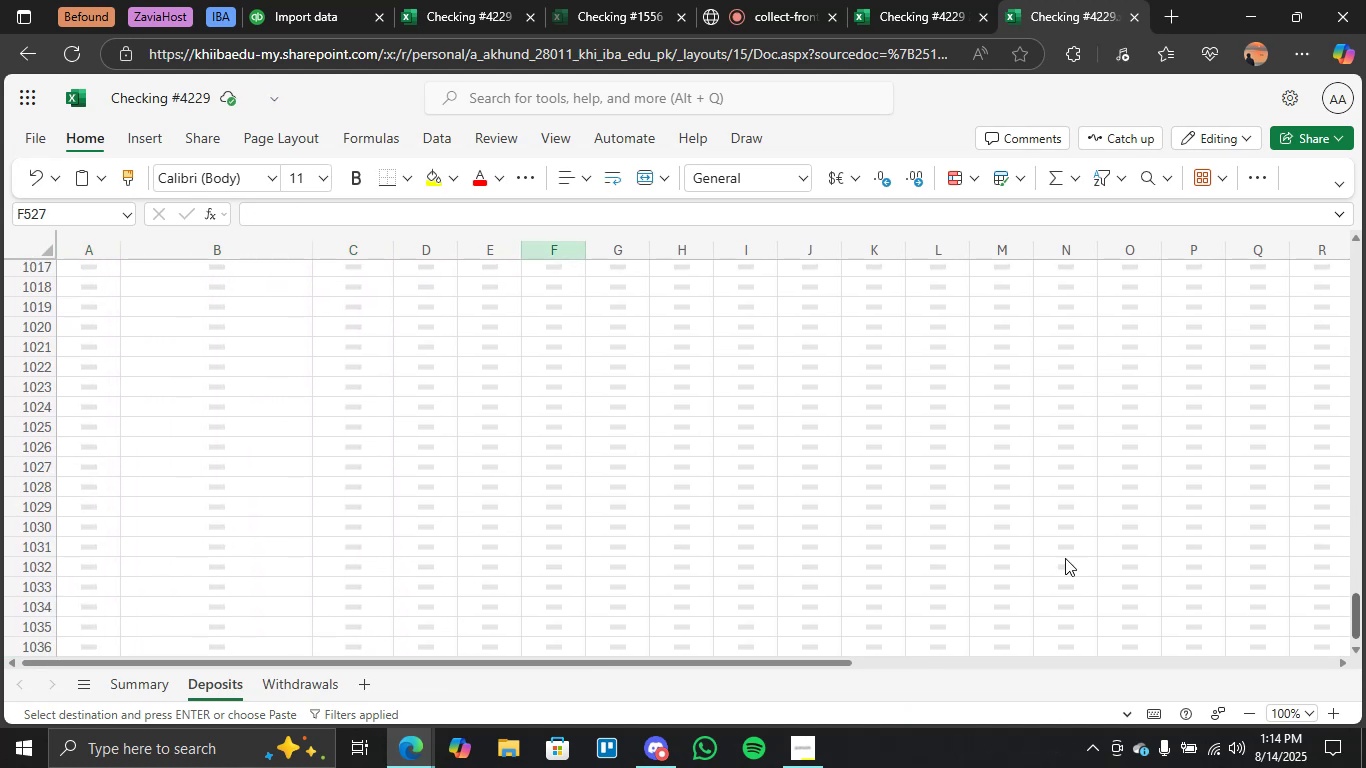 
scroll: coordinate [499, 431], scroll_direction: up, amount: 4.0
 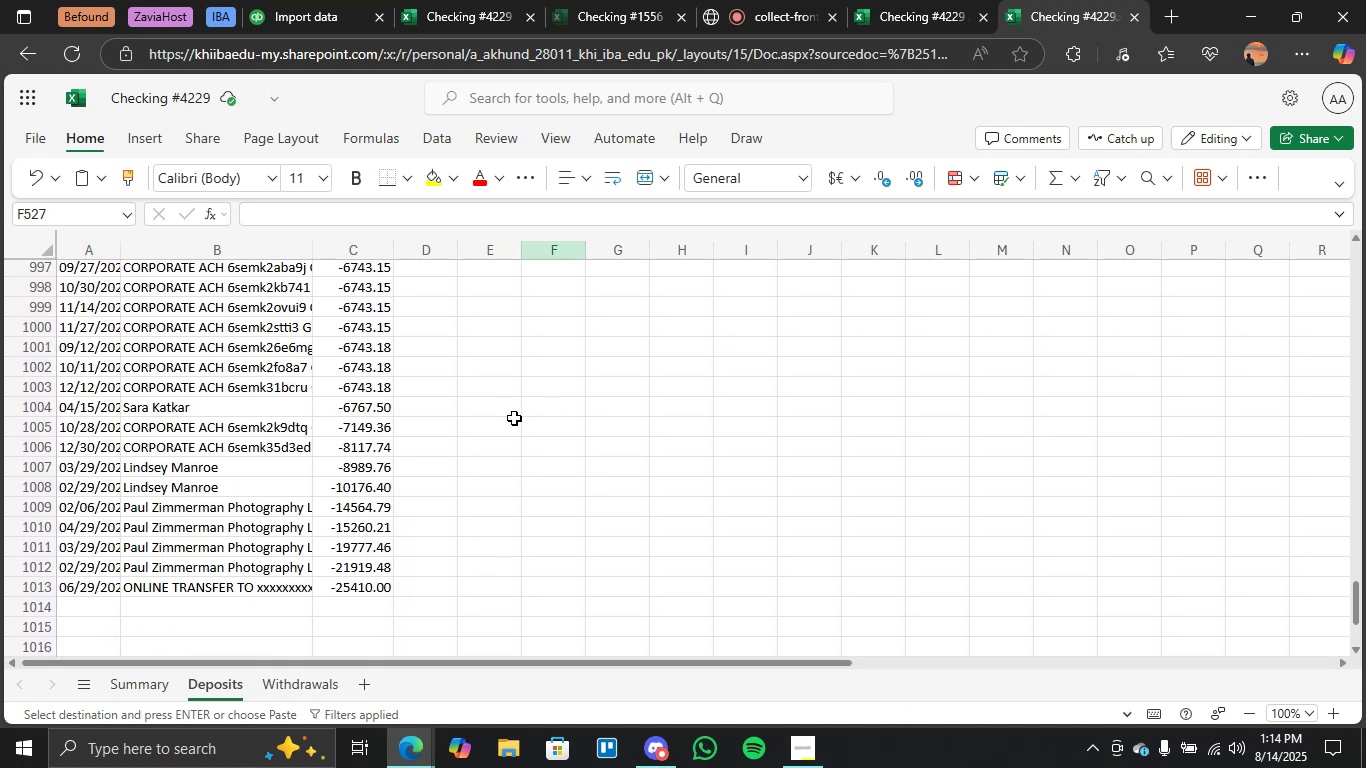 
scroll: coordinate [514, 418], scroll_direction: down, amount: 2.0
 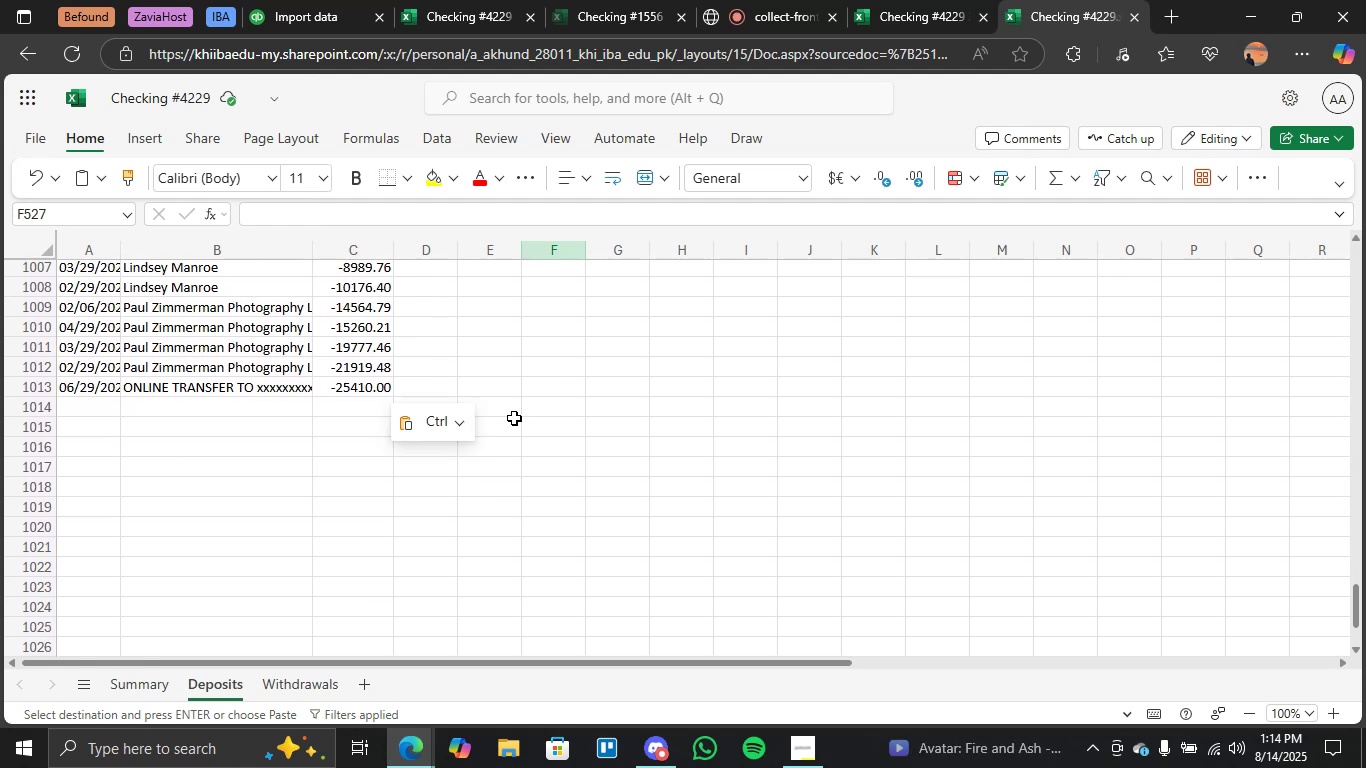 
scroll: coordinate [512, 416], scroll_direction: up, amount: 17.0
 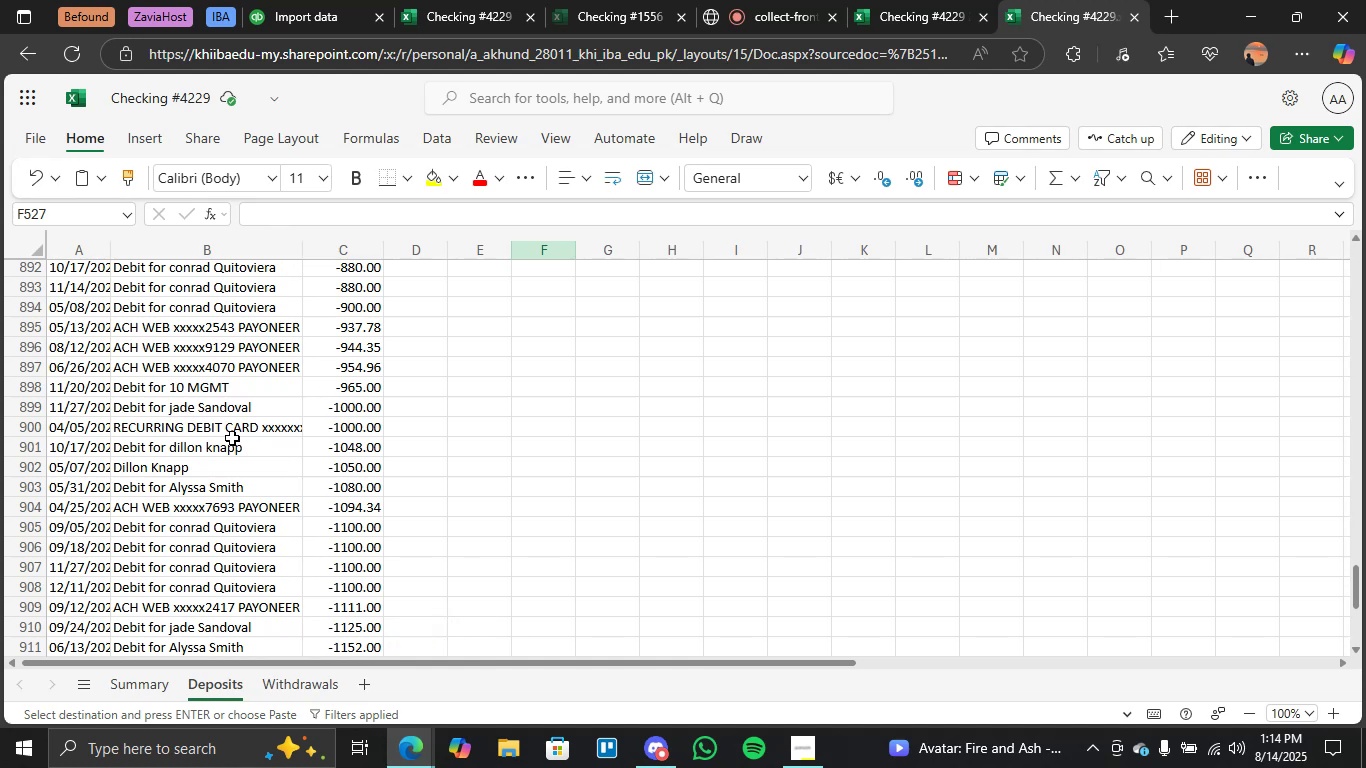 
wait(7.93)
 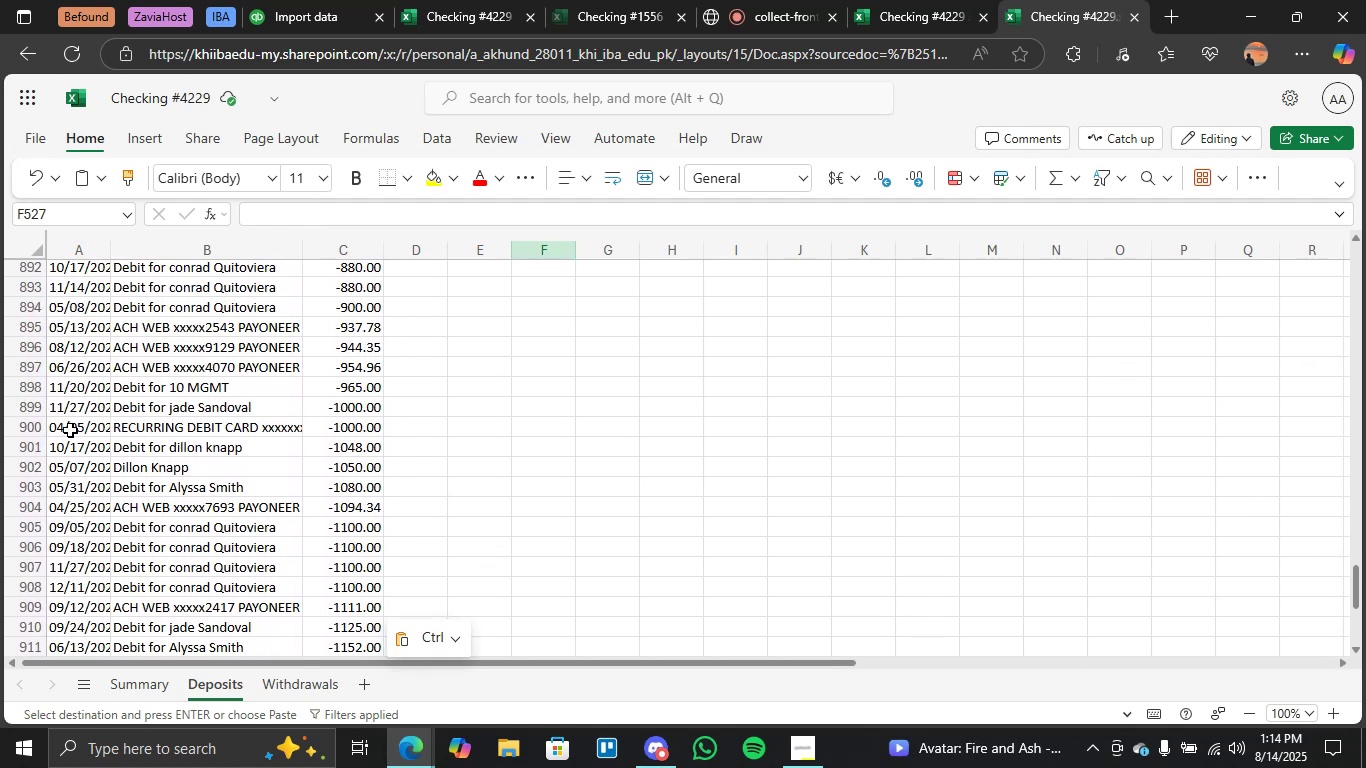 
left_click([923, 0])
 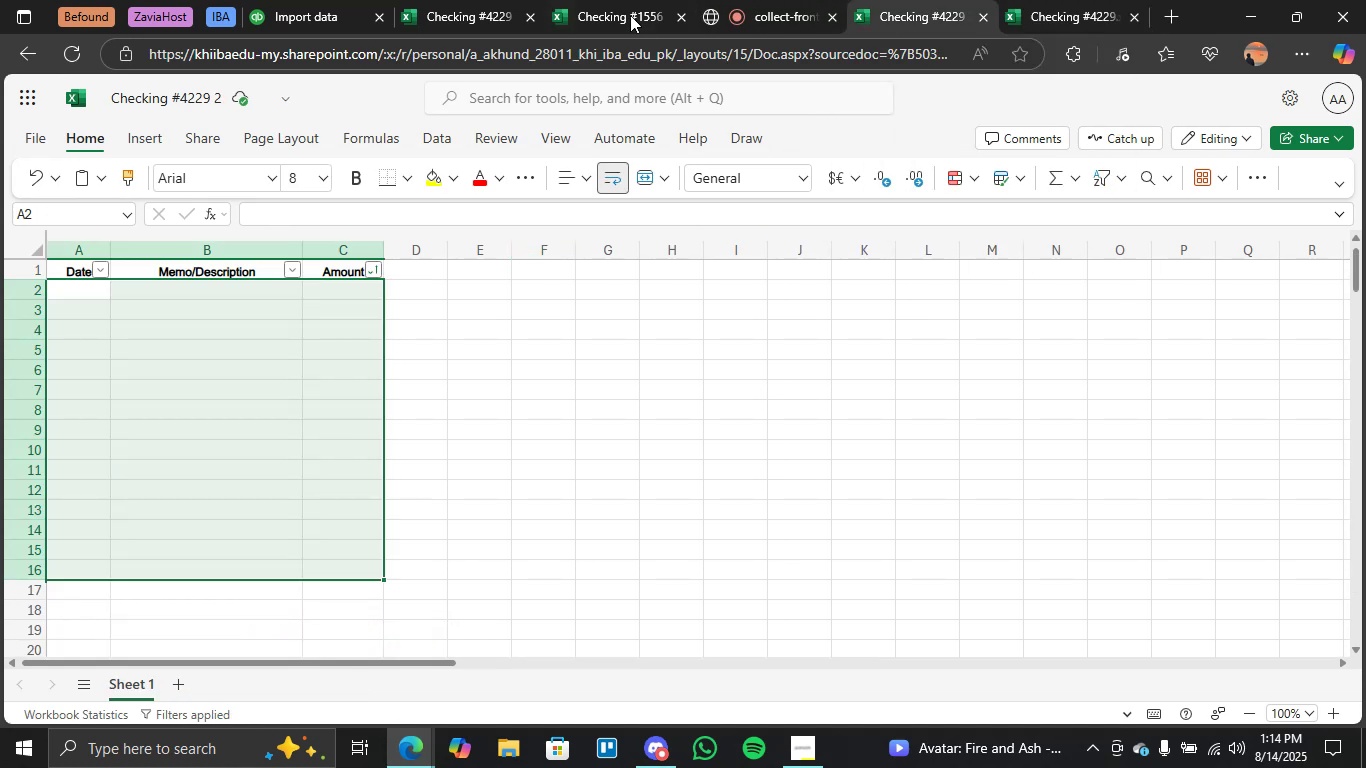 
left_click([524, 0])
 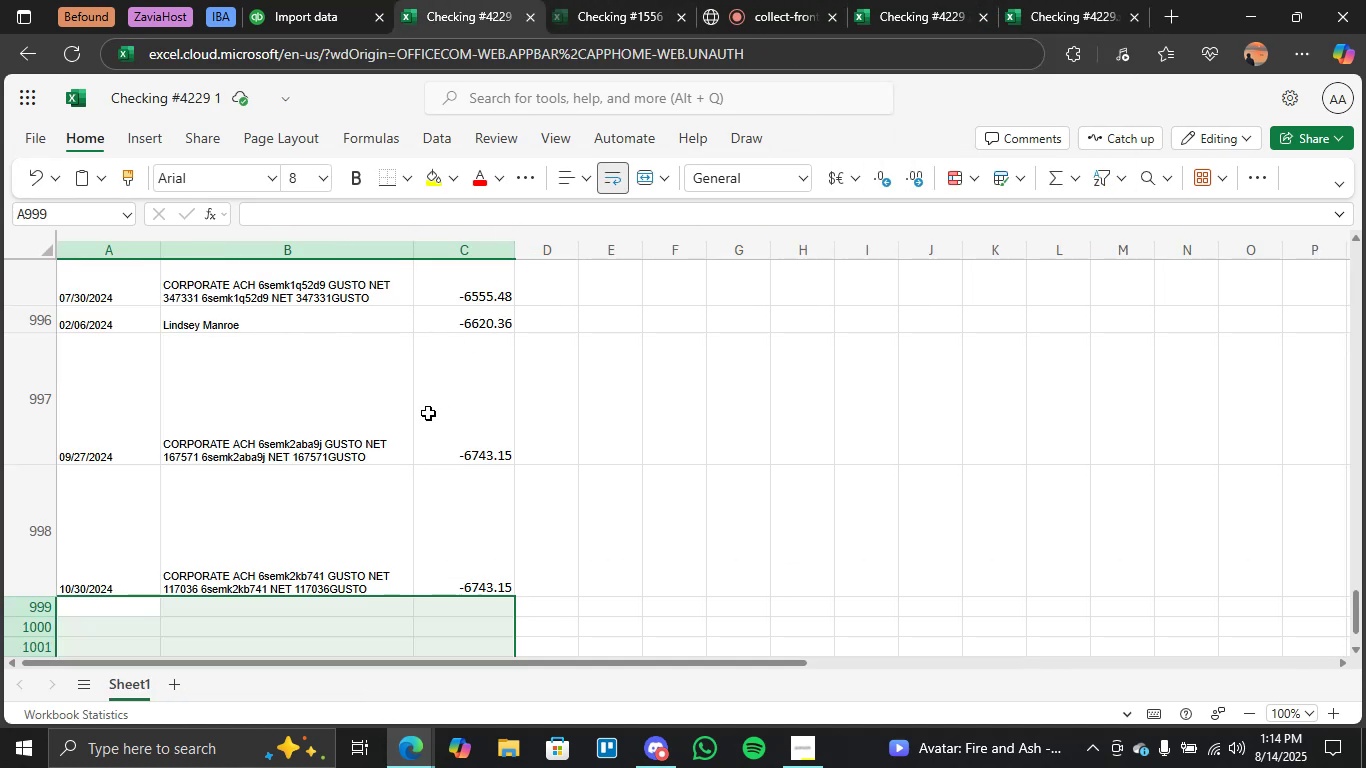 
scroll: coordinate [412, 428], scroll_direction: down, amount: 1.0
 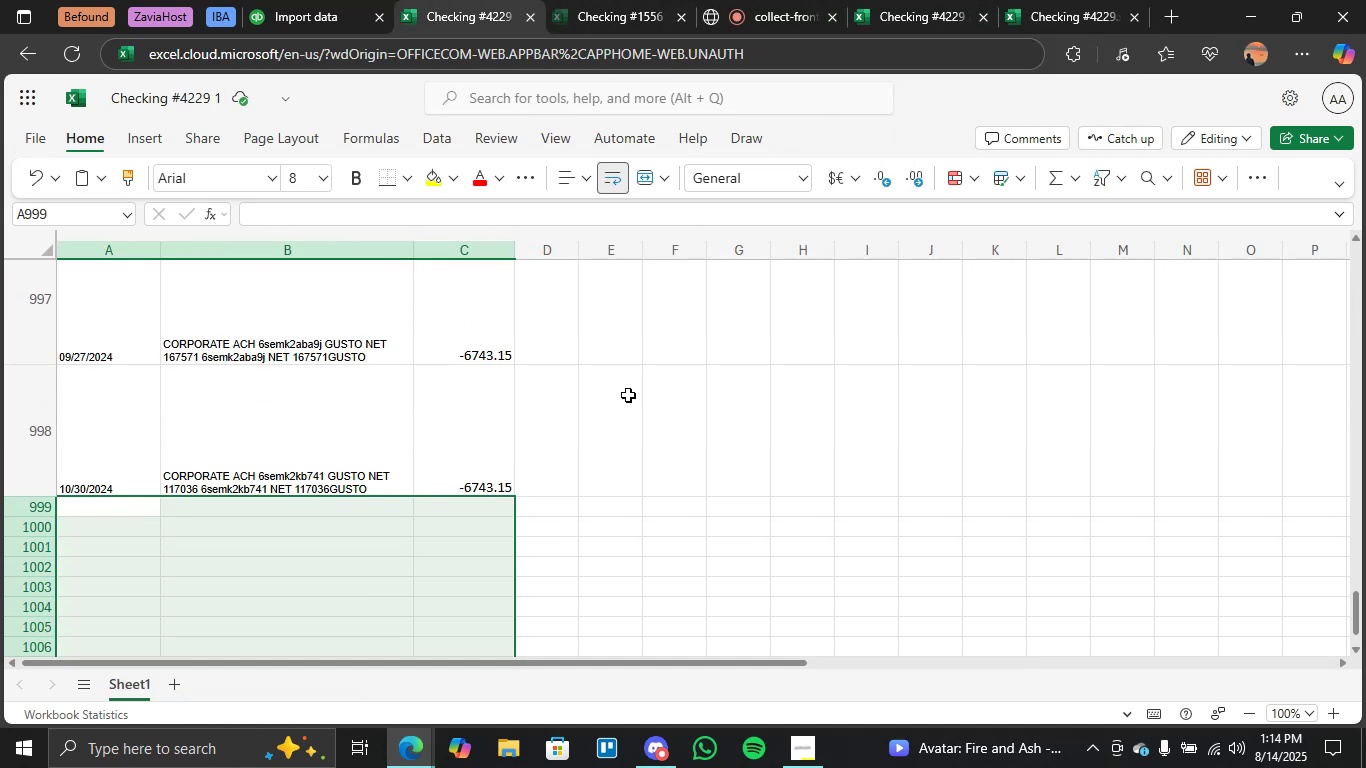 
left_click([1066, 0])
 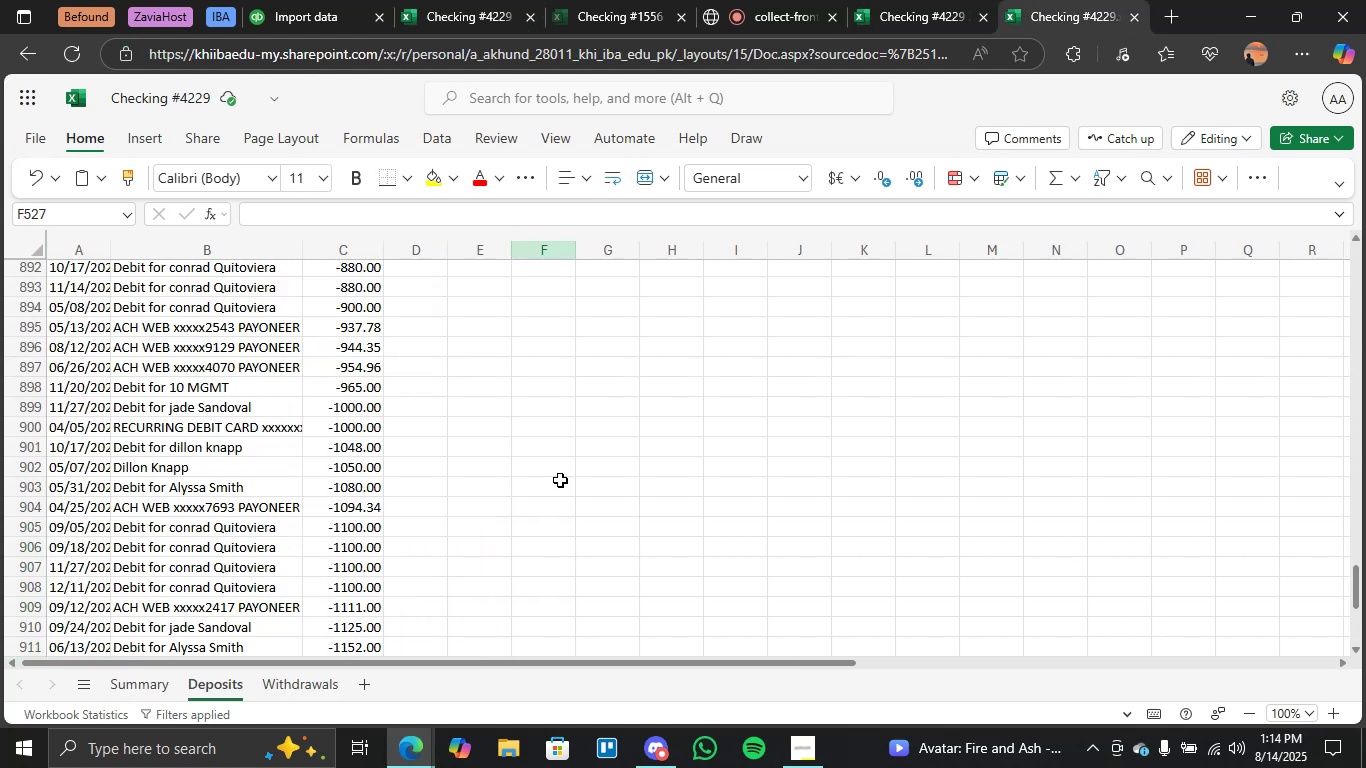 
scroll: coordinate [511, 510], scroll_direction: down, amount: 1.0
 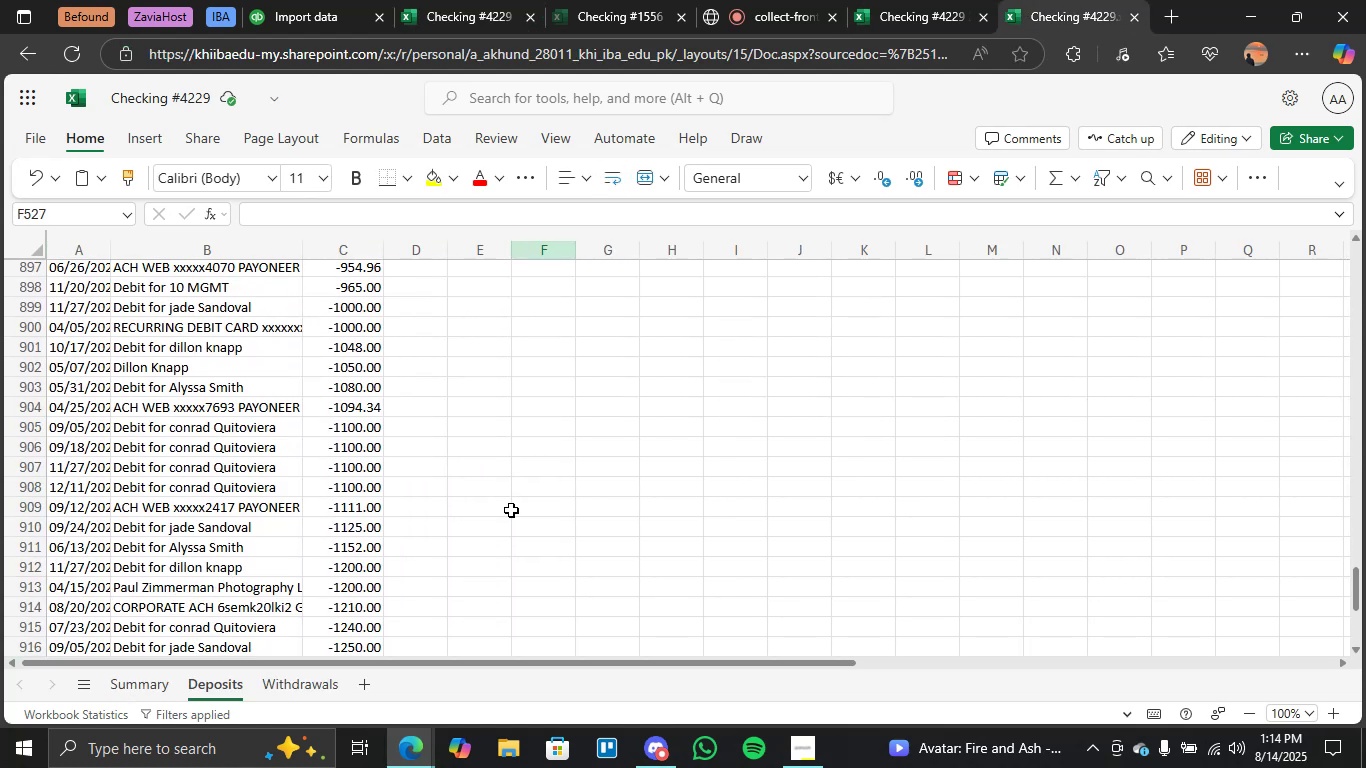 
scroll: coordinate [511, 510], scroll_direction: none, amount: 0.0
 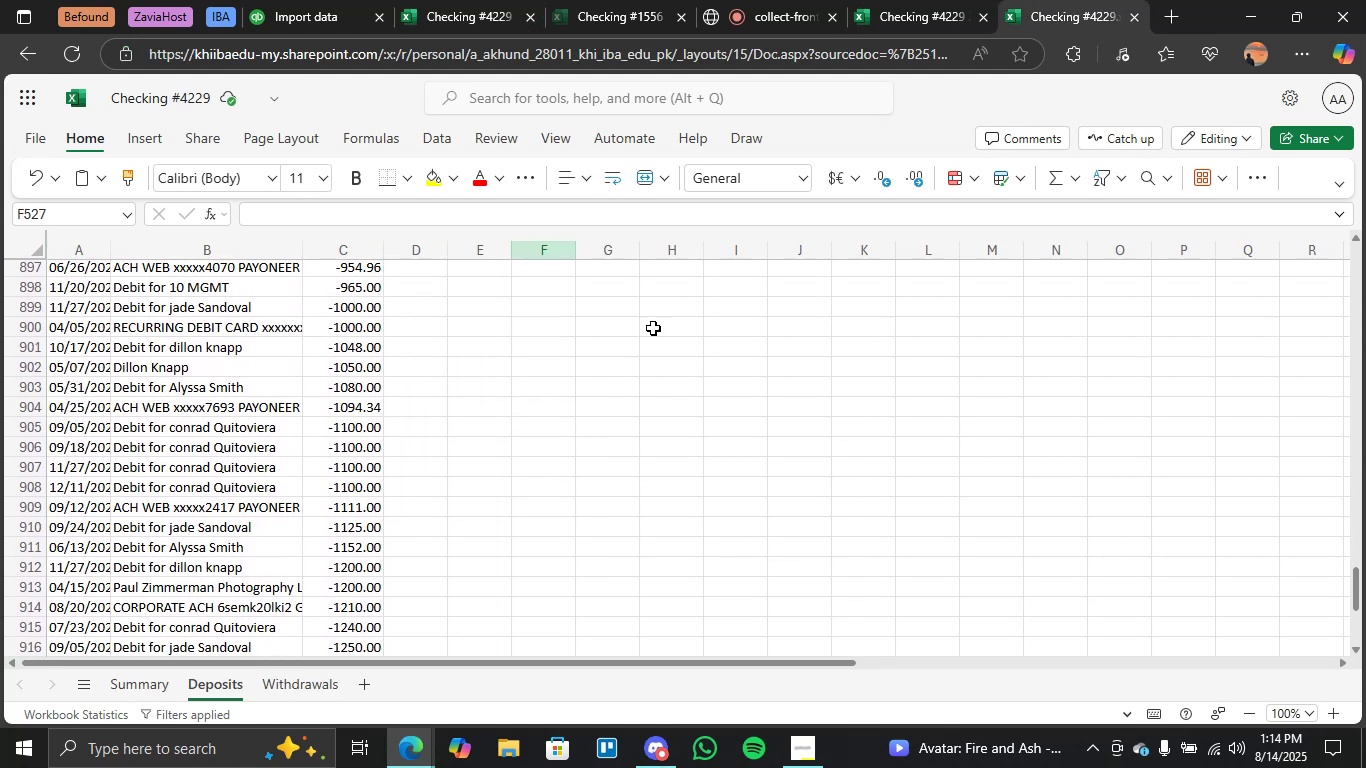 
left_click([504, 2])
 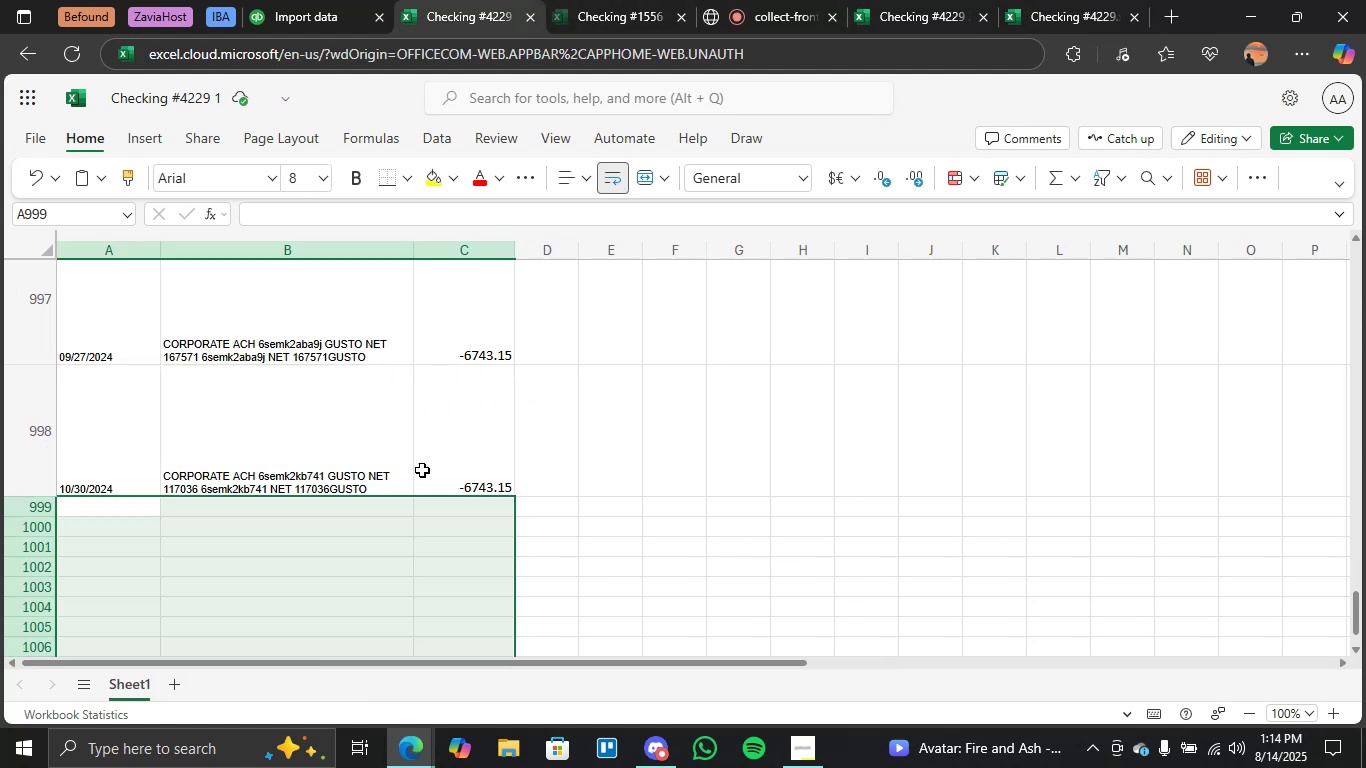 
left_click([691, 468])
 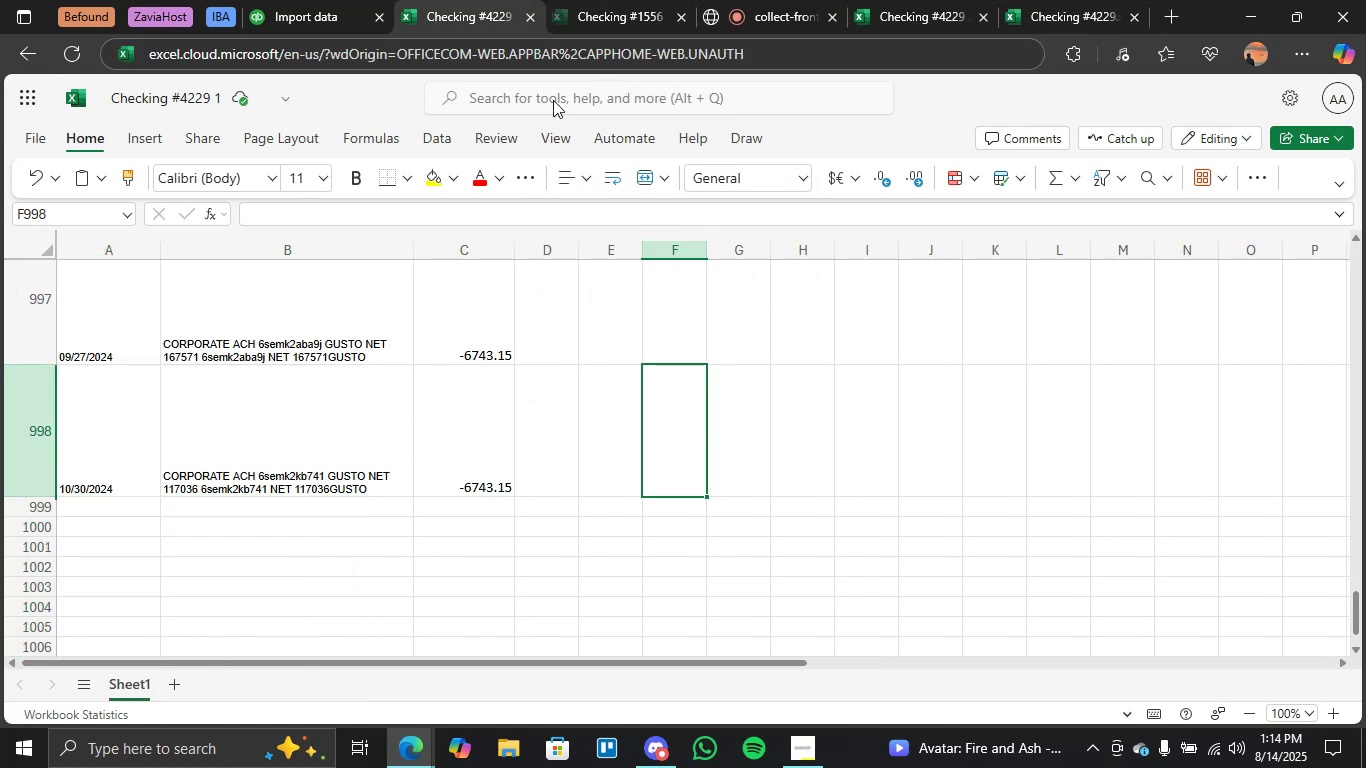 
wait(8.95)
 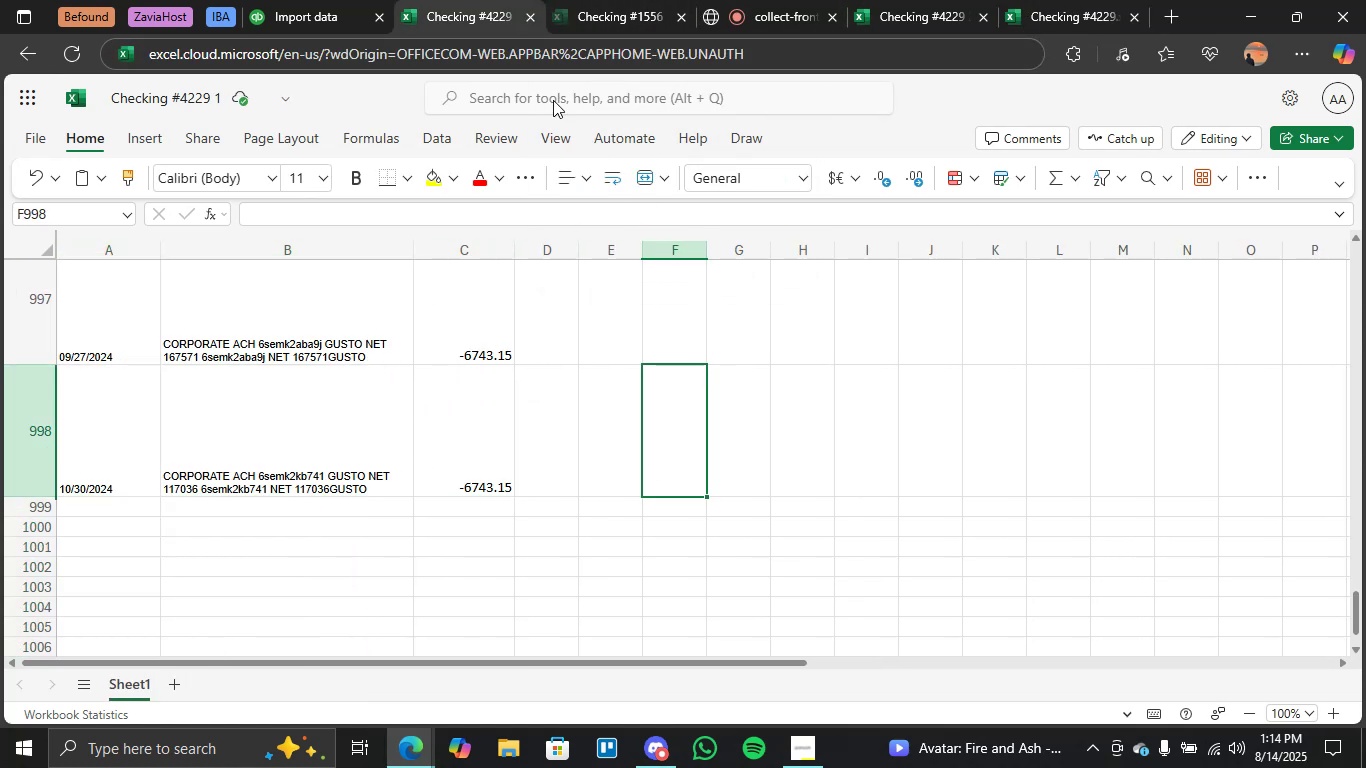 
left_click([529, 13])
 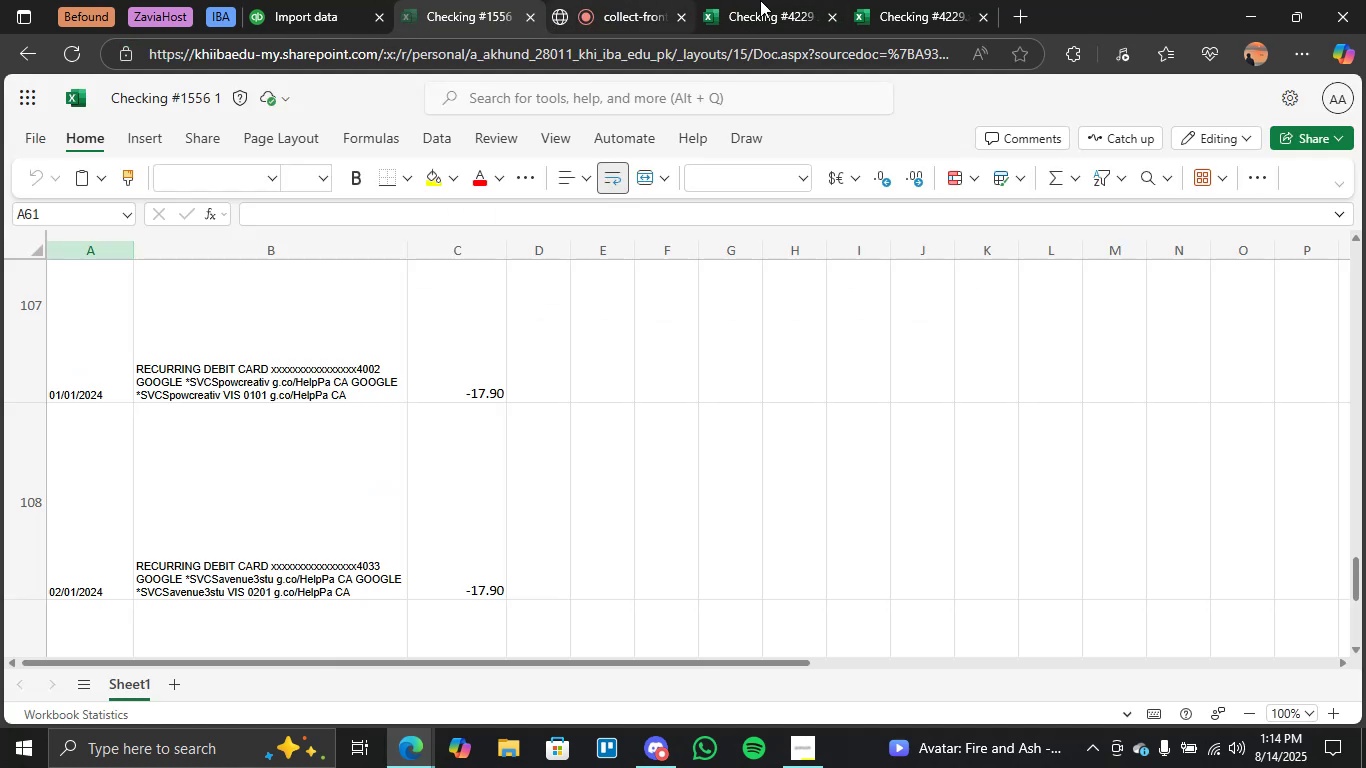 
left_click([741, 1])
 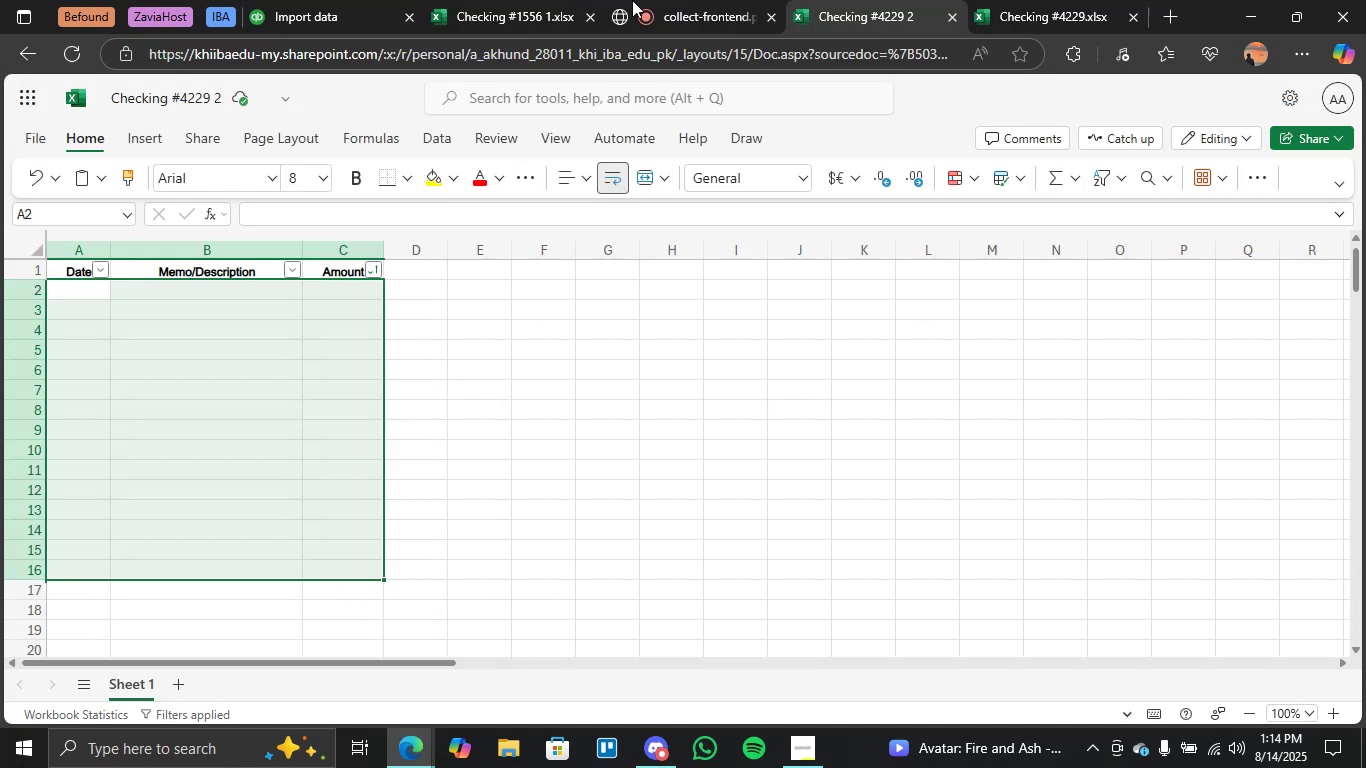 
left_click([549, 0])
 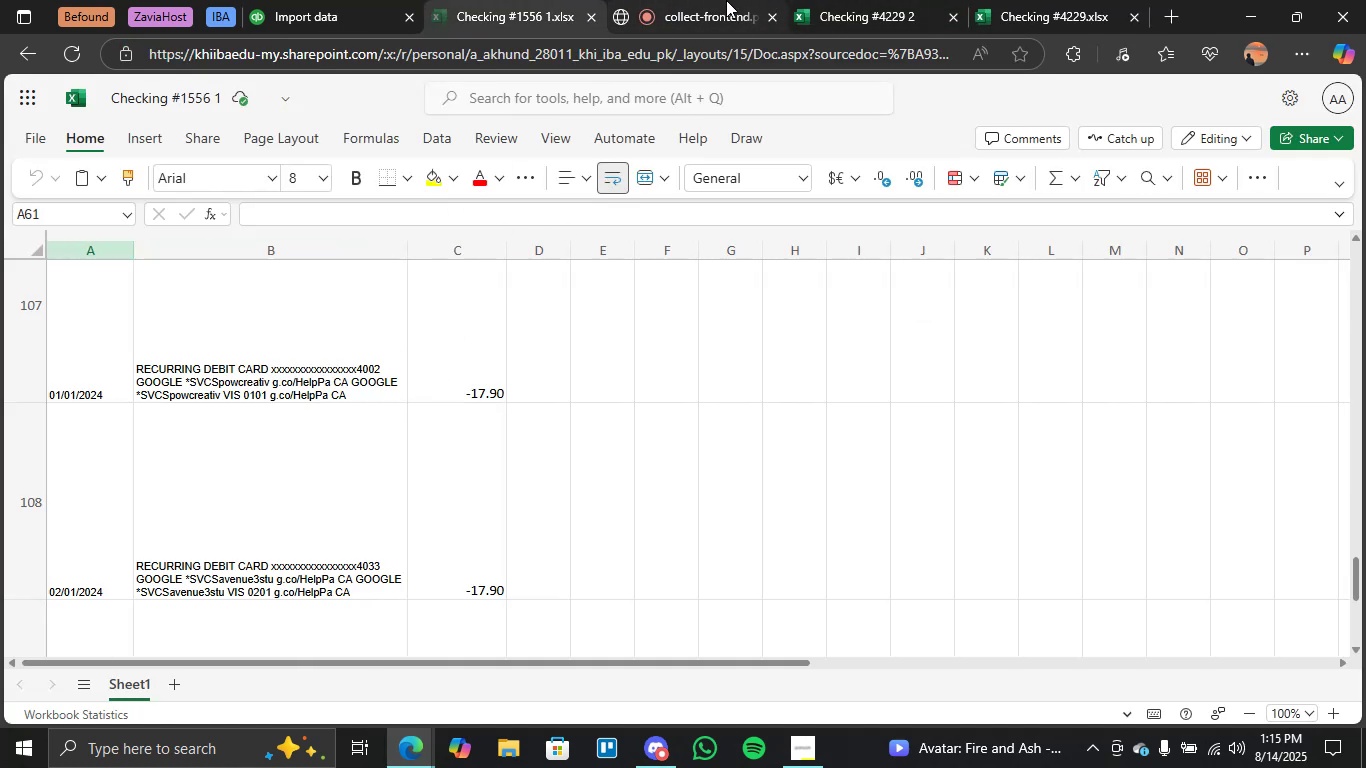 
left_click([832, 0])
 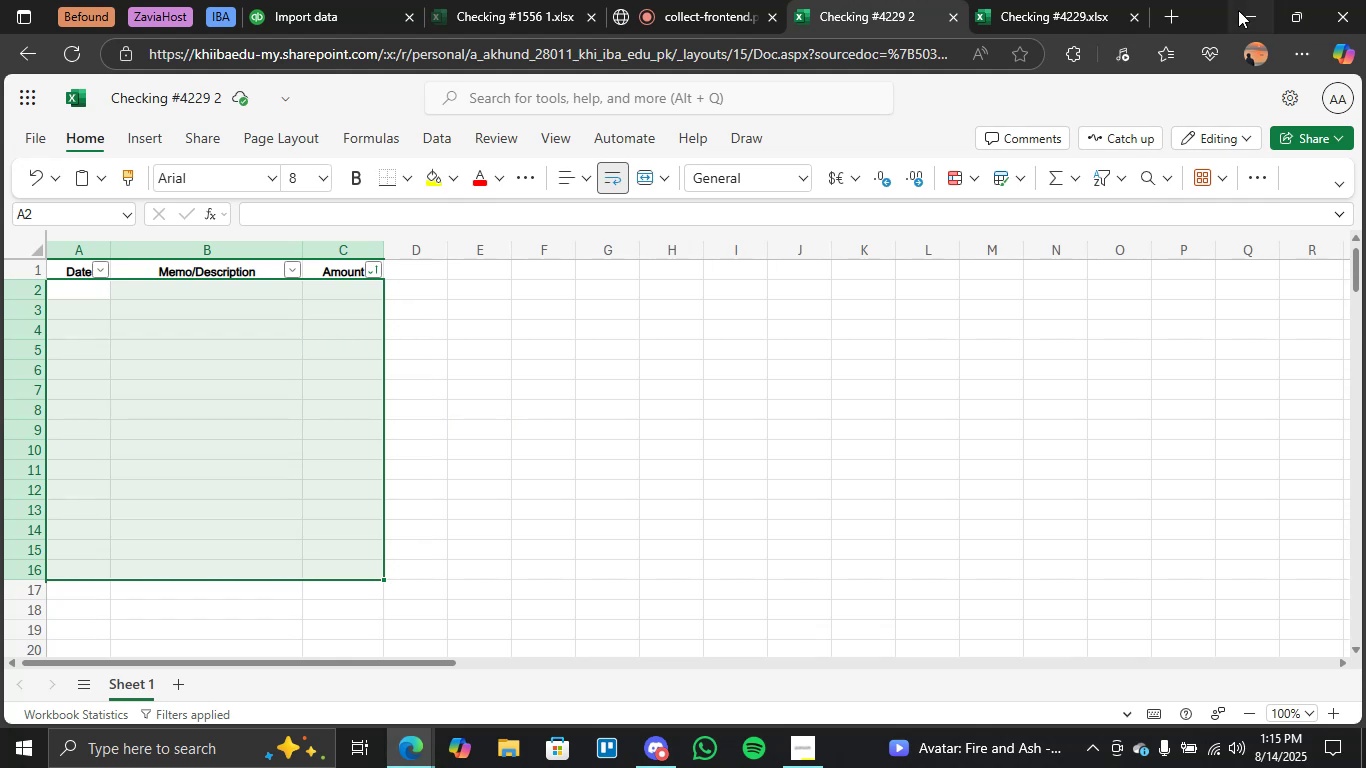 
left_click([1294, 54])
 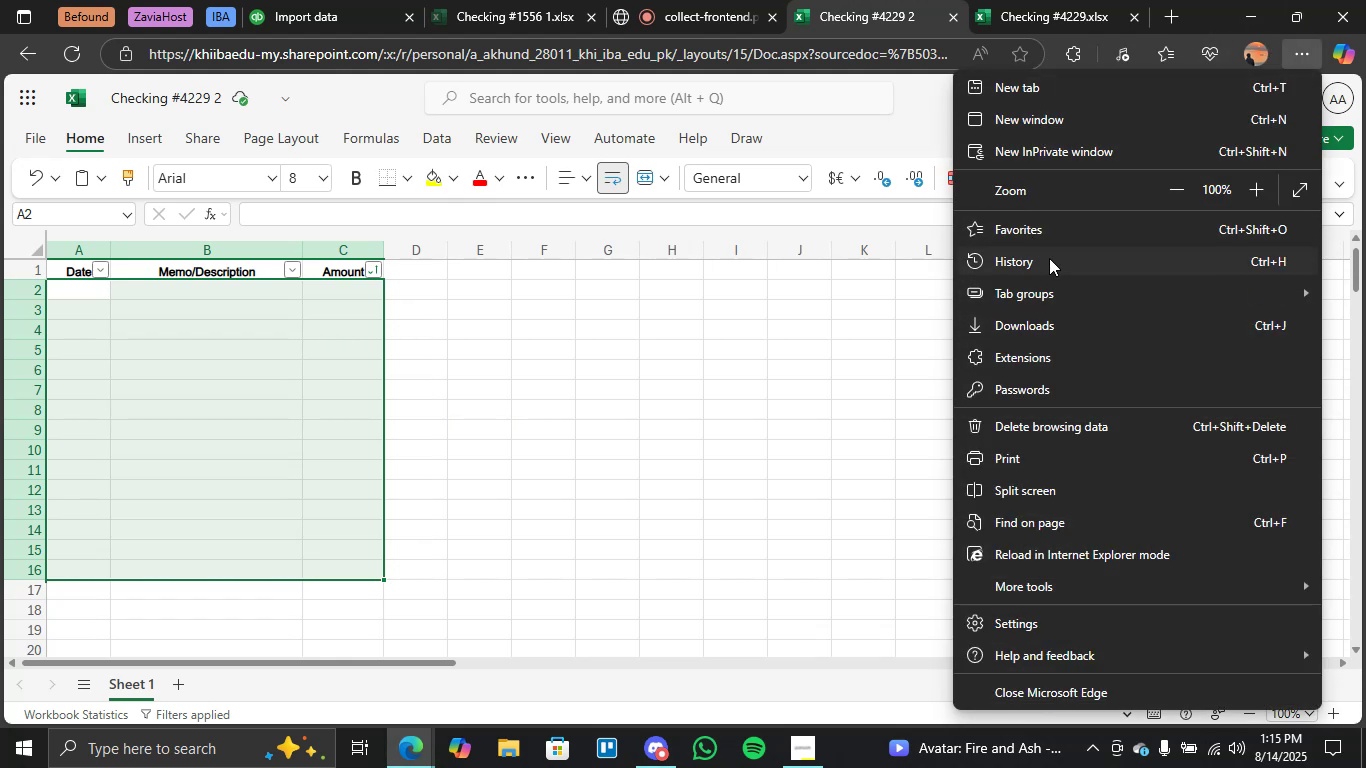 
left_click([1020, 255])
 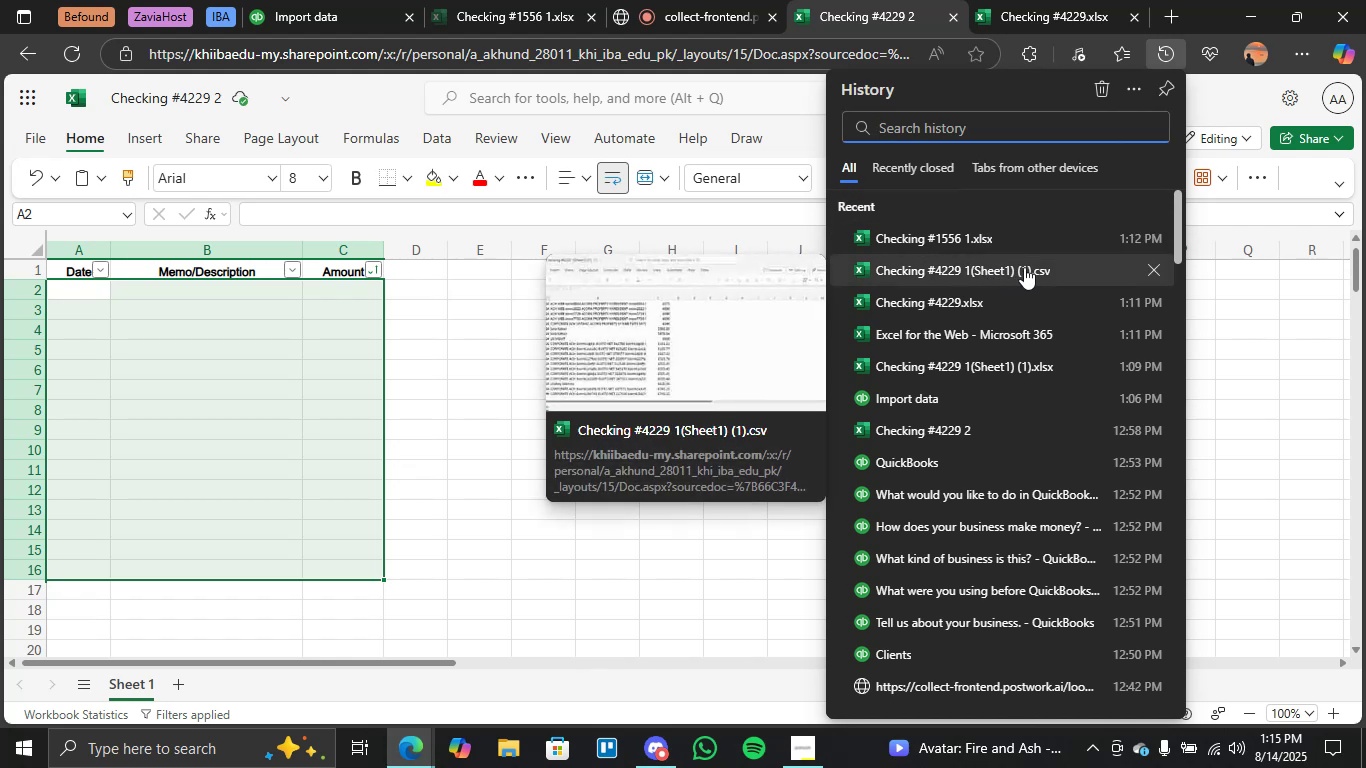 
wait(6.43)
 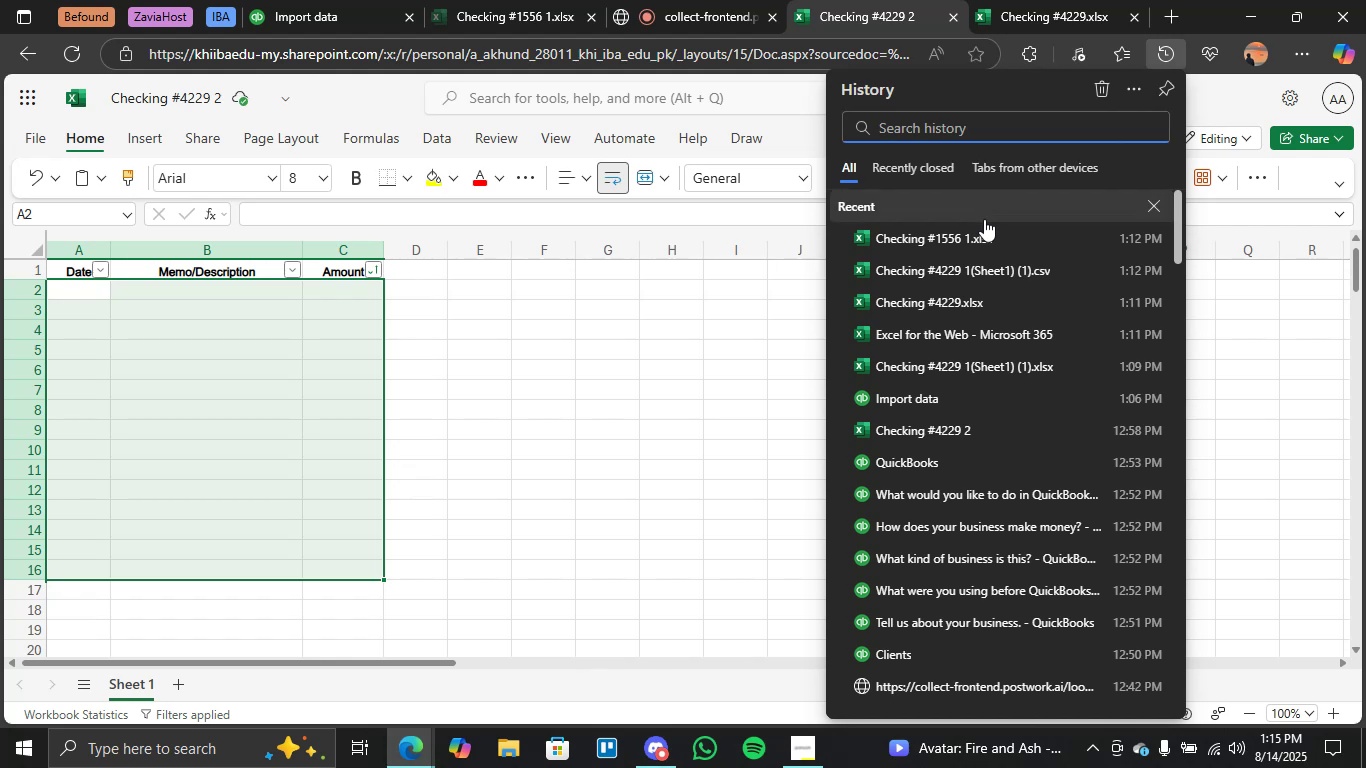 
left_click([1218, 109])
 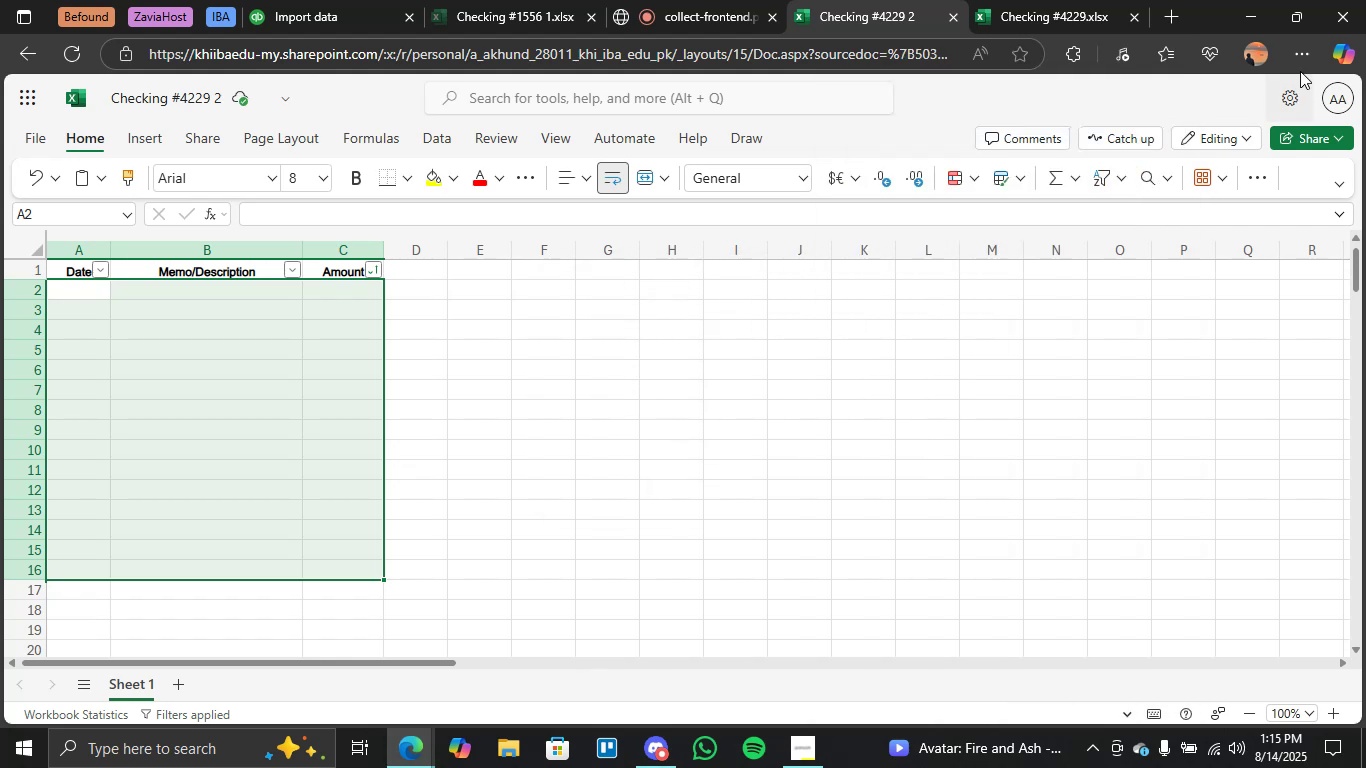 
left_click([1300, 54])
 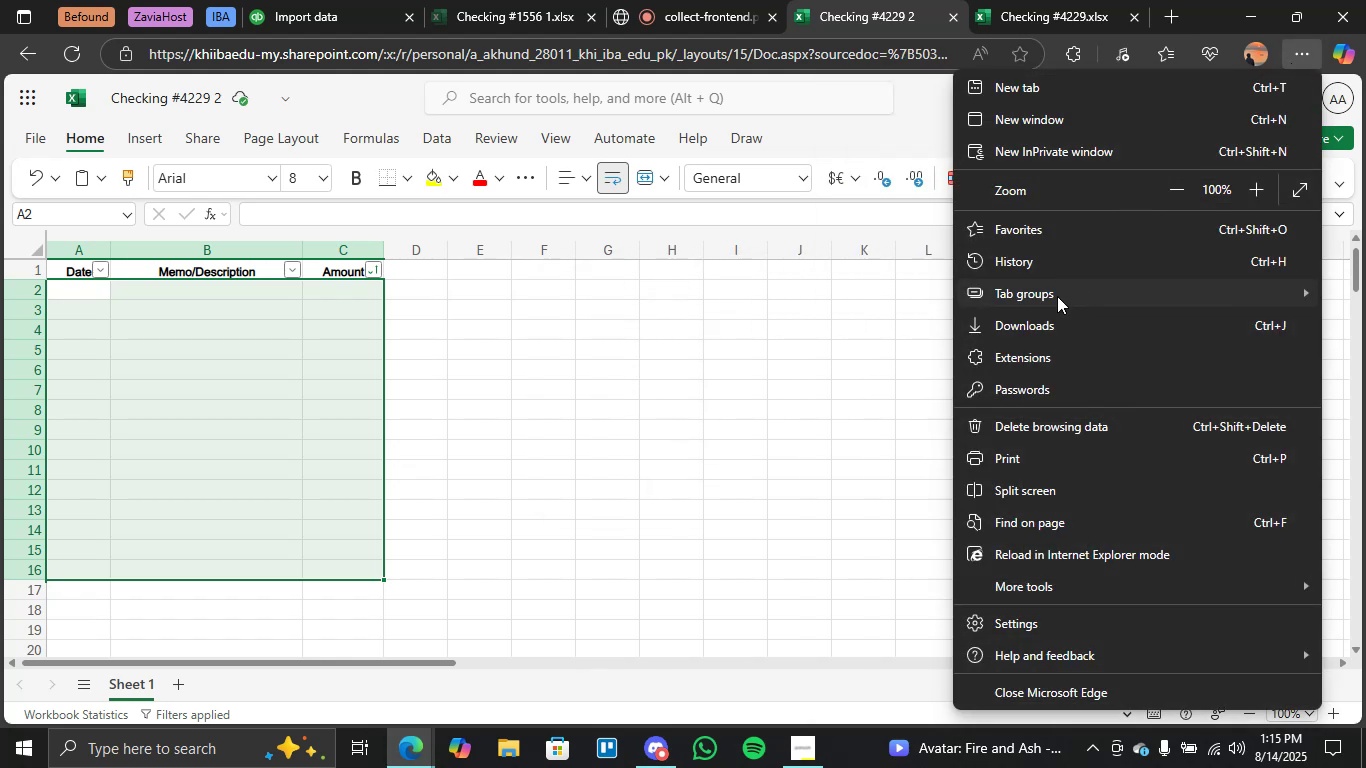 
left_click([1036, 323])
 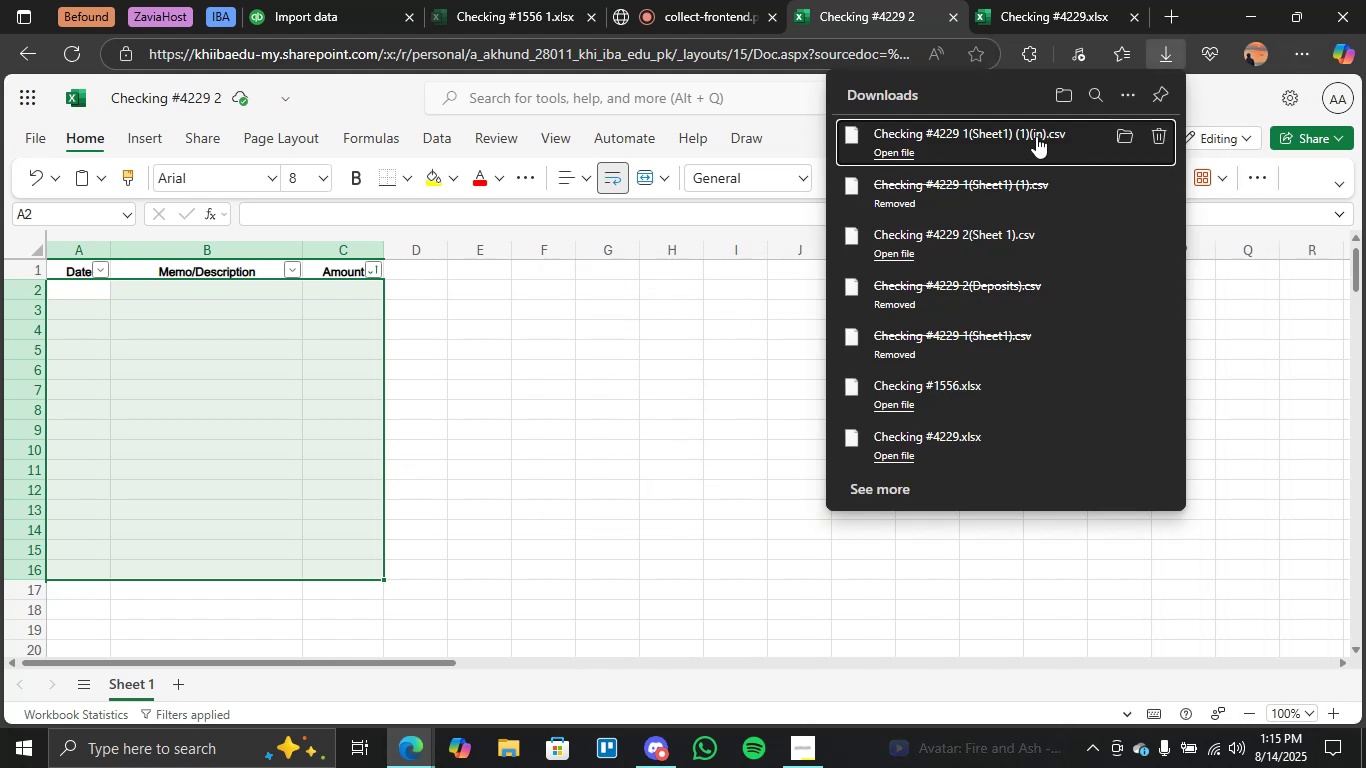 
left_click([1216, 105])
 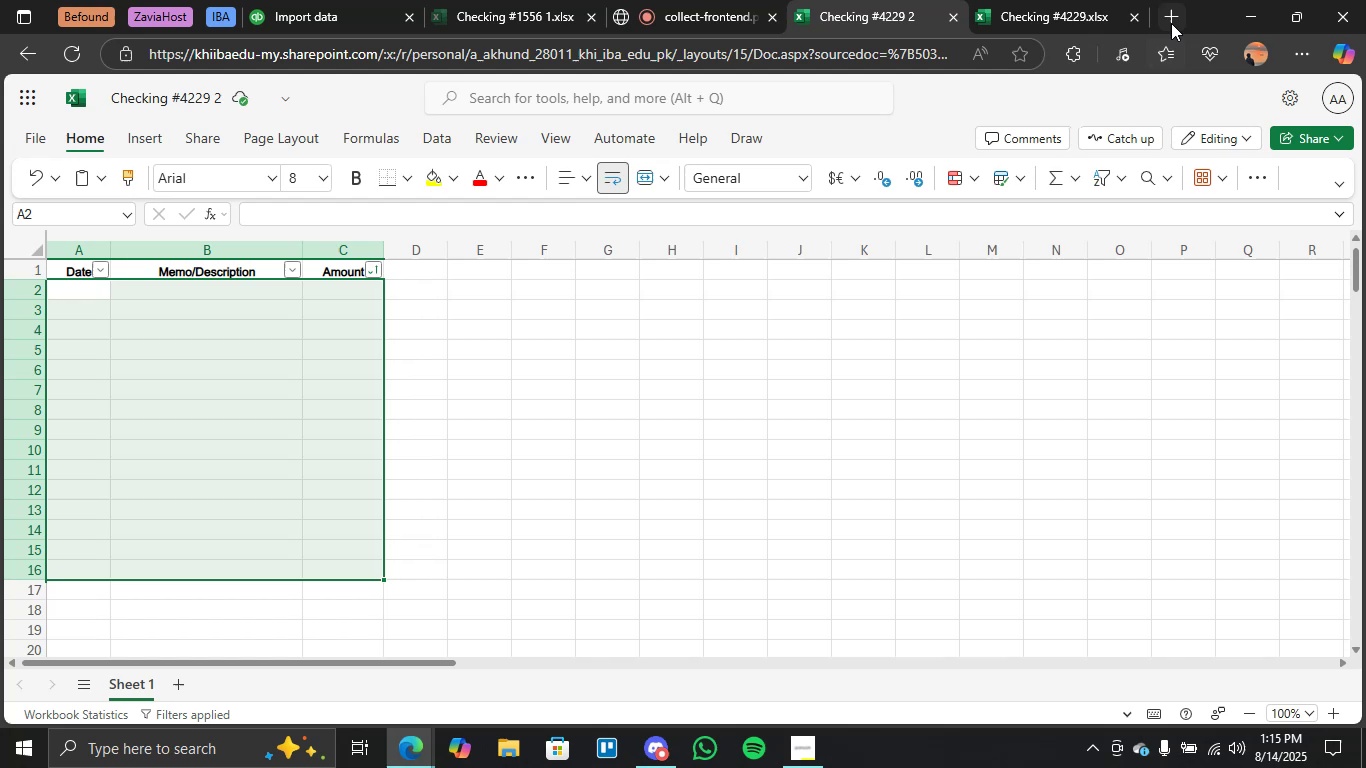 
left_click([1168, 14])
 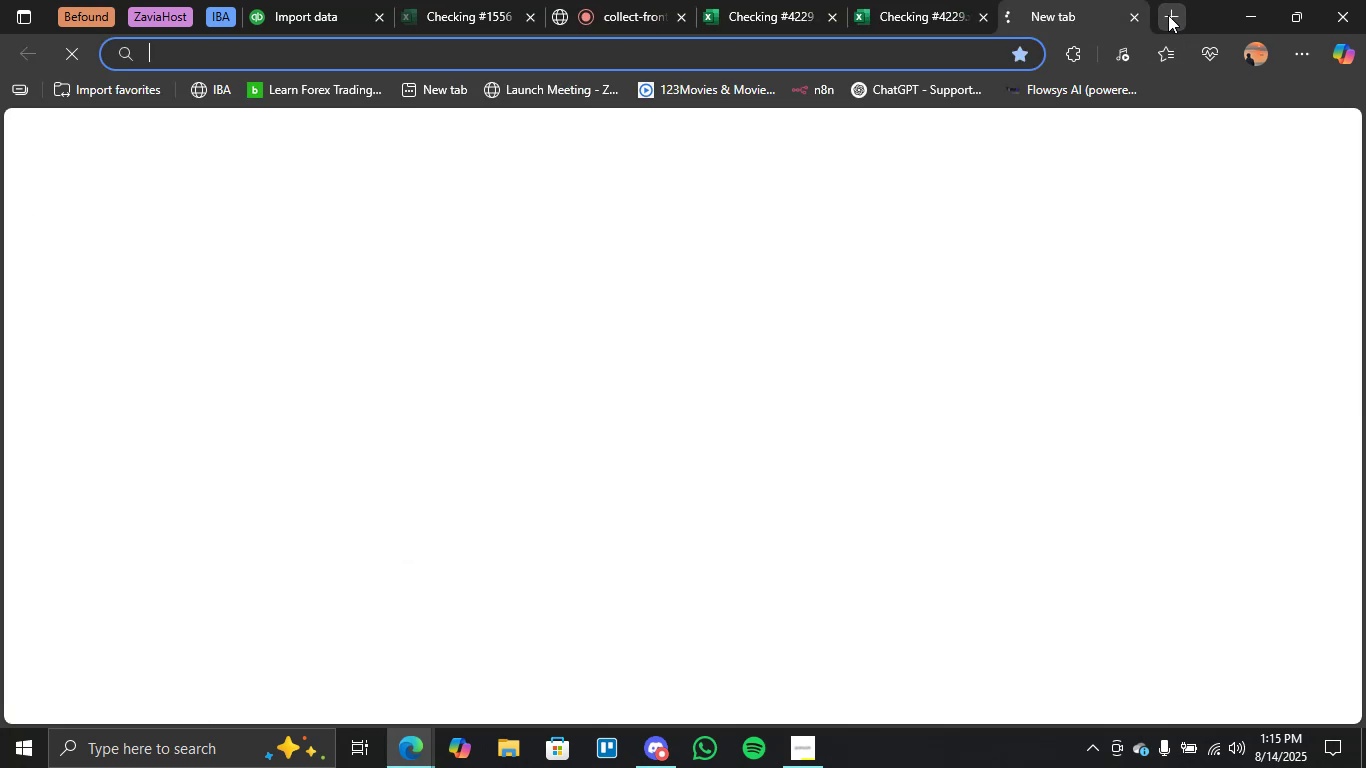 
type(exce)
 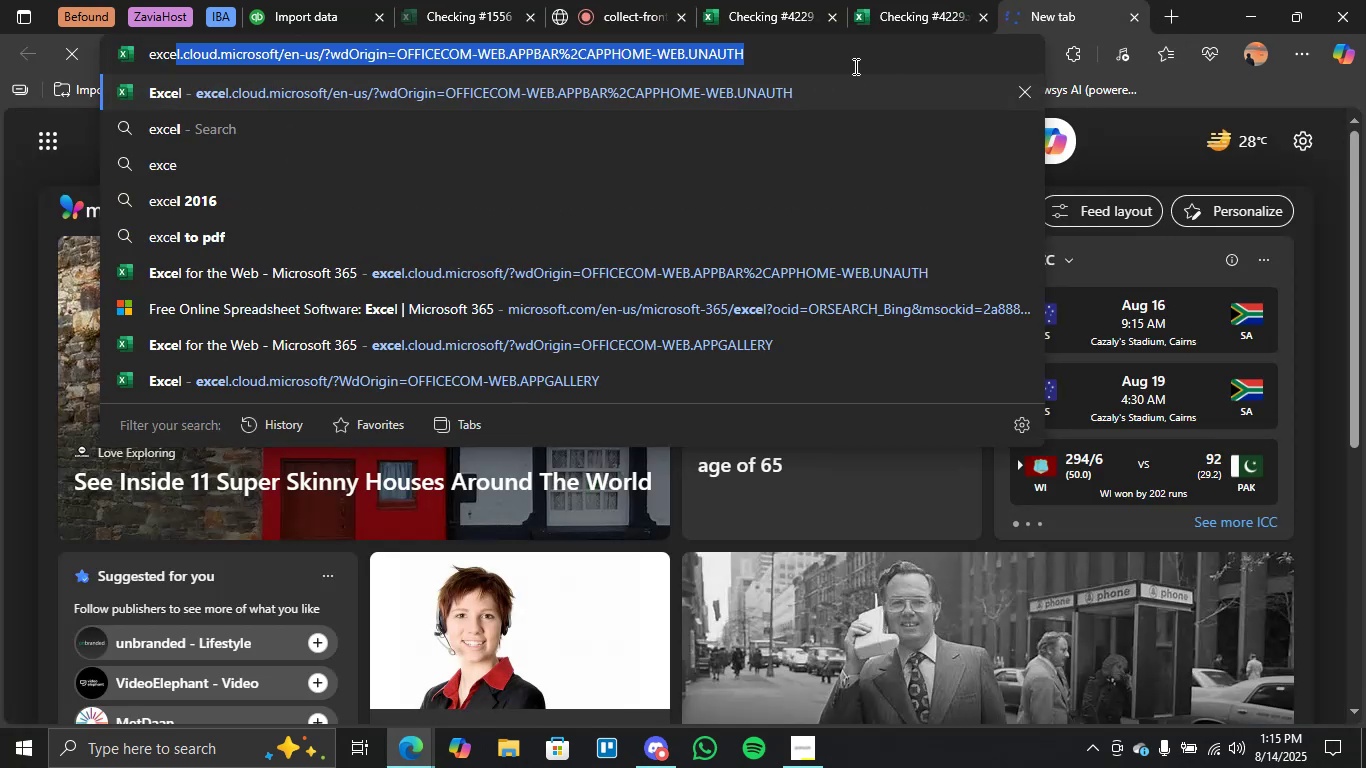 
key(Enter)
 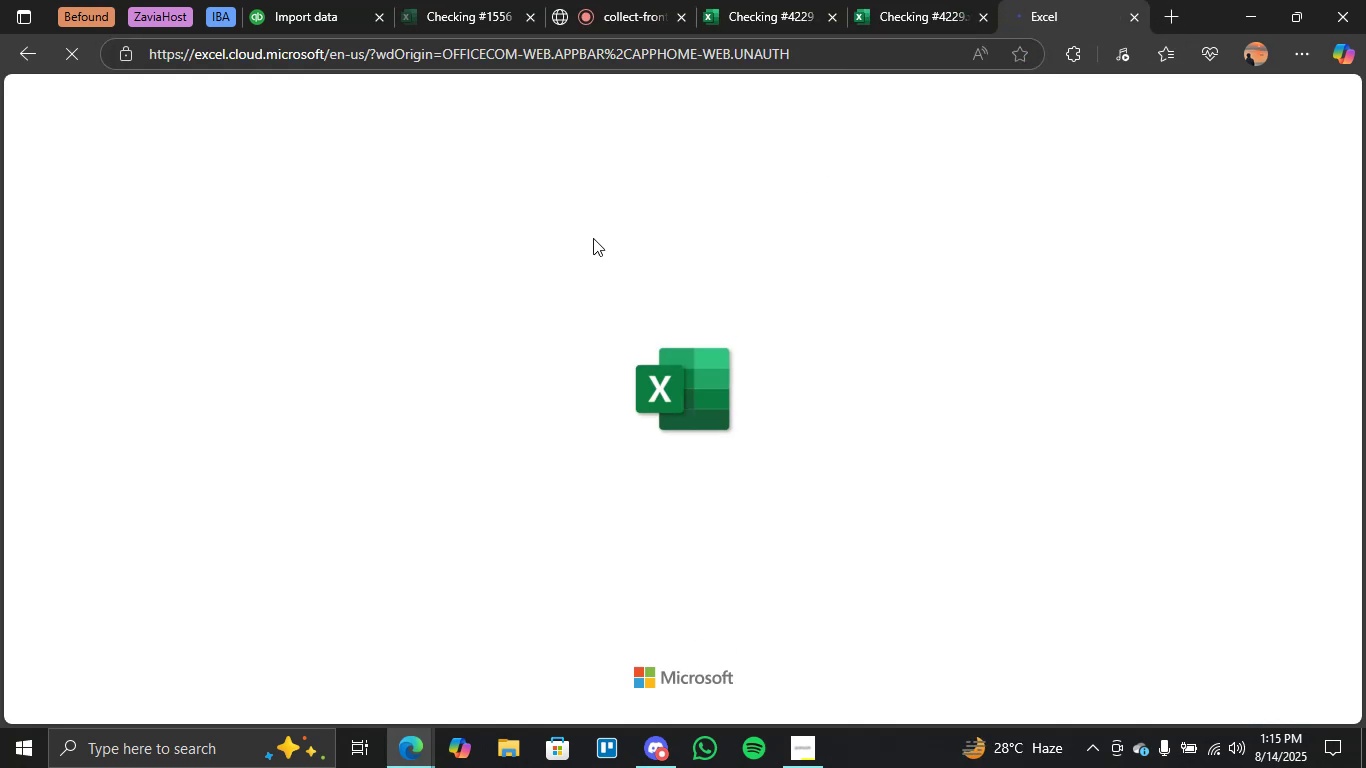 
mouse_move([576, 303])
 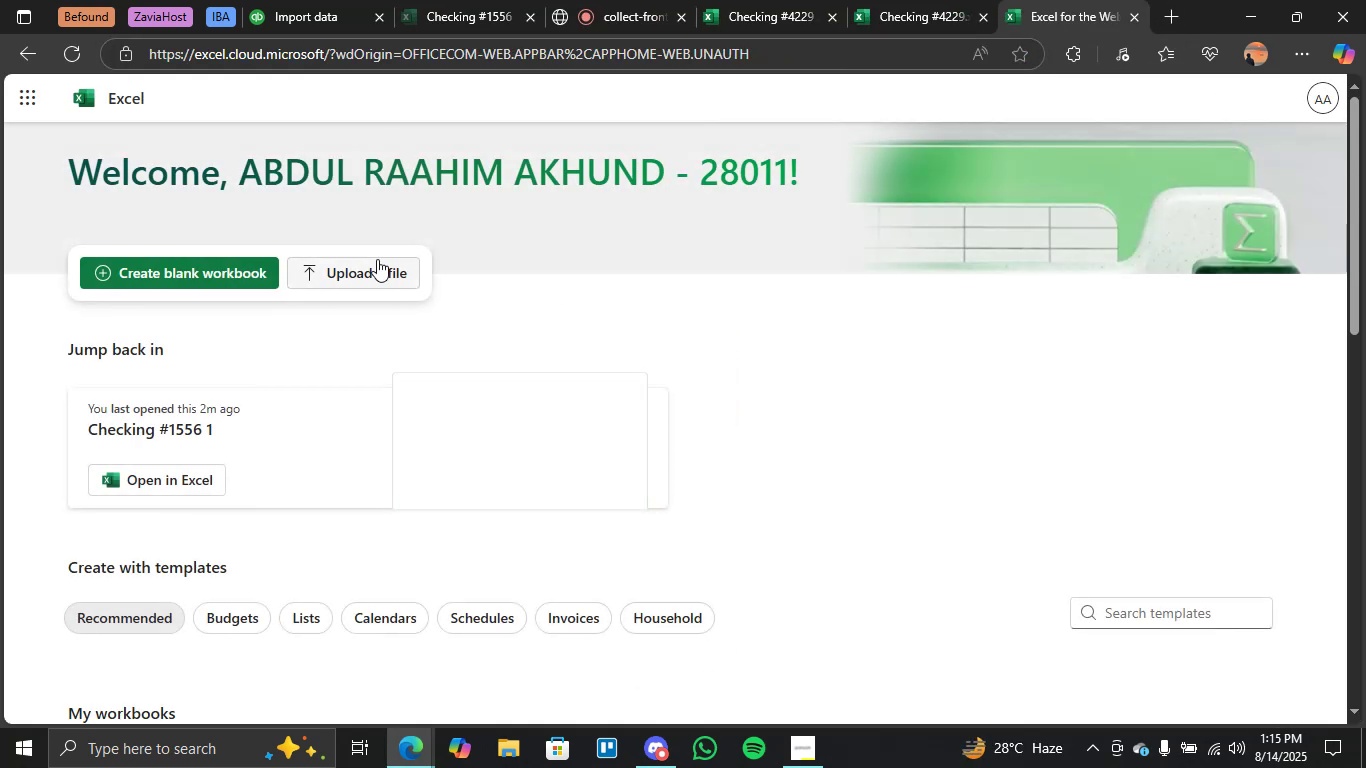 
left_click([380, 274])
 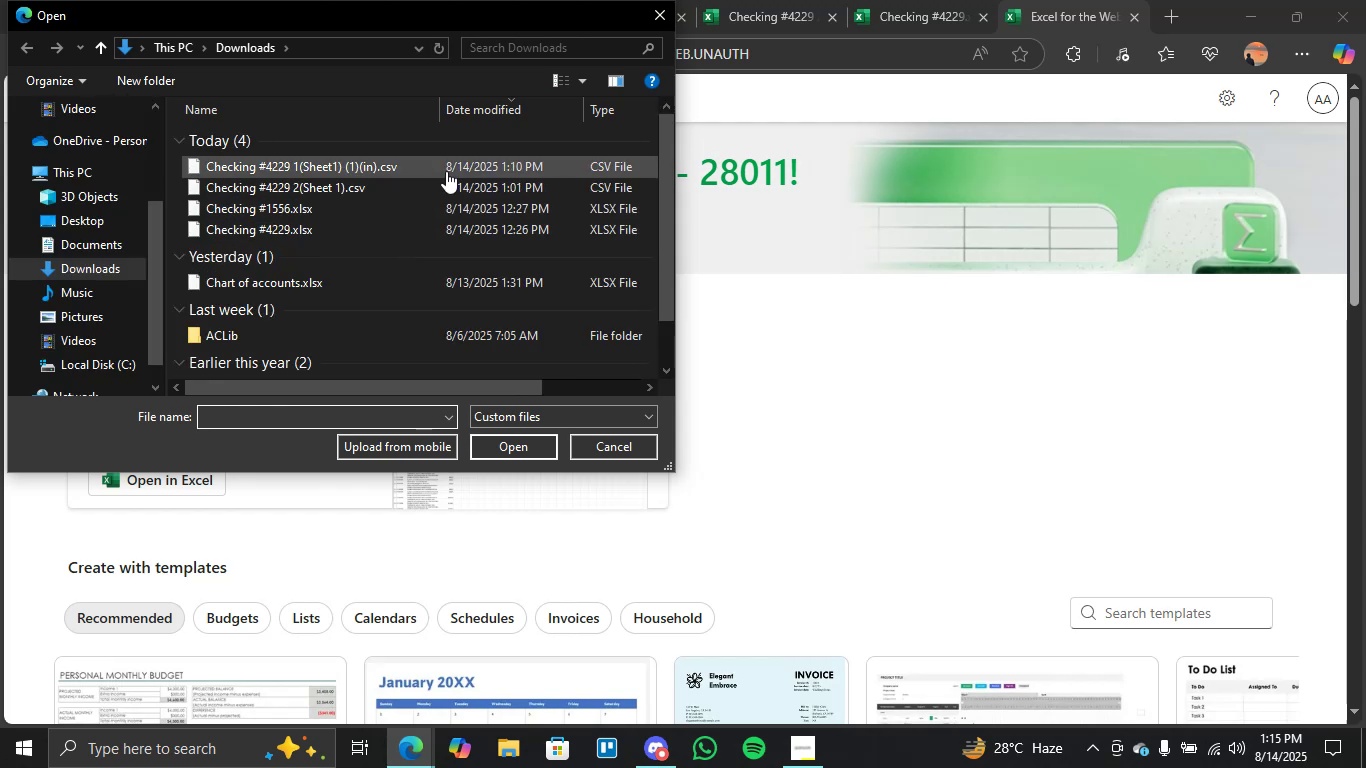 
wait(6.27)
 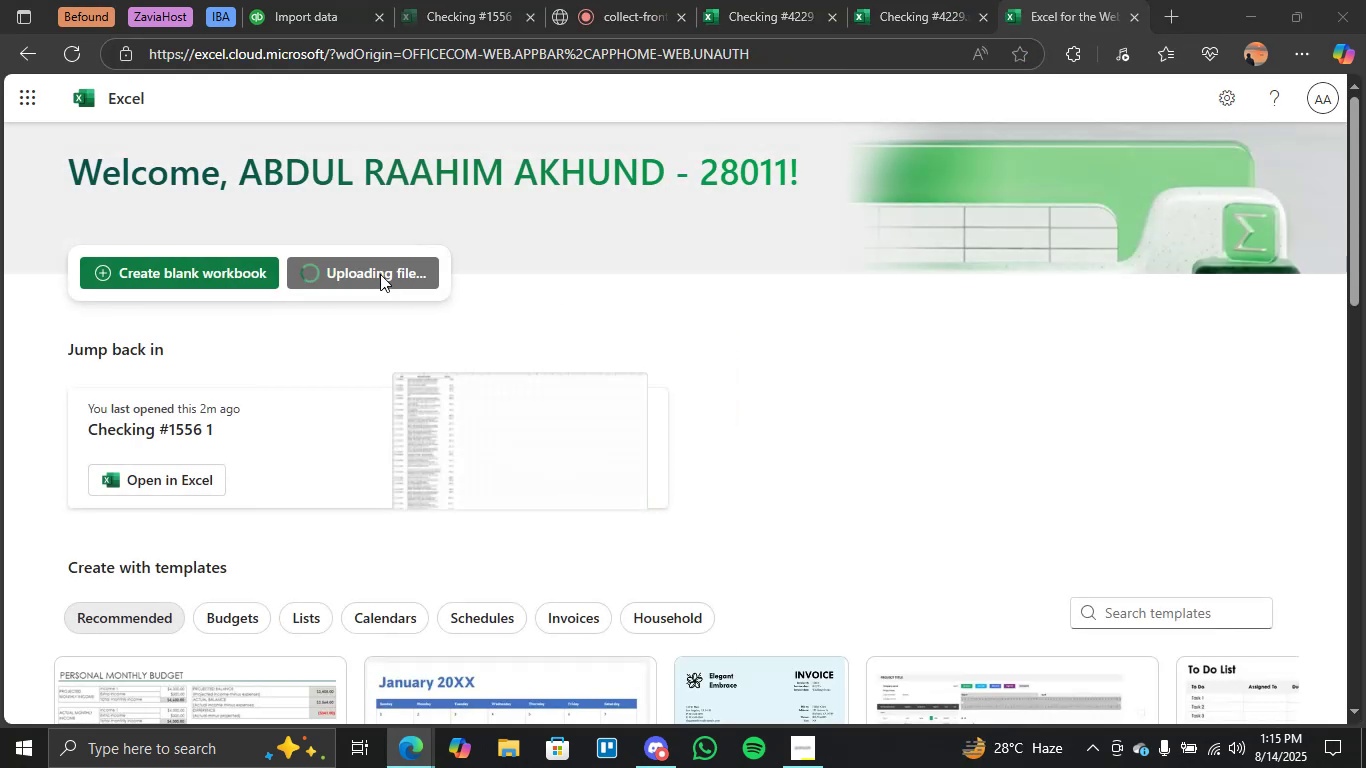 
left_click([446, 171])
 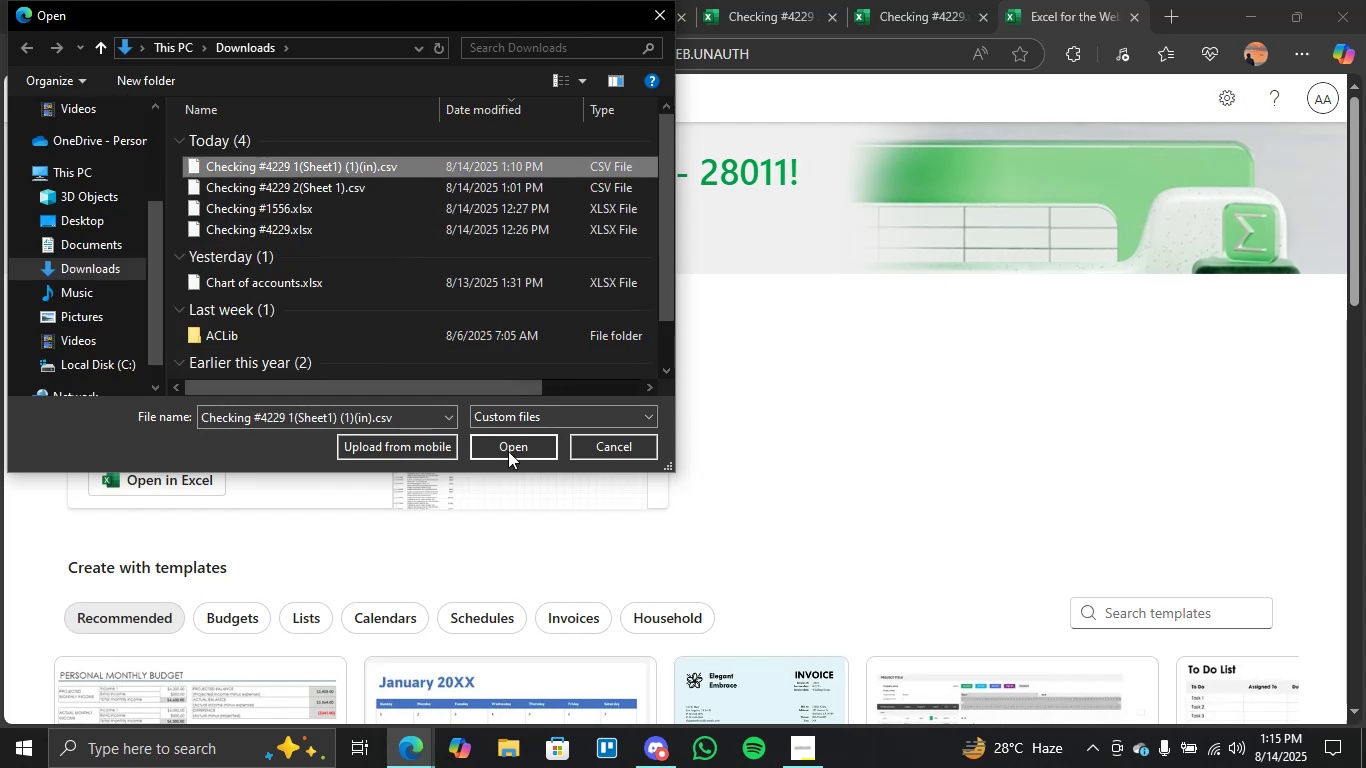 
left_click([508, 452])
 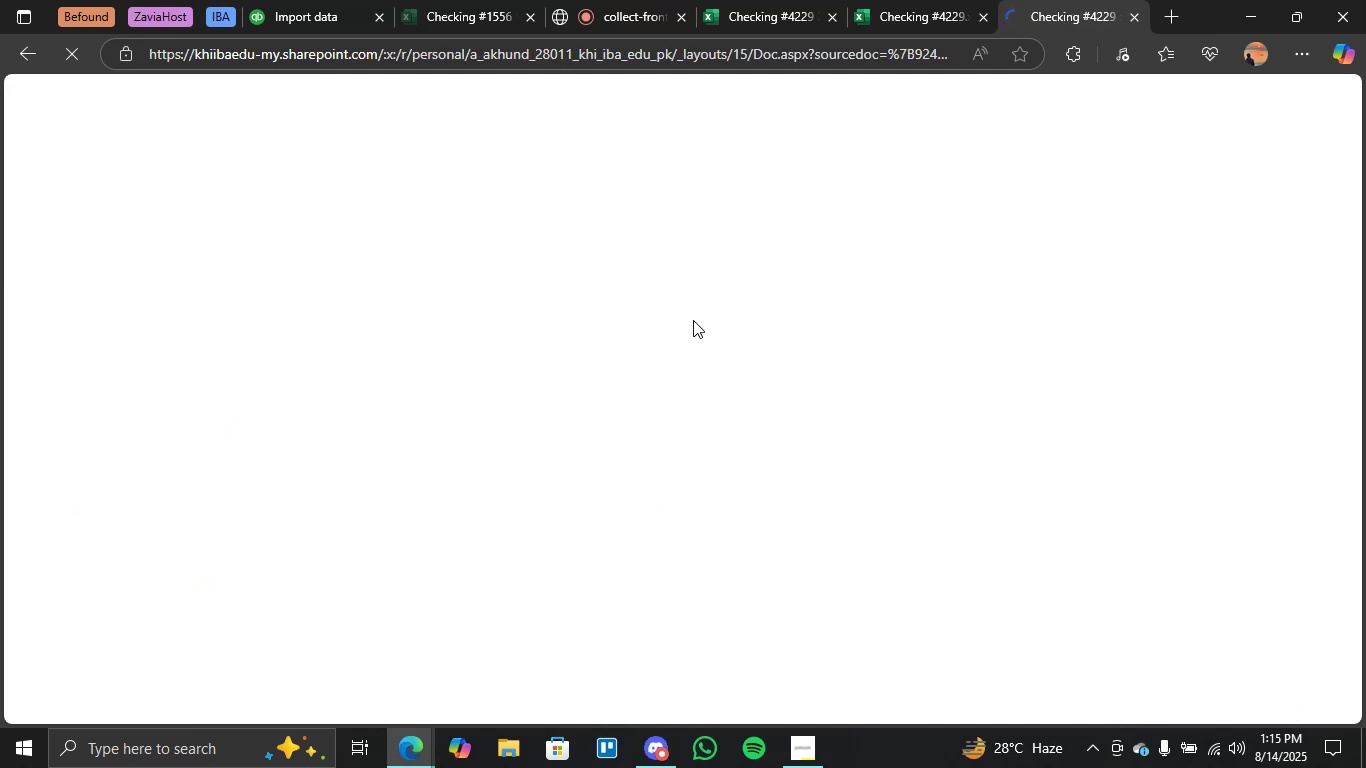 
wait(10.06)
 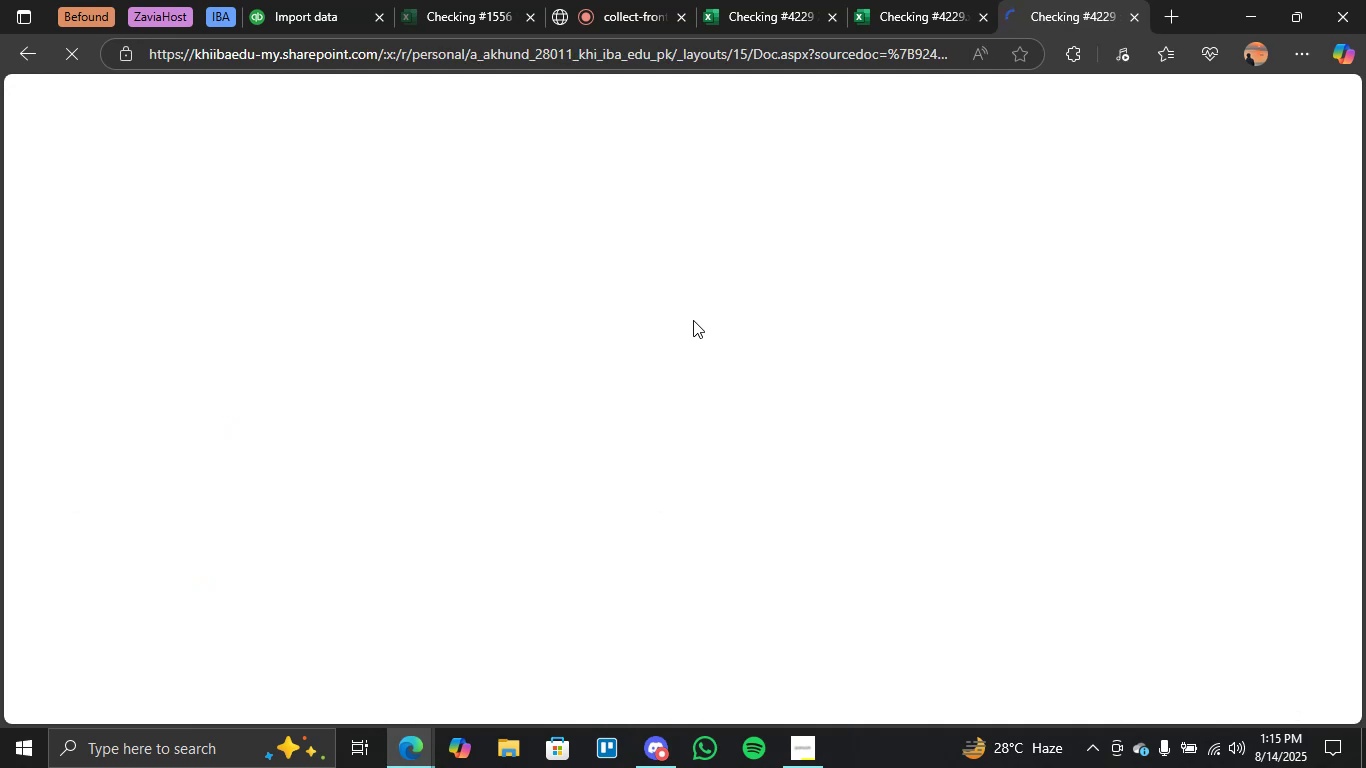 
scroll: coordinate [211, 328], scroll_direction: down, amount: 5.0
 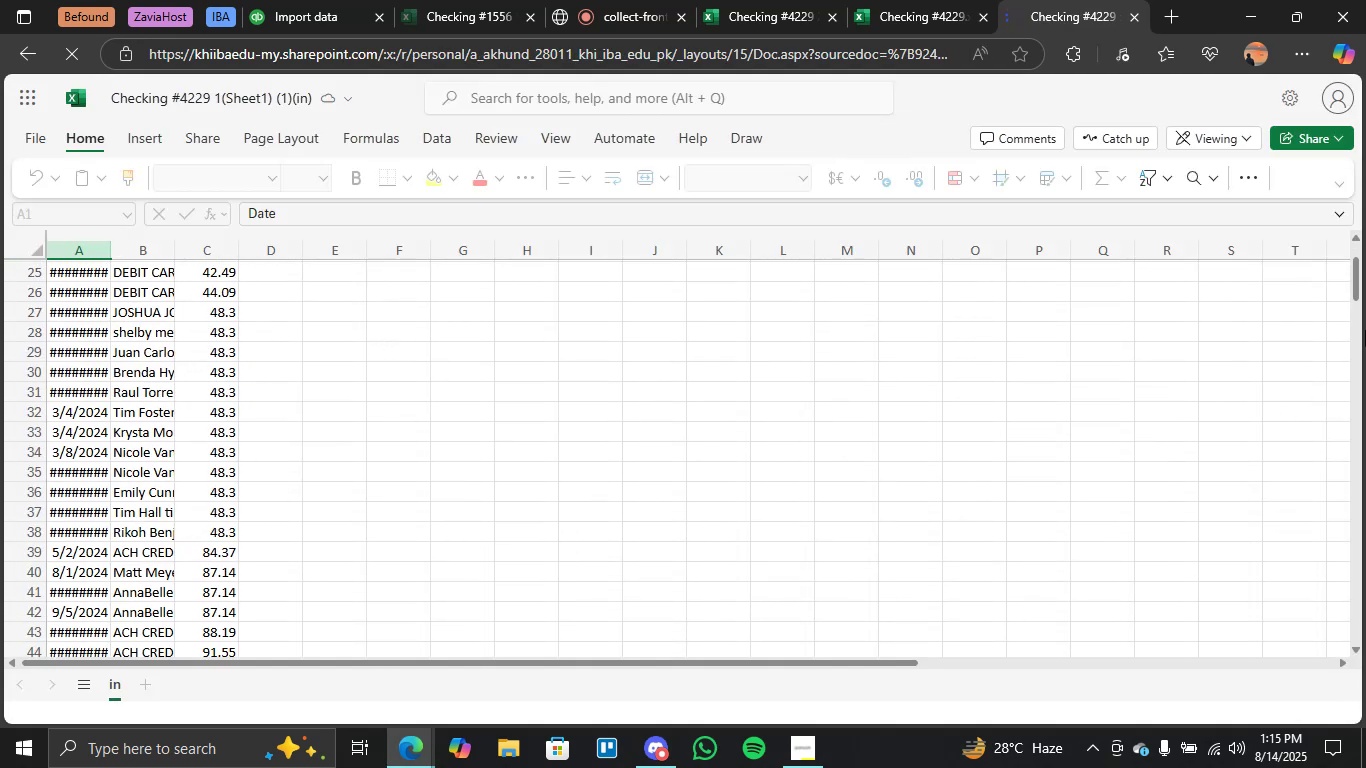 
left_click_drag(start_coordinate=[1356, 285], to_coordinate=[1356, 592])
 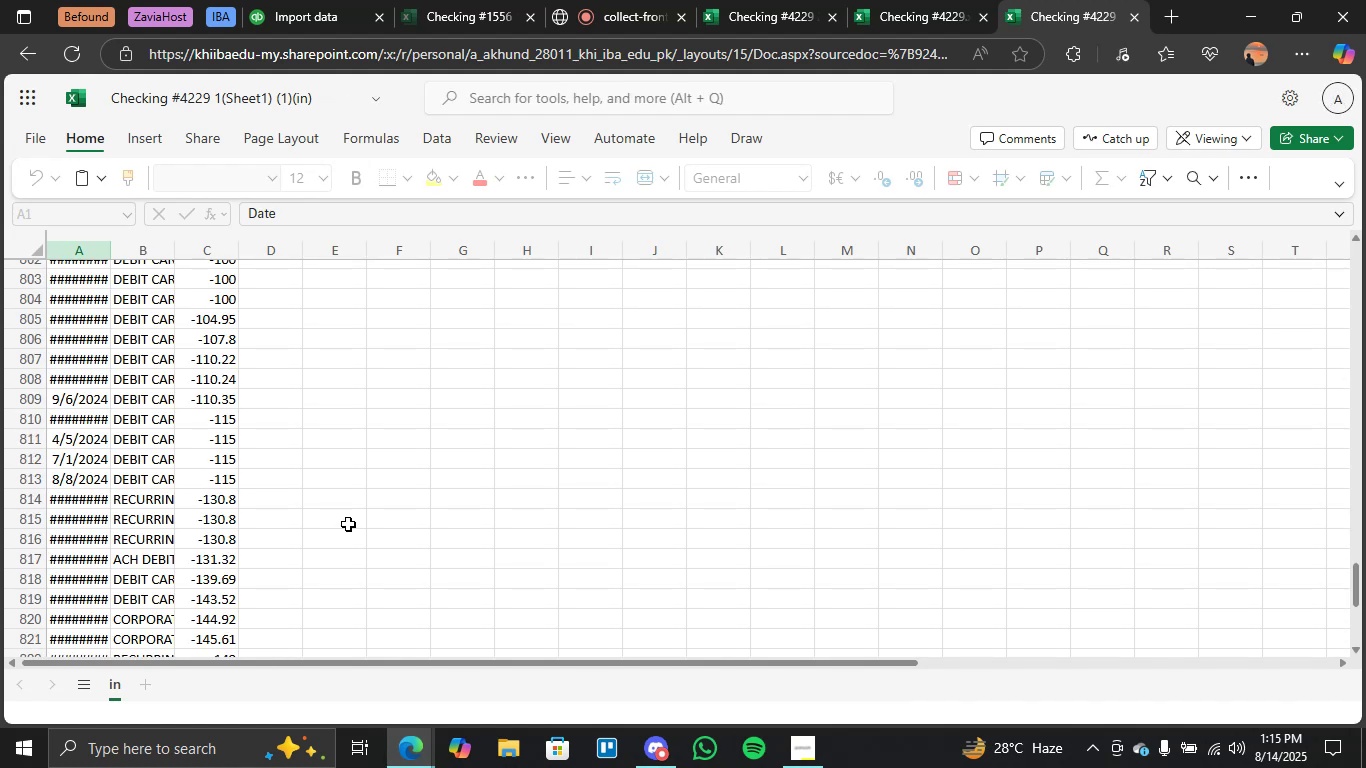 
scroll: coordinate [352, 523], scroll_direction: down, amount: 18.0
 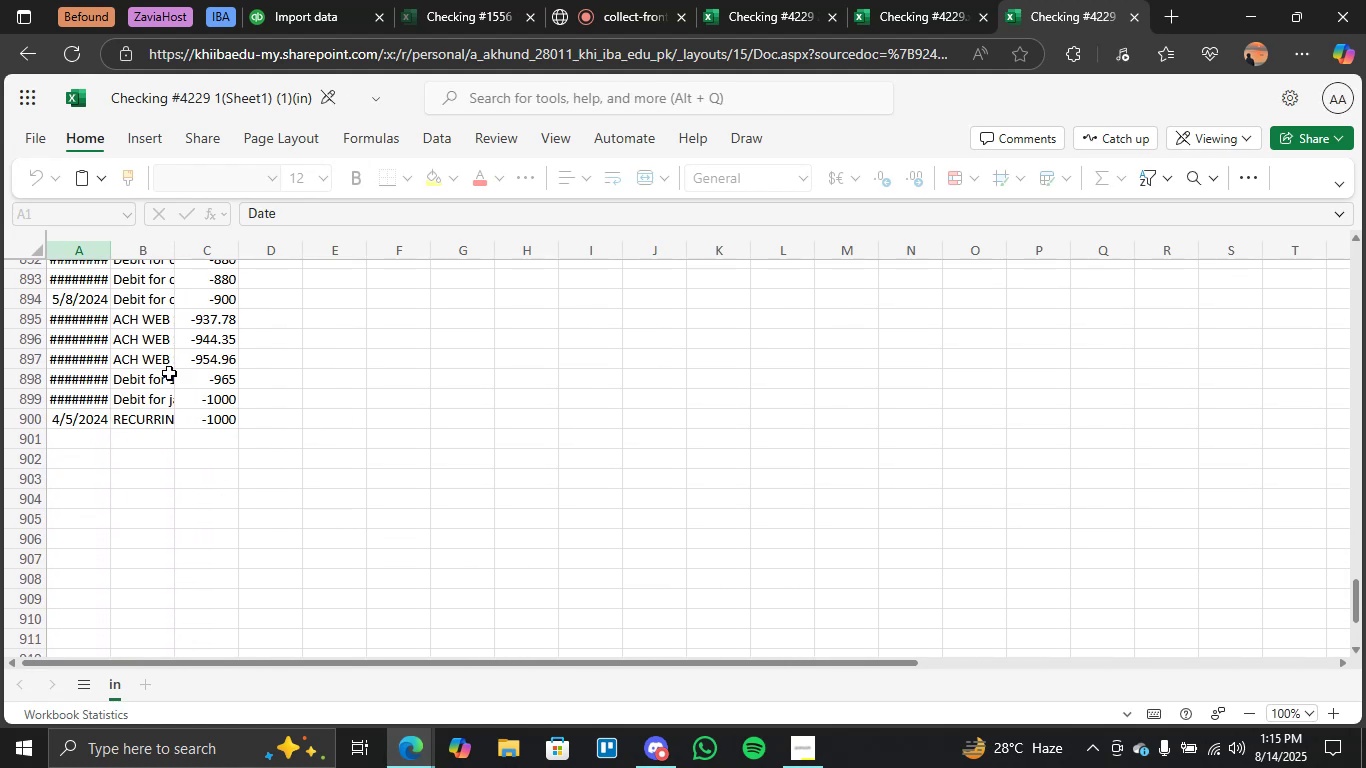 
left_click([154, 419])
 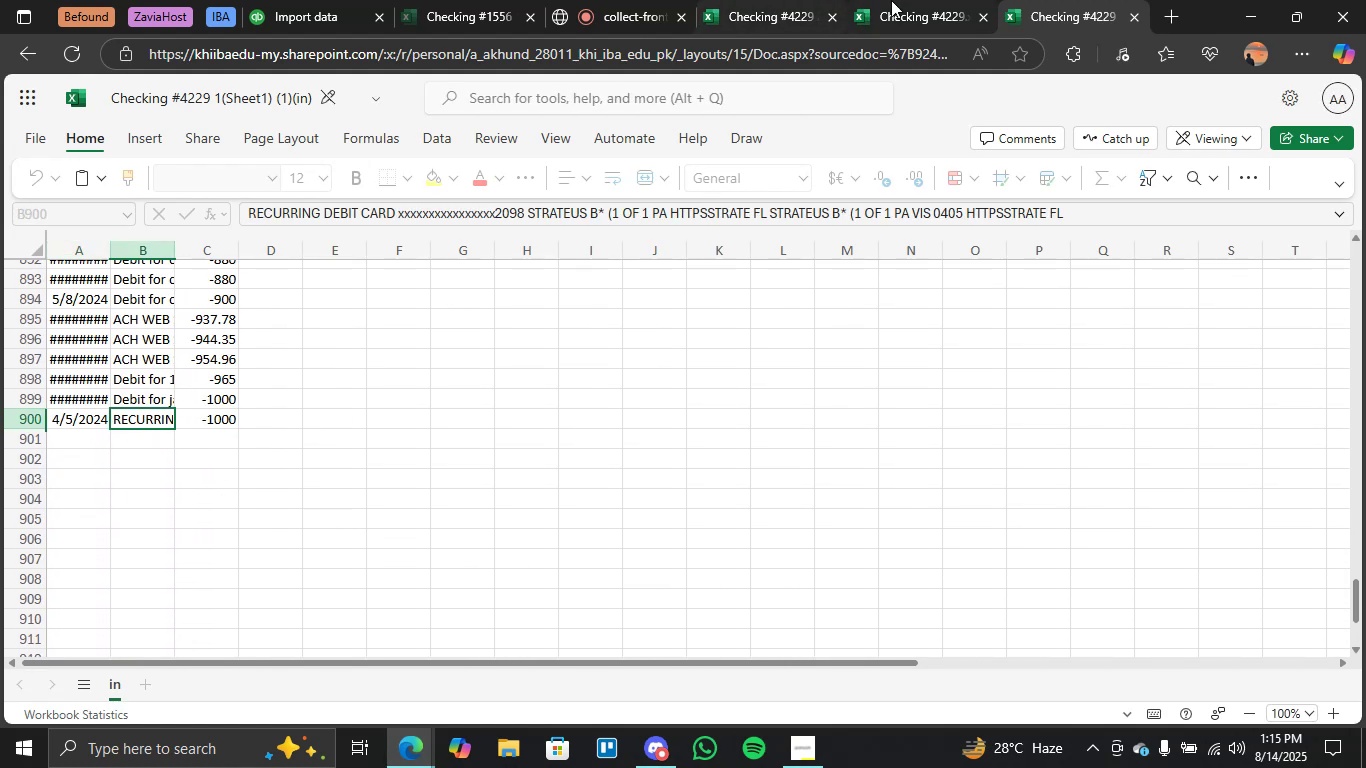 
left_click([892, 0])
 